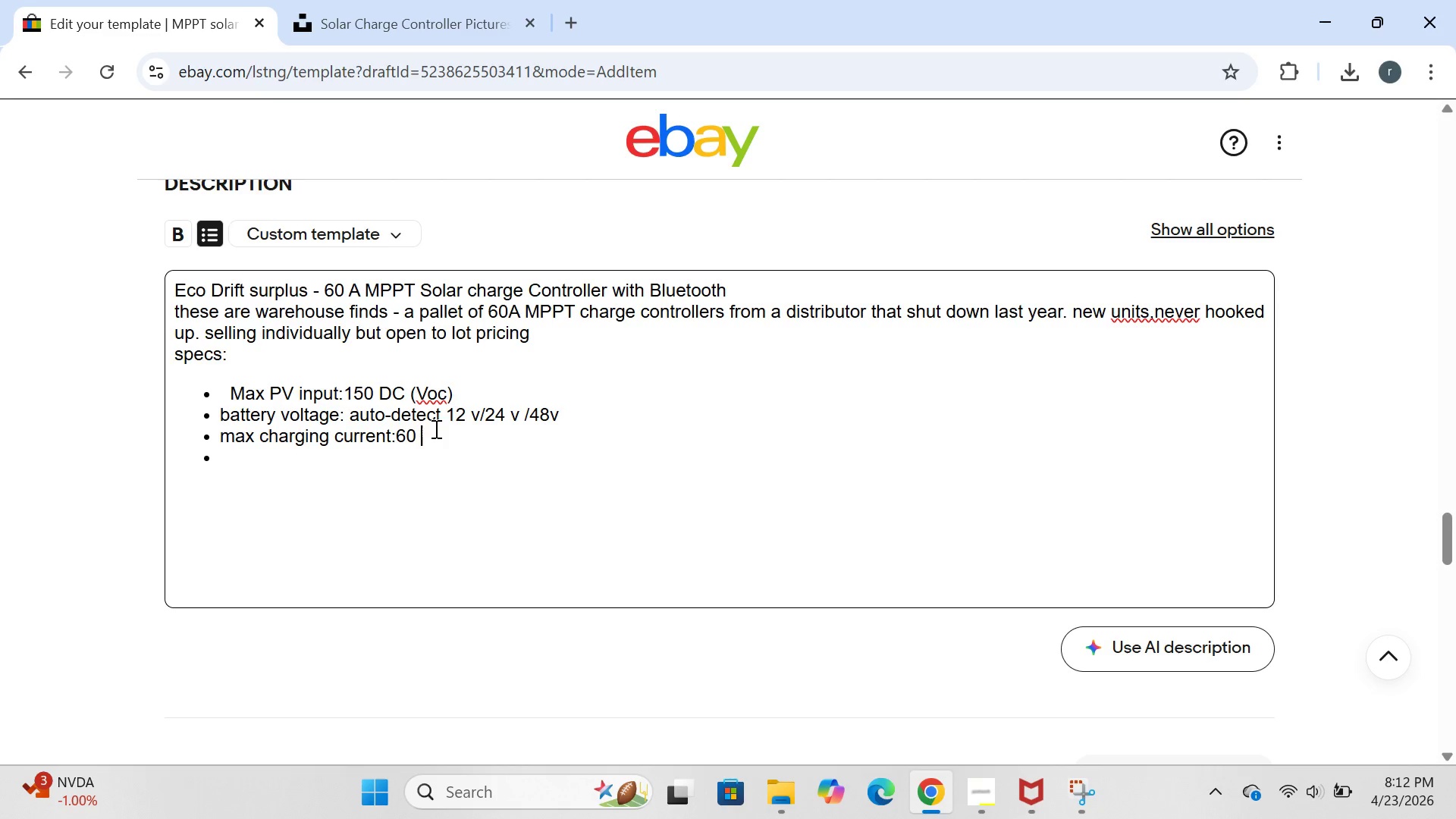 
key(Backspace)
 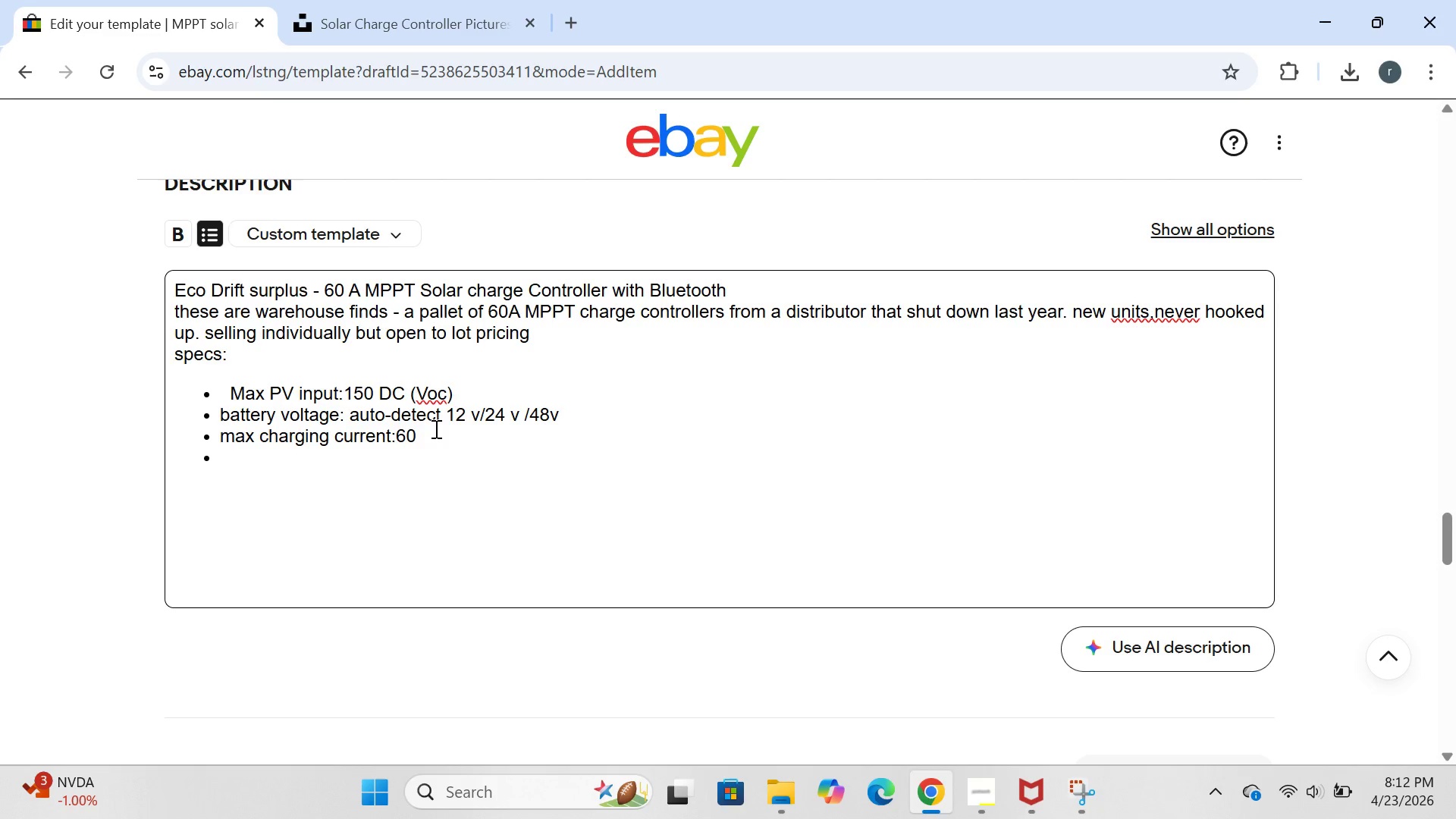 
key(Backspace)
 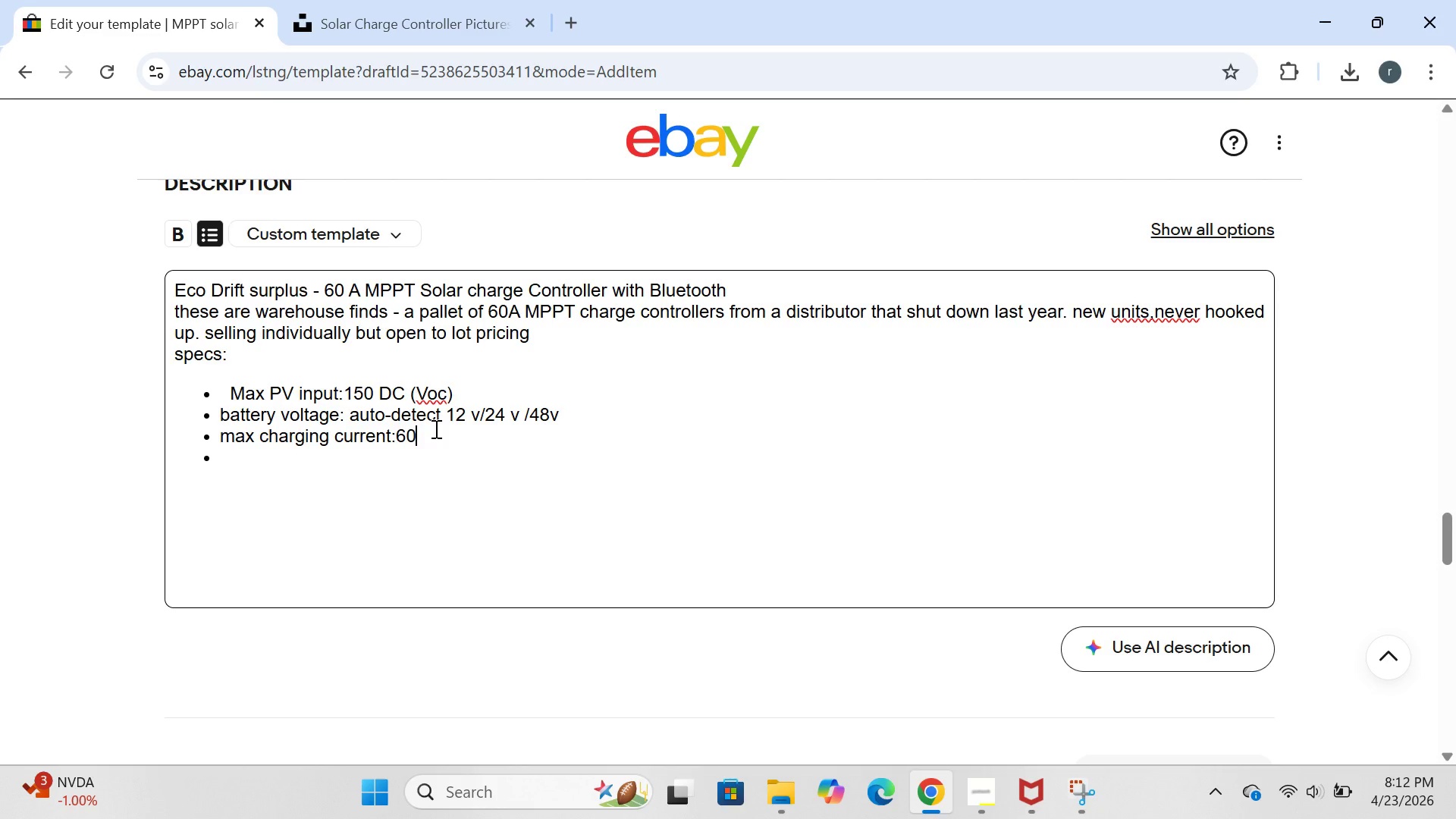 
key(CapsLock)
 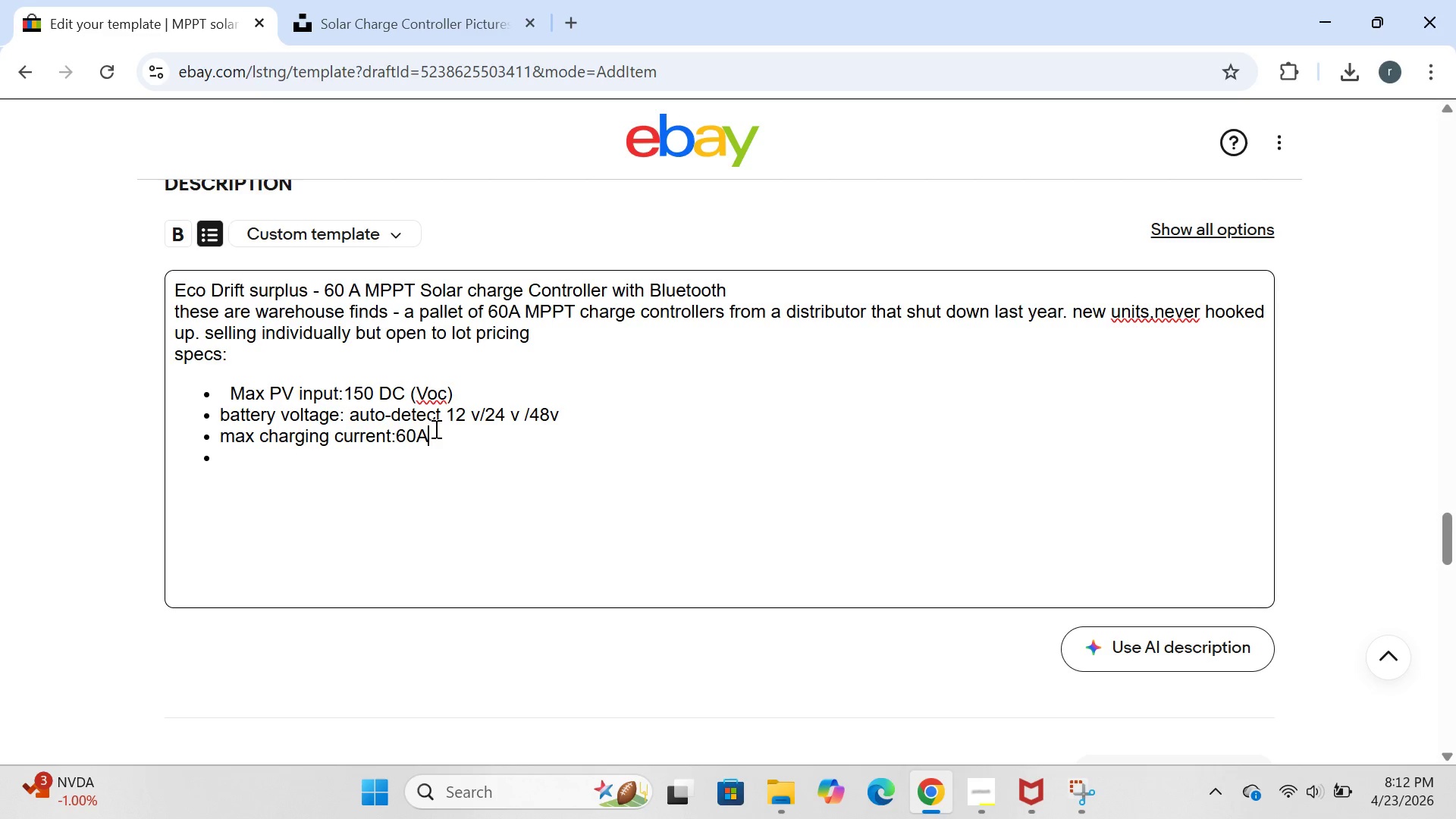 
key(A)
 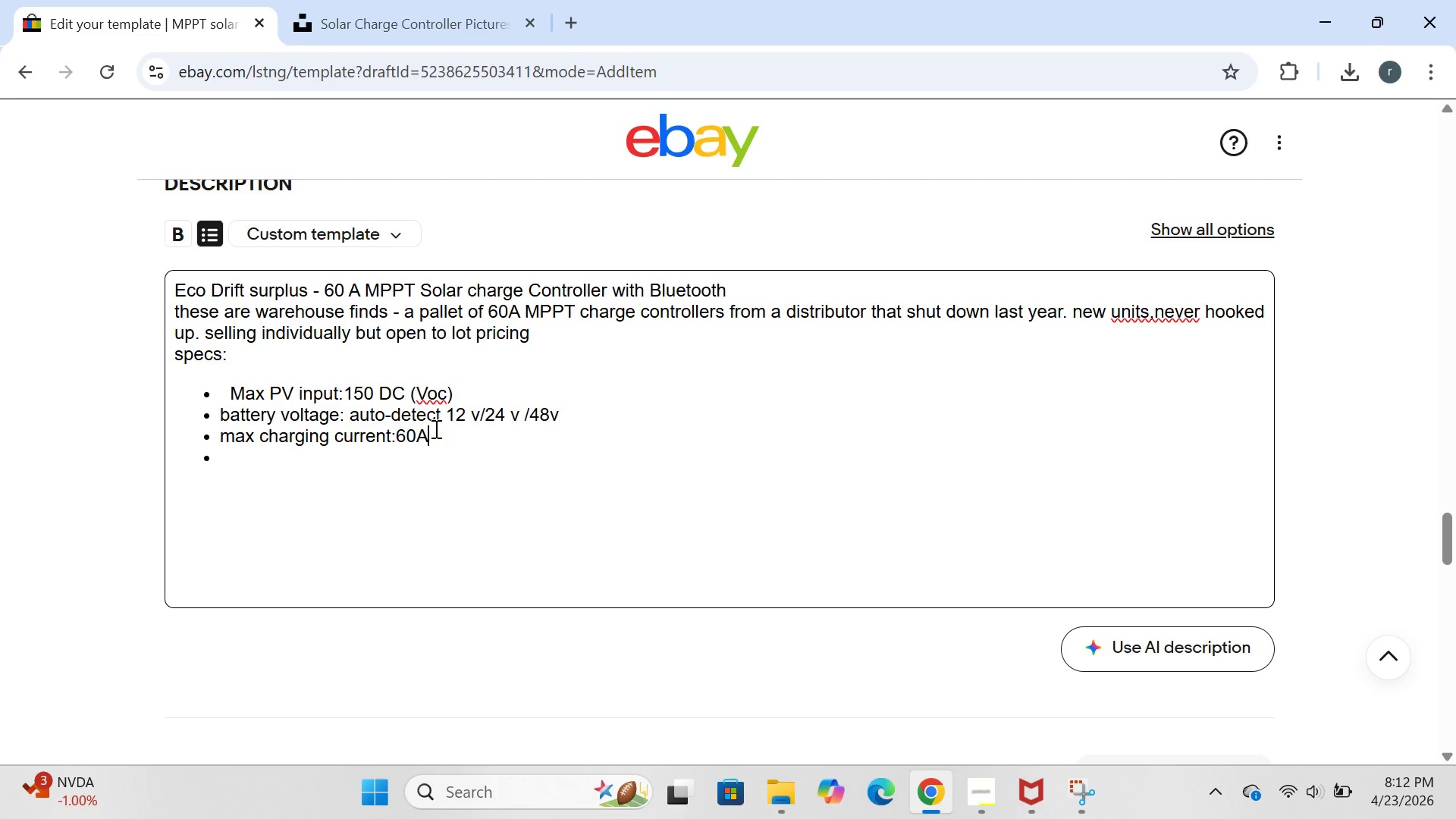 
key(CapsLock)
 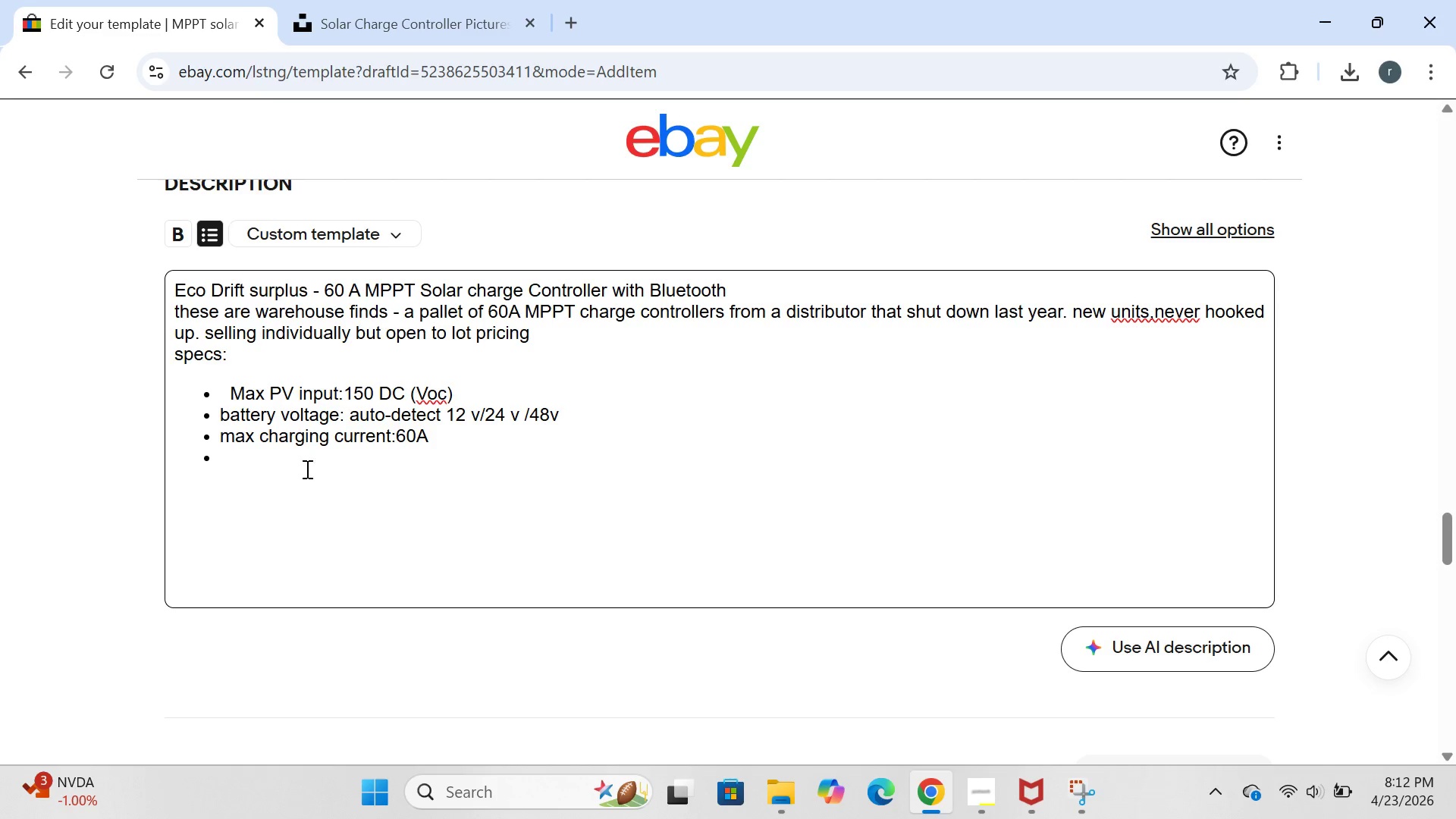 
left_click([251, 465])
 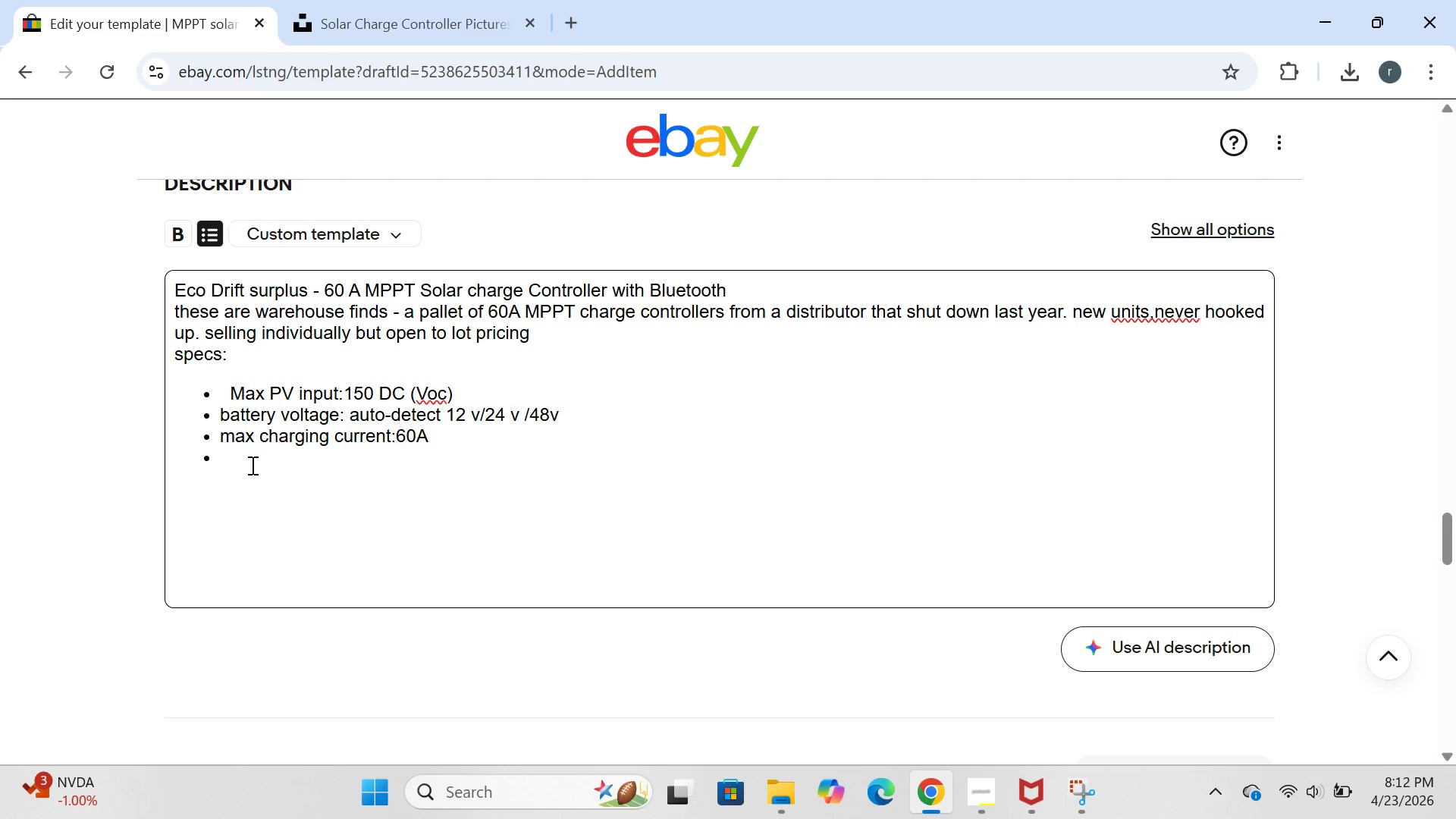 
type(max PV power )
key(Backspace)
type(:800e)
key(Backspace)
type(W)
key(Backspace)
type(w  ()
 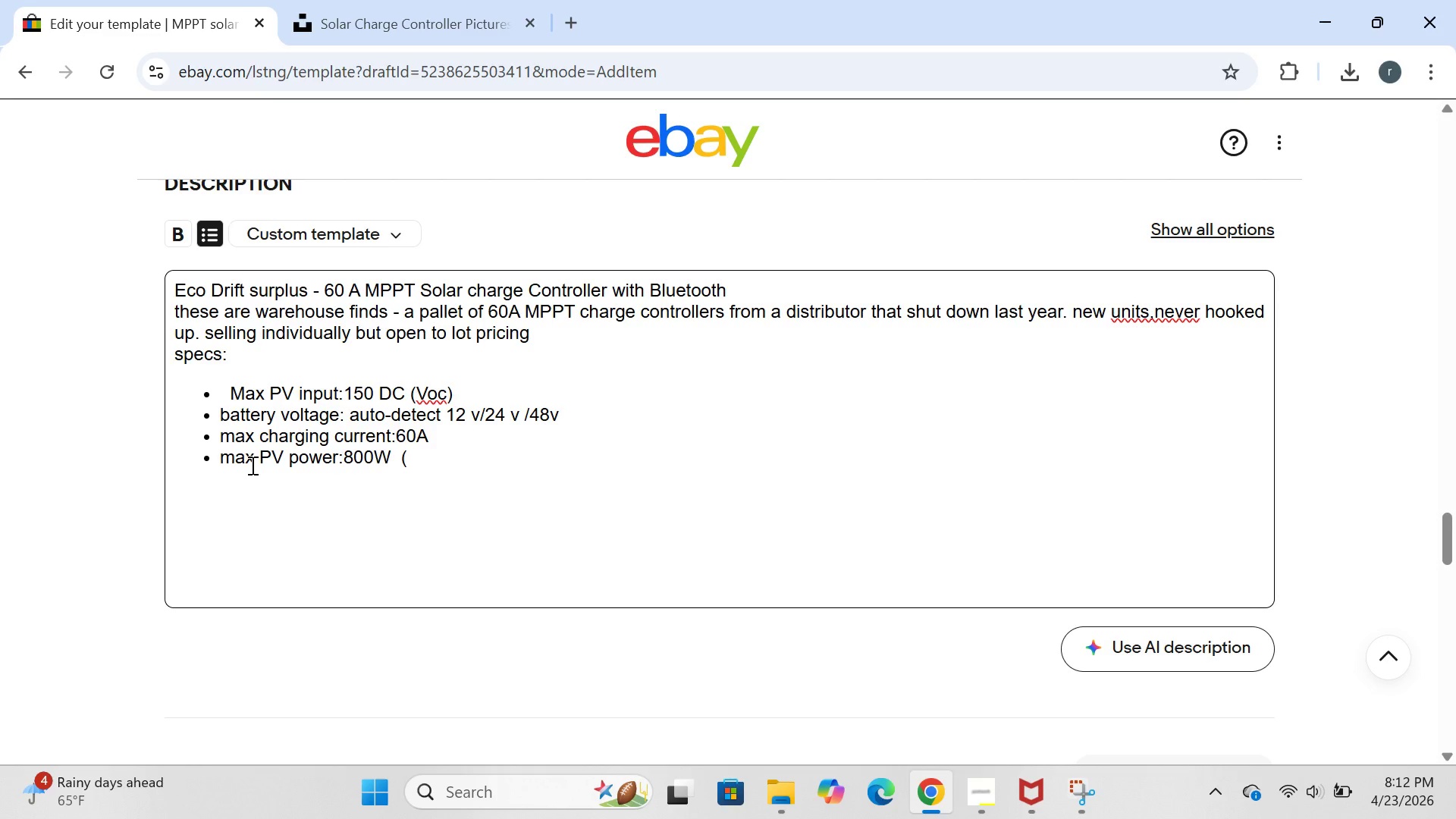 
hold_key(key=CapsLock, duration=0.53)
 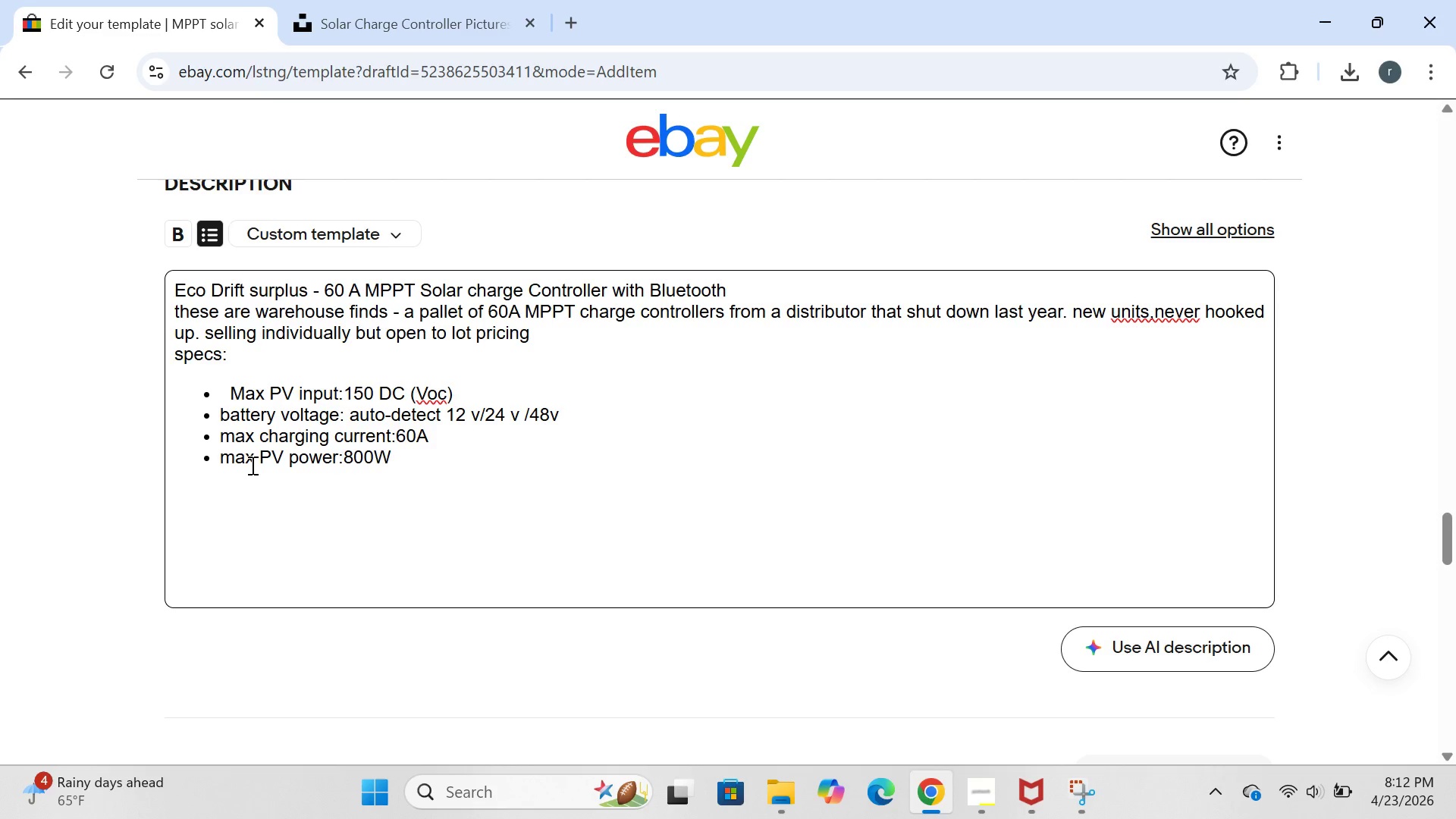 
type(12V)/1600)
 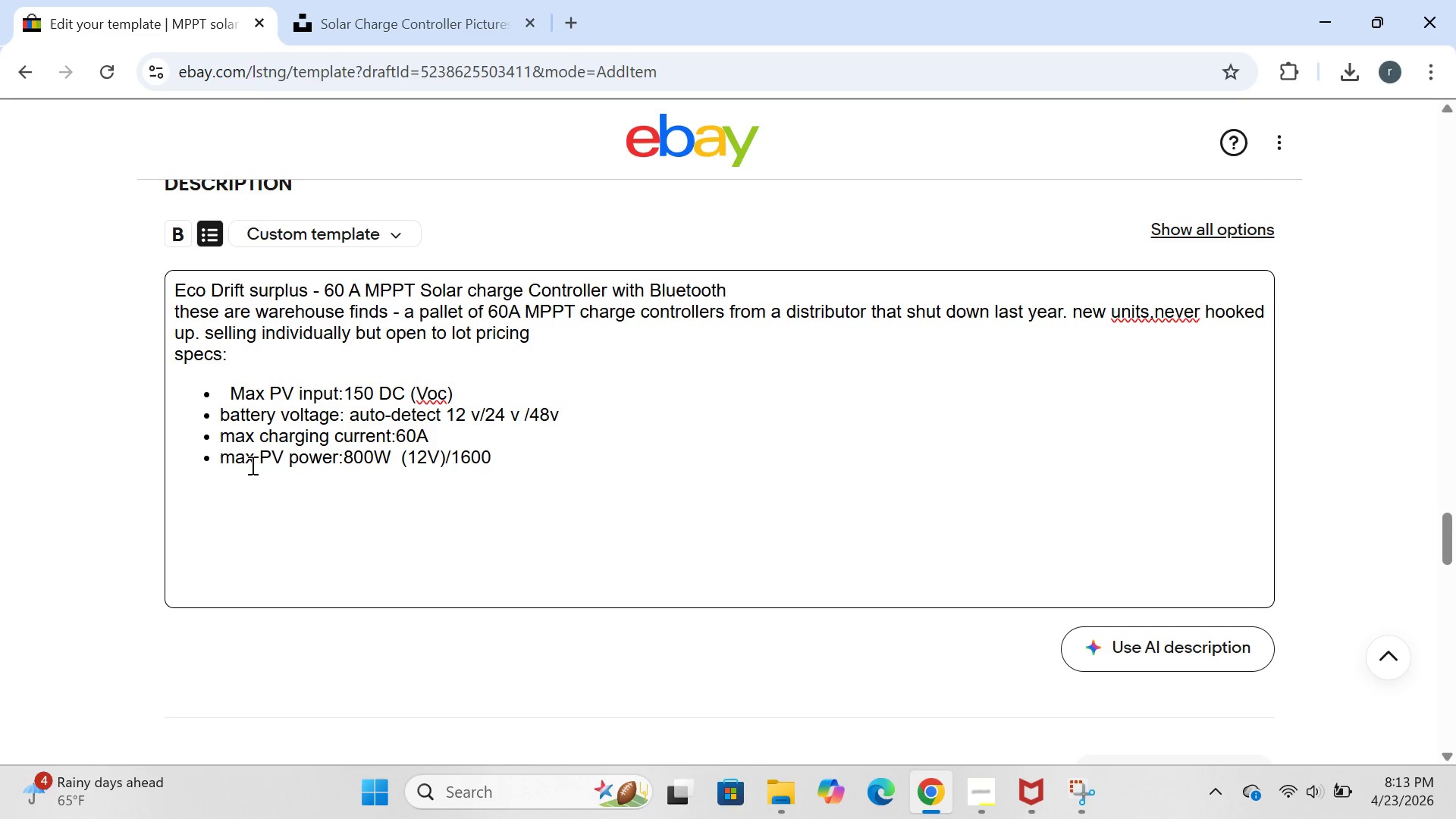 
hold_key(key=CapsLock, duration=0.31)
 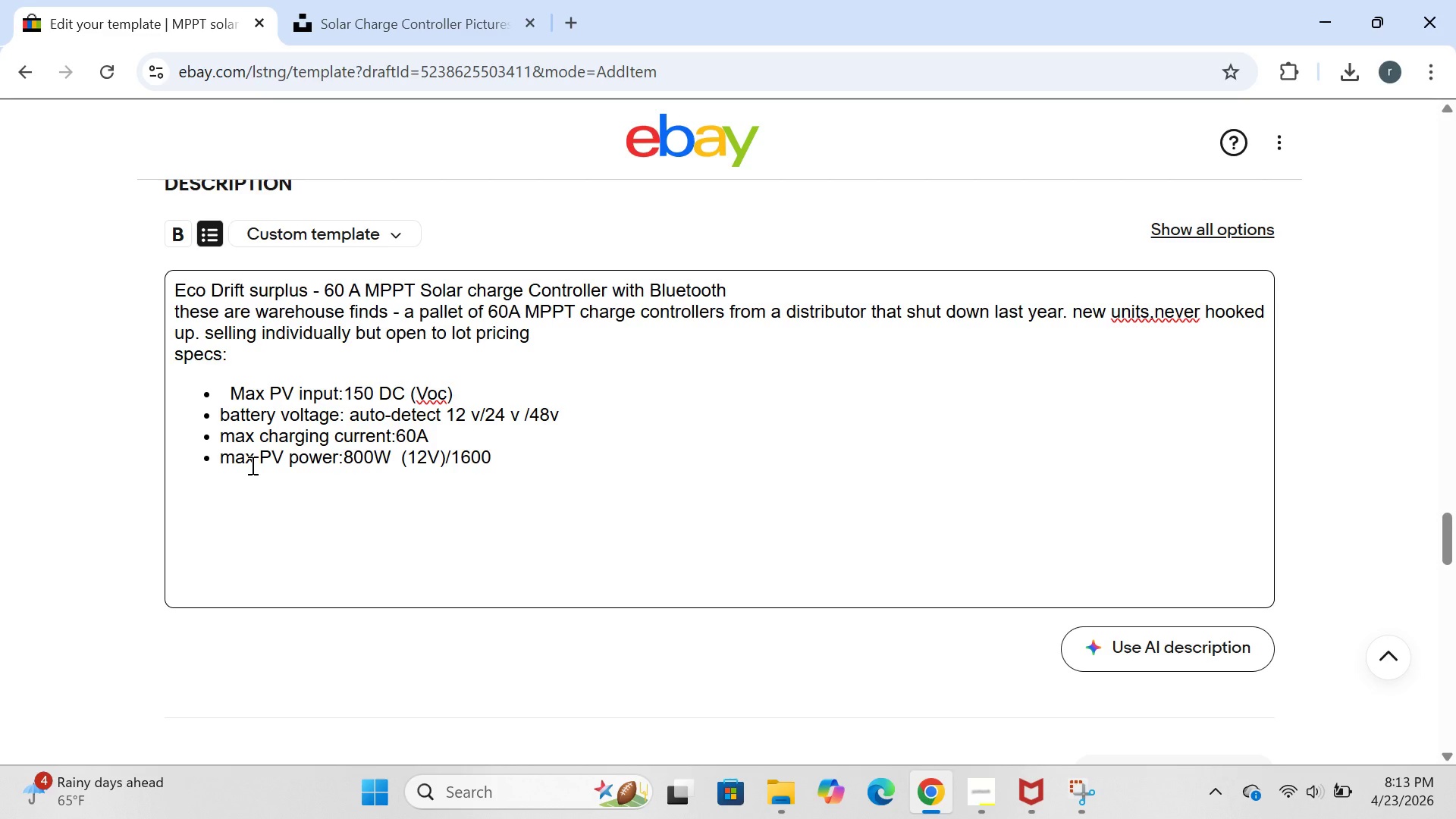 
hold_key(key=CapsLock, duration=0.53)
 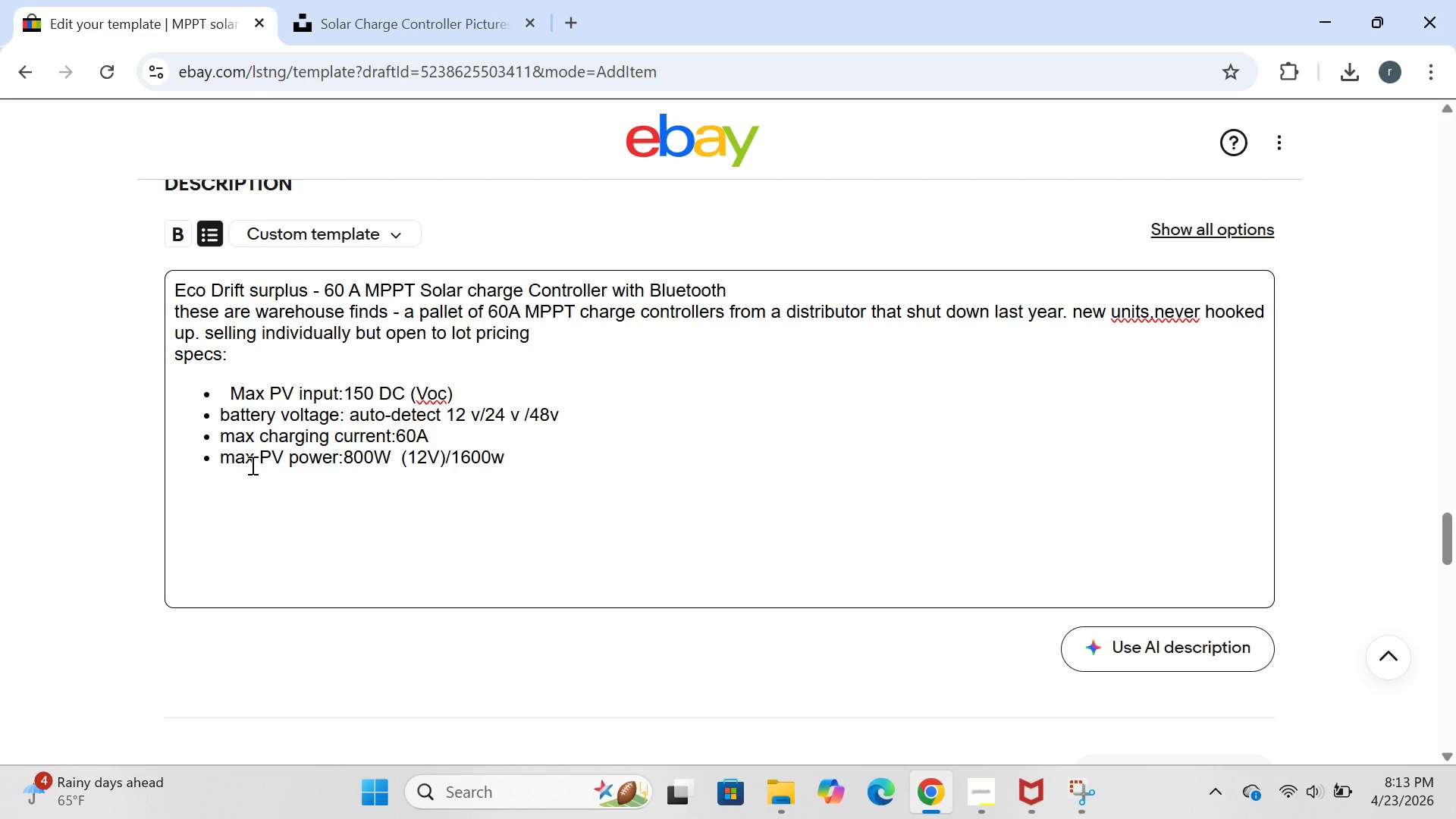 
key(W)
 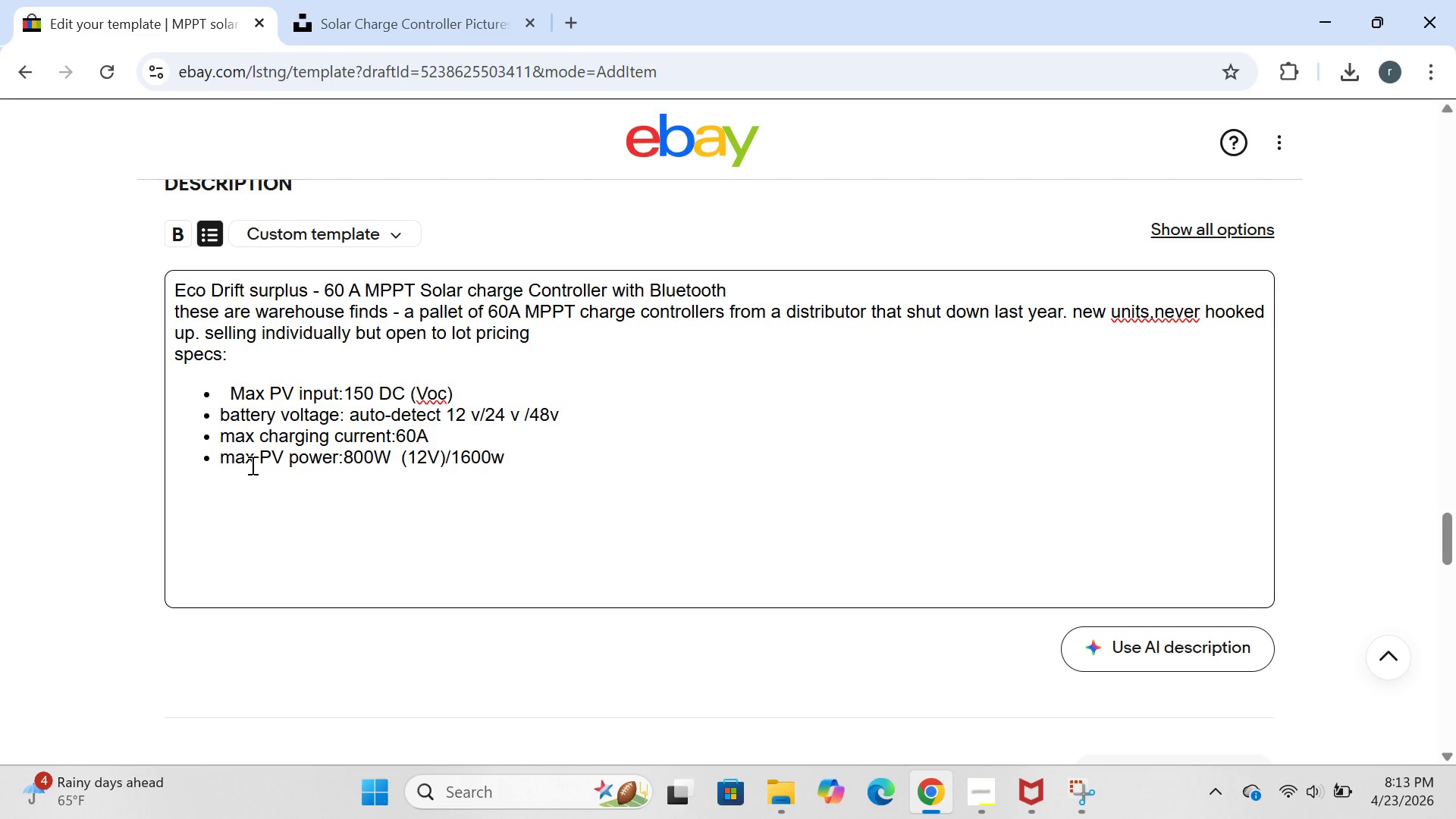 
key(Backspace)
 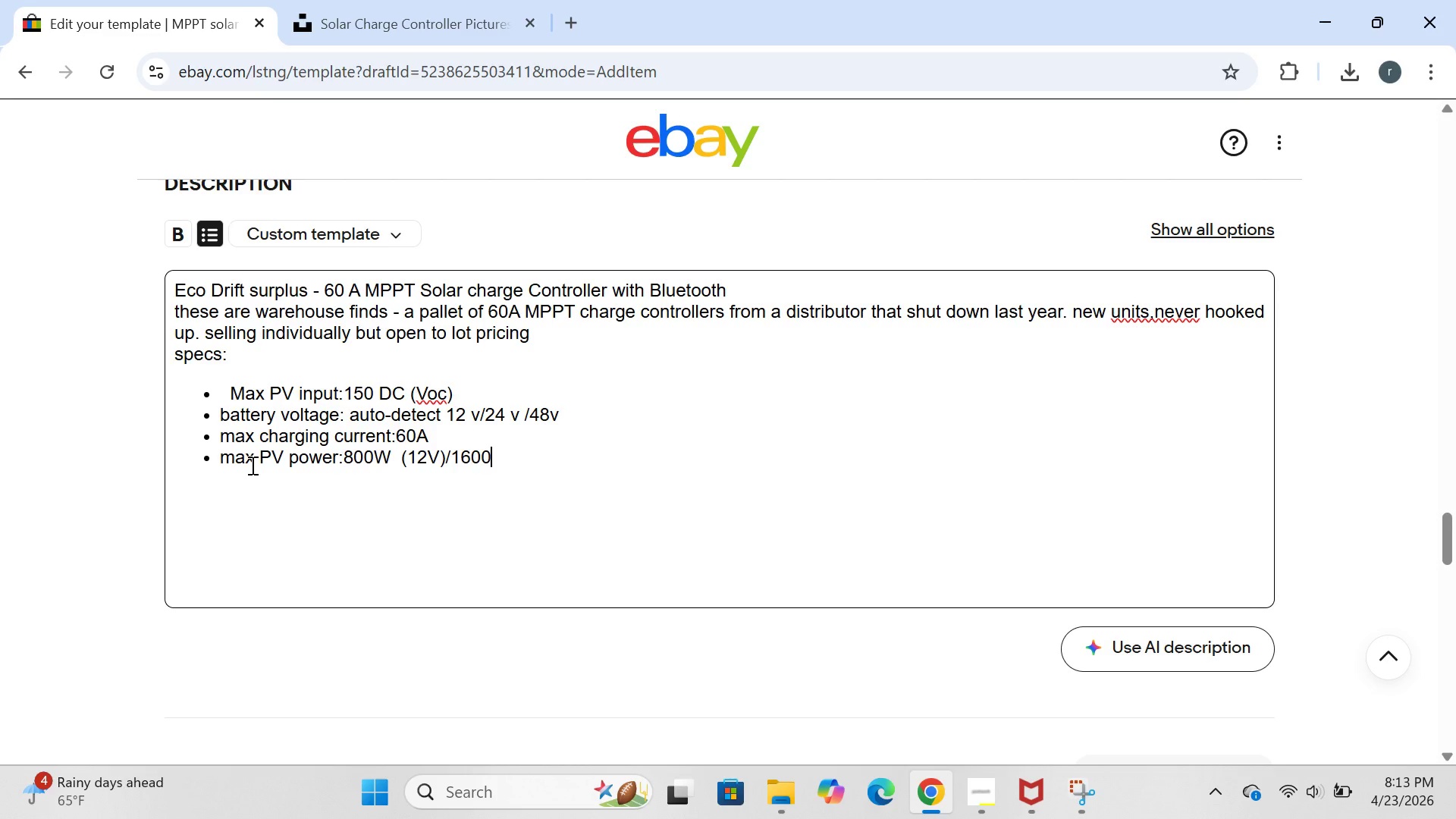 
key(CapsLock)
 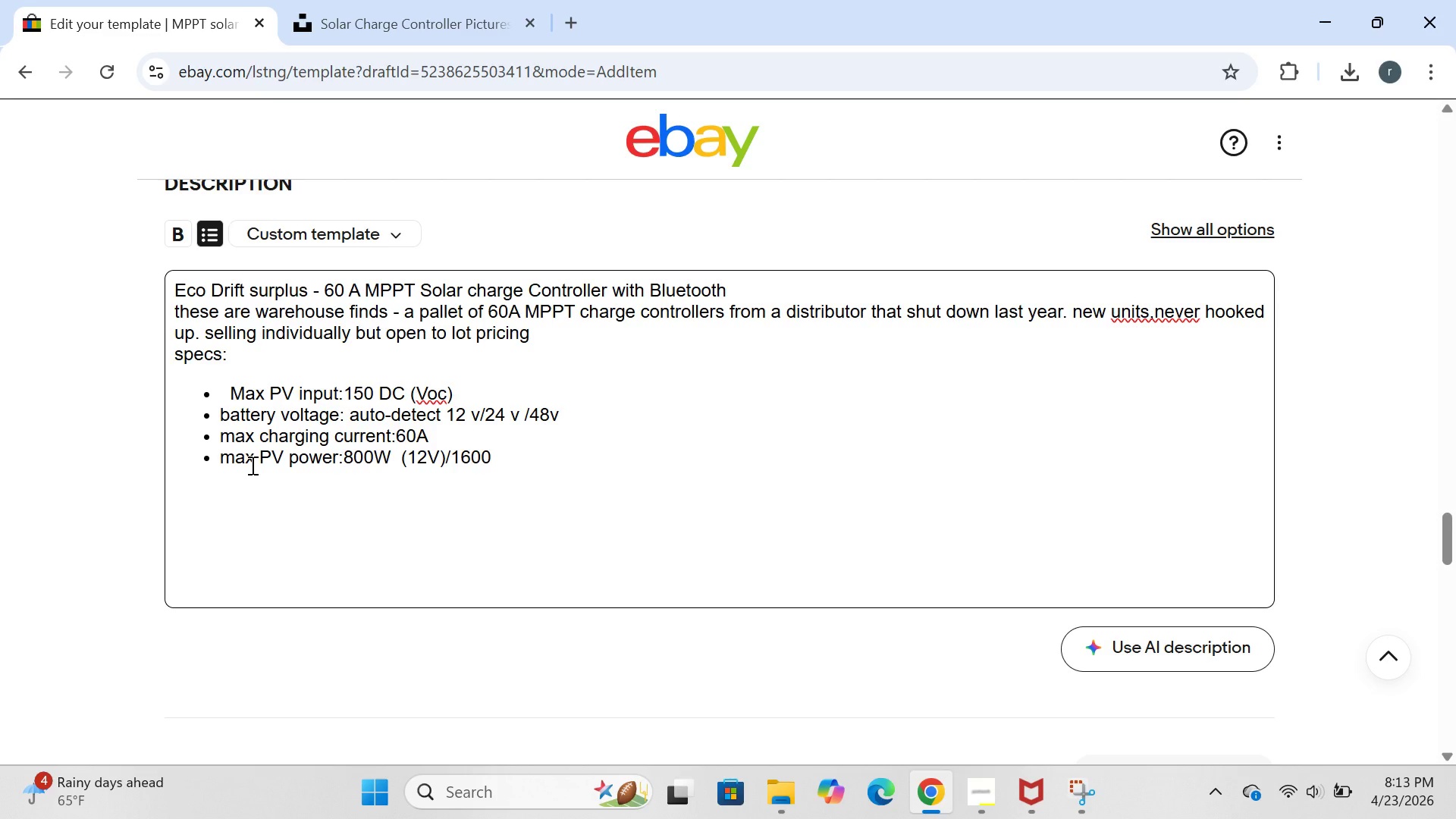 
hold_key(key=CapsLock, duration=0.84)
 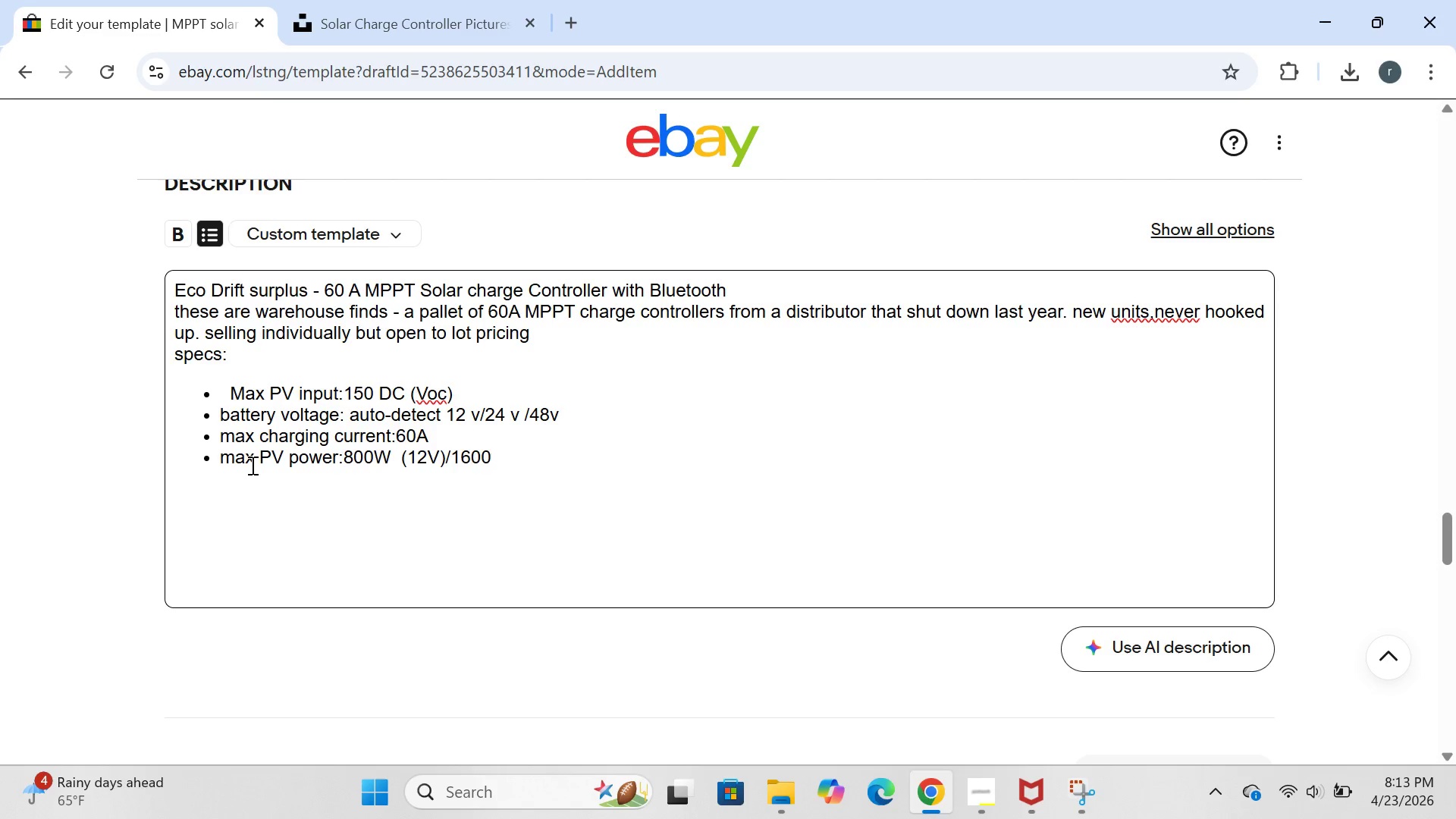 
key(W)
 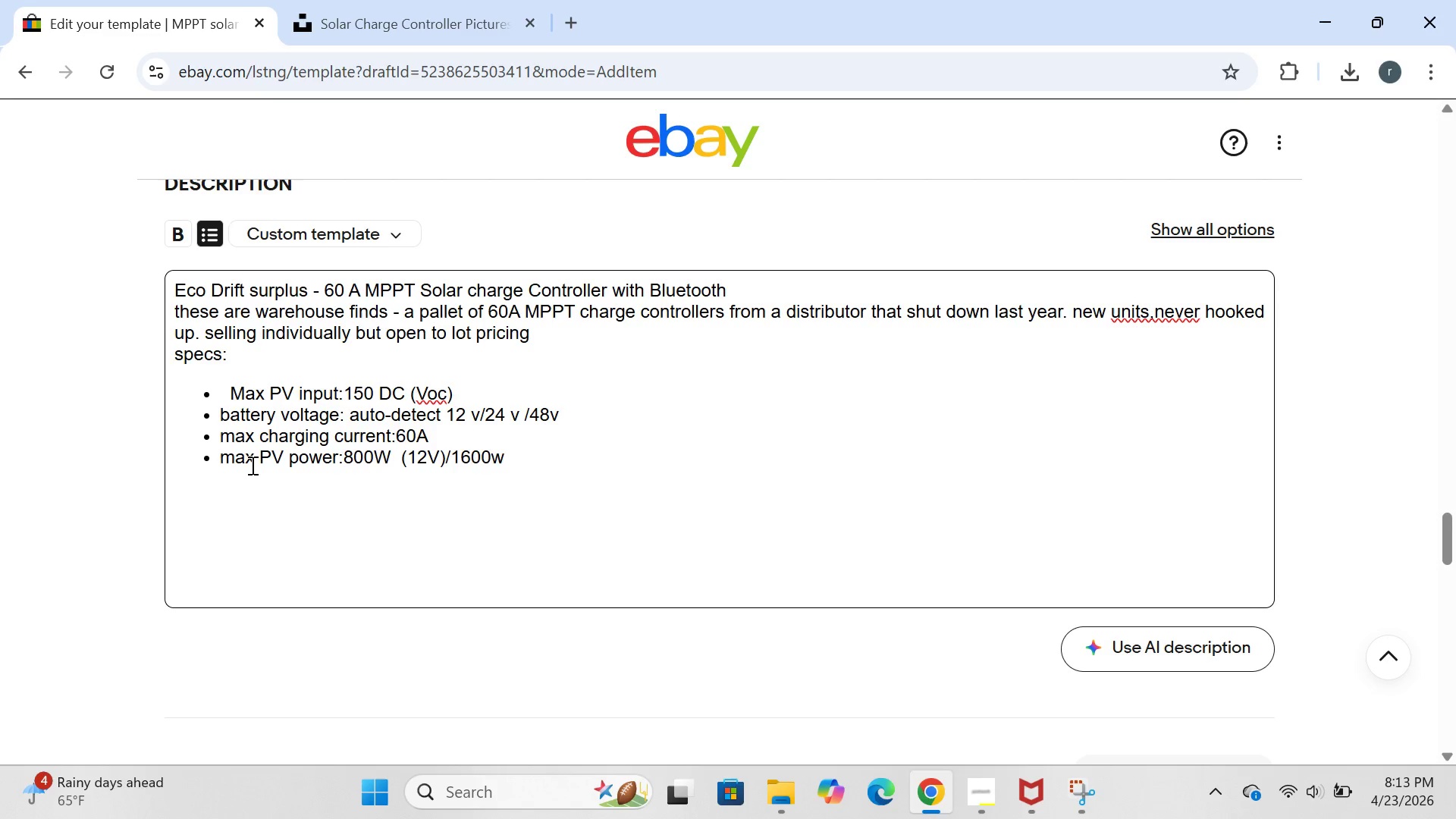 
key(Backspace)
 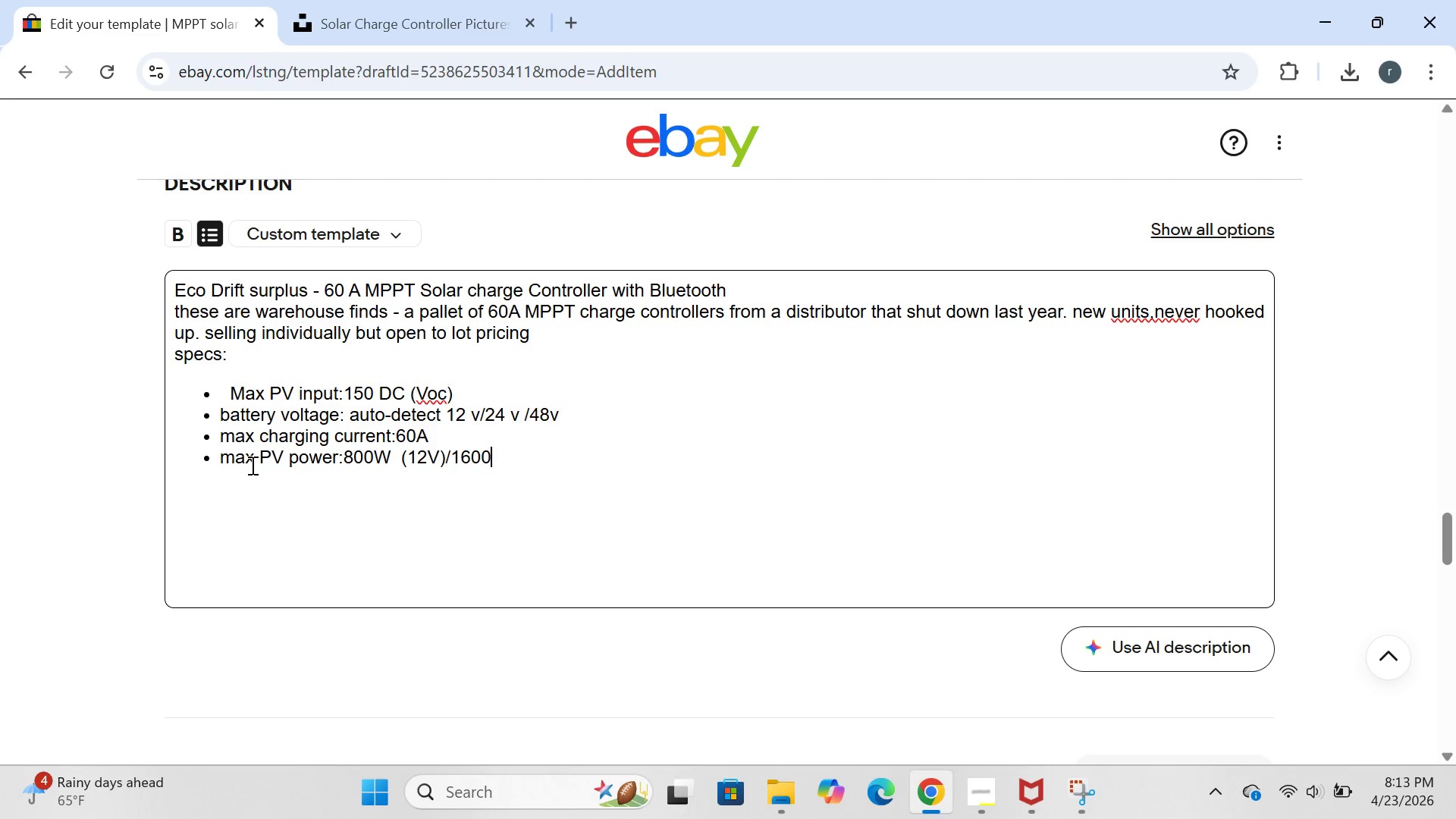 
key(CapsLock)
 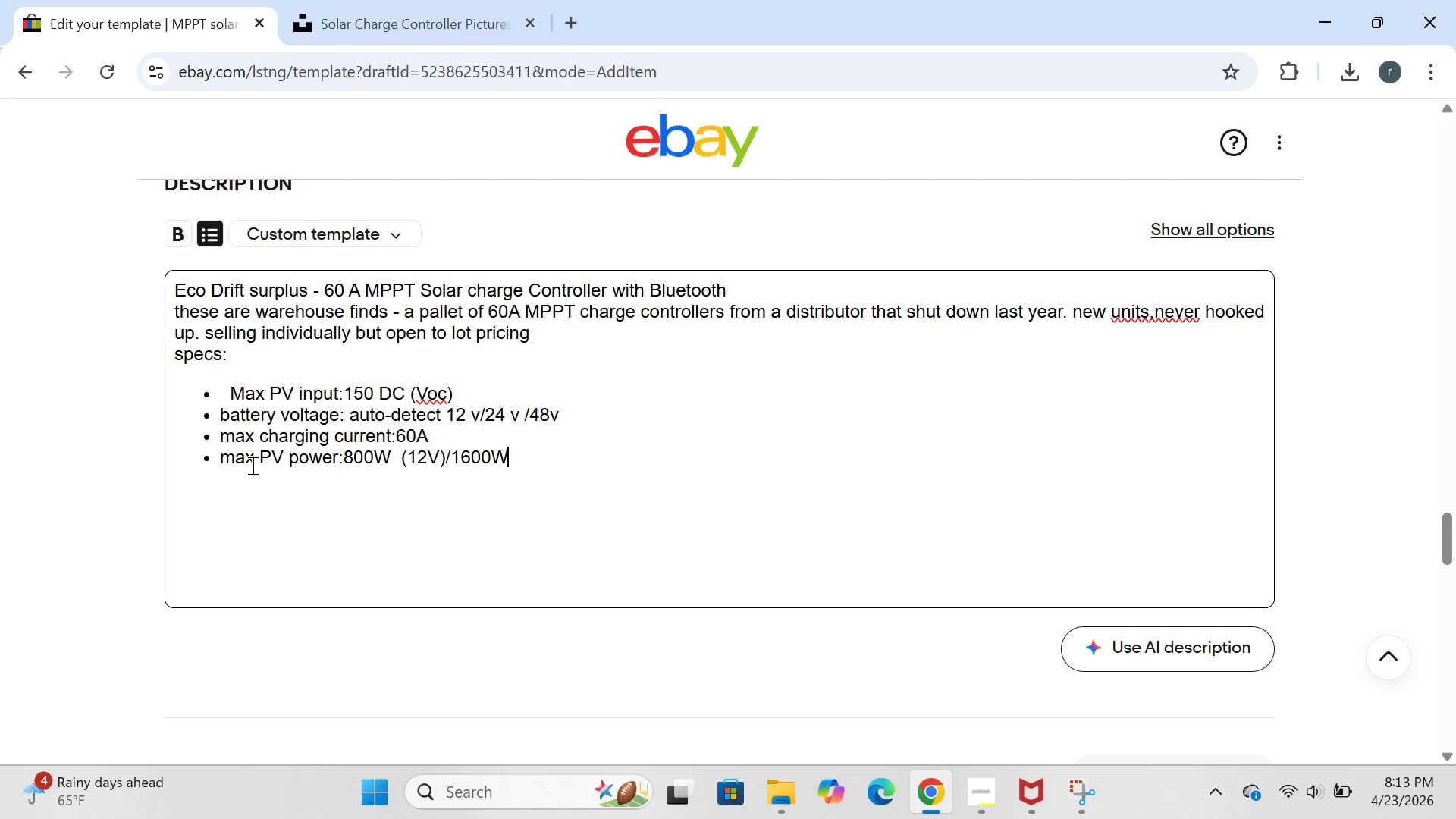 
key(W)
 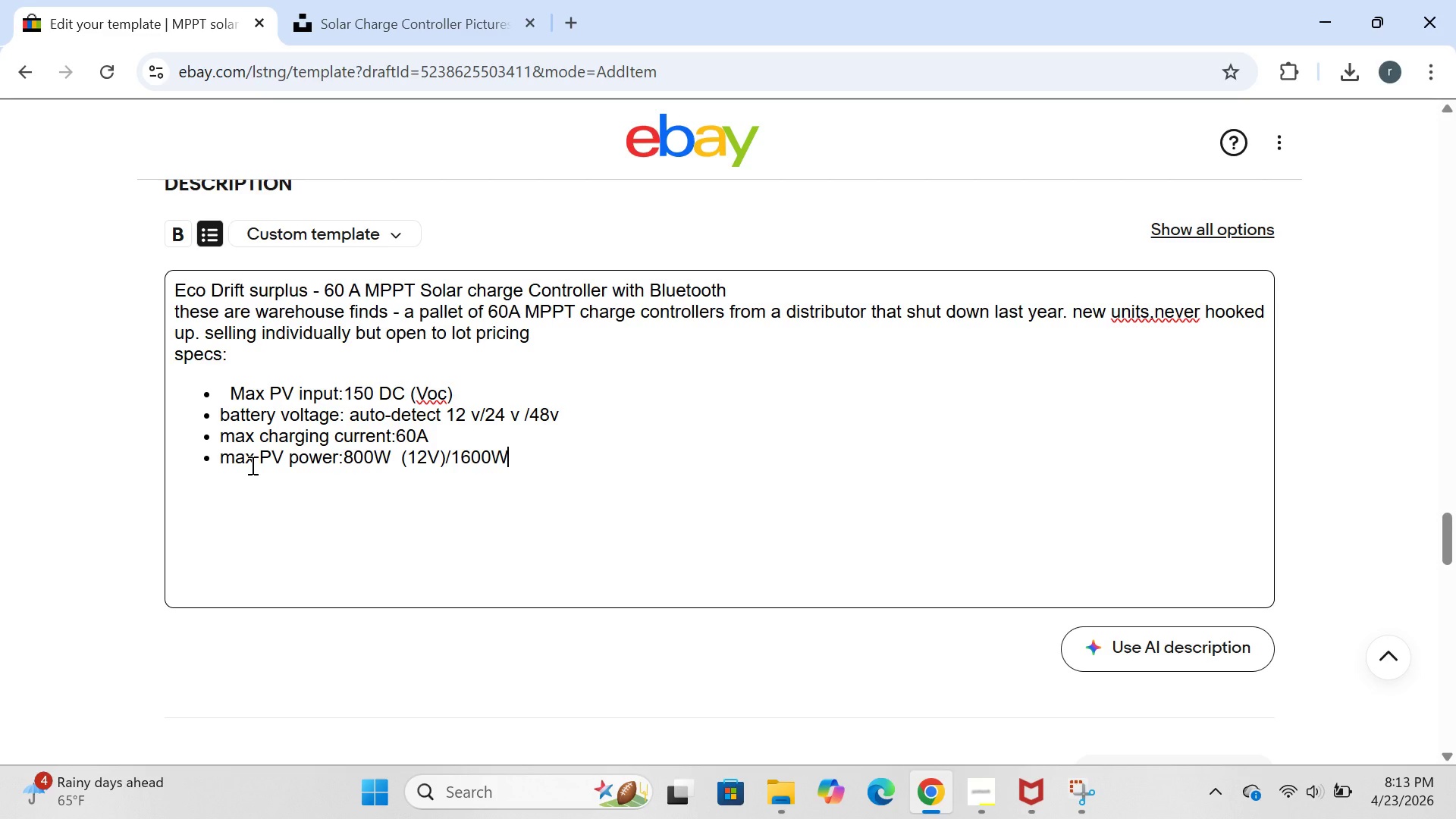 
key(CapsLock)
 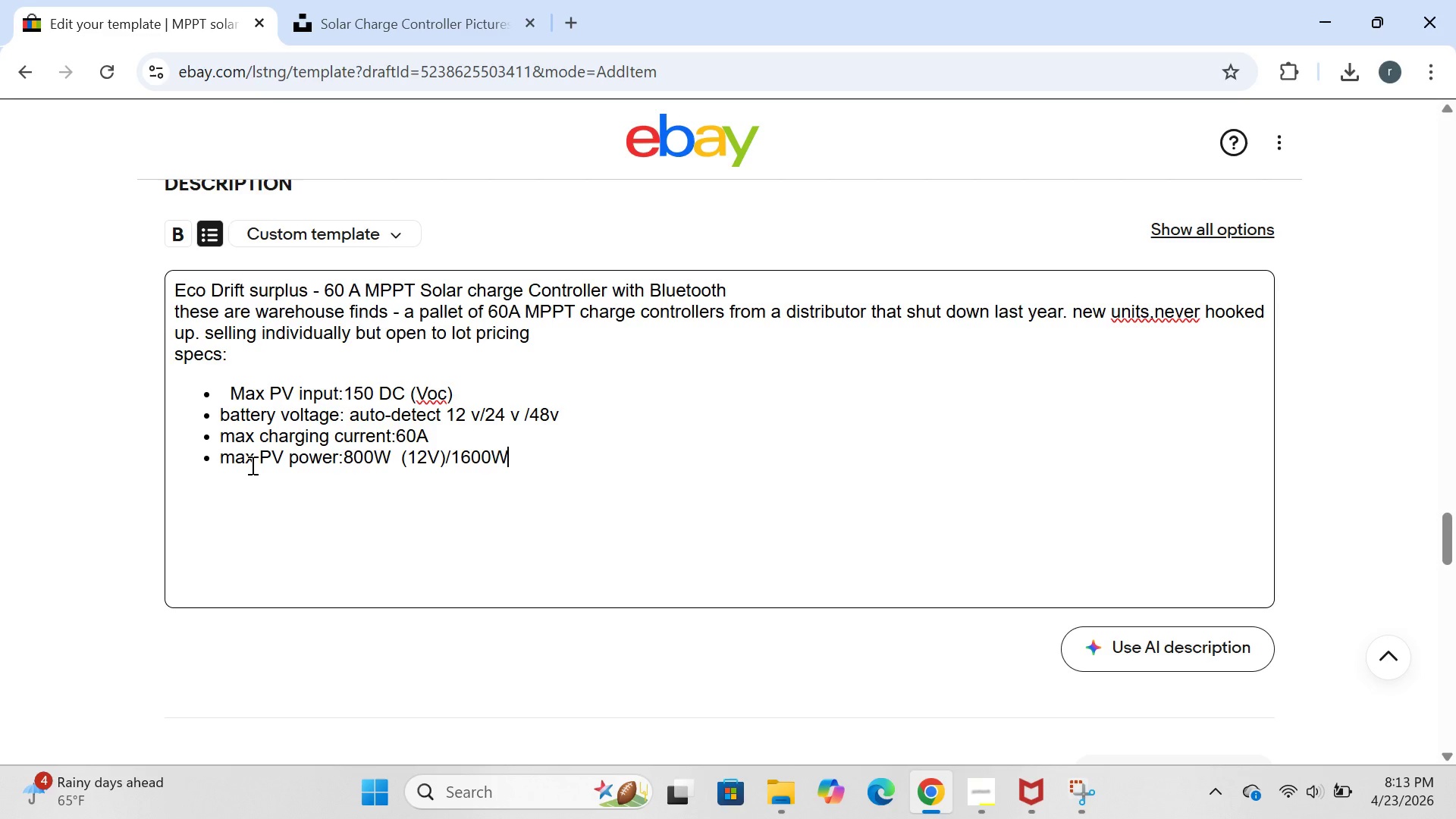 
type((24V()
key(Backspace)
type(()
key(Backspace)
type()/3200W*)
key(Backspace)
type())
key(Backspace)
type((48V_)
key(Backspace)
type())
 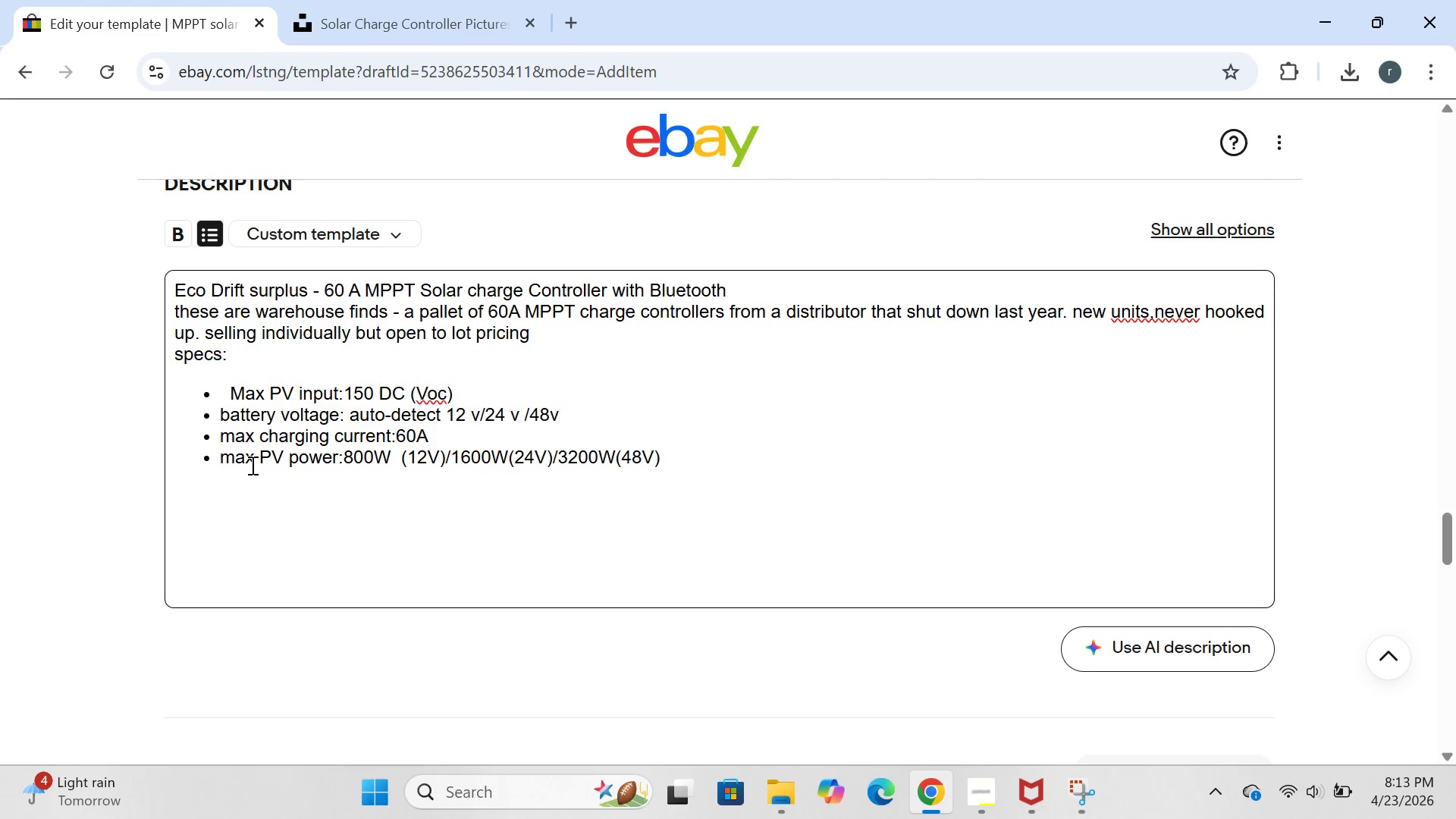 
key(Enter)
 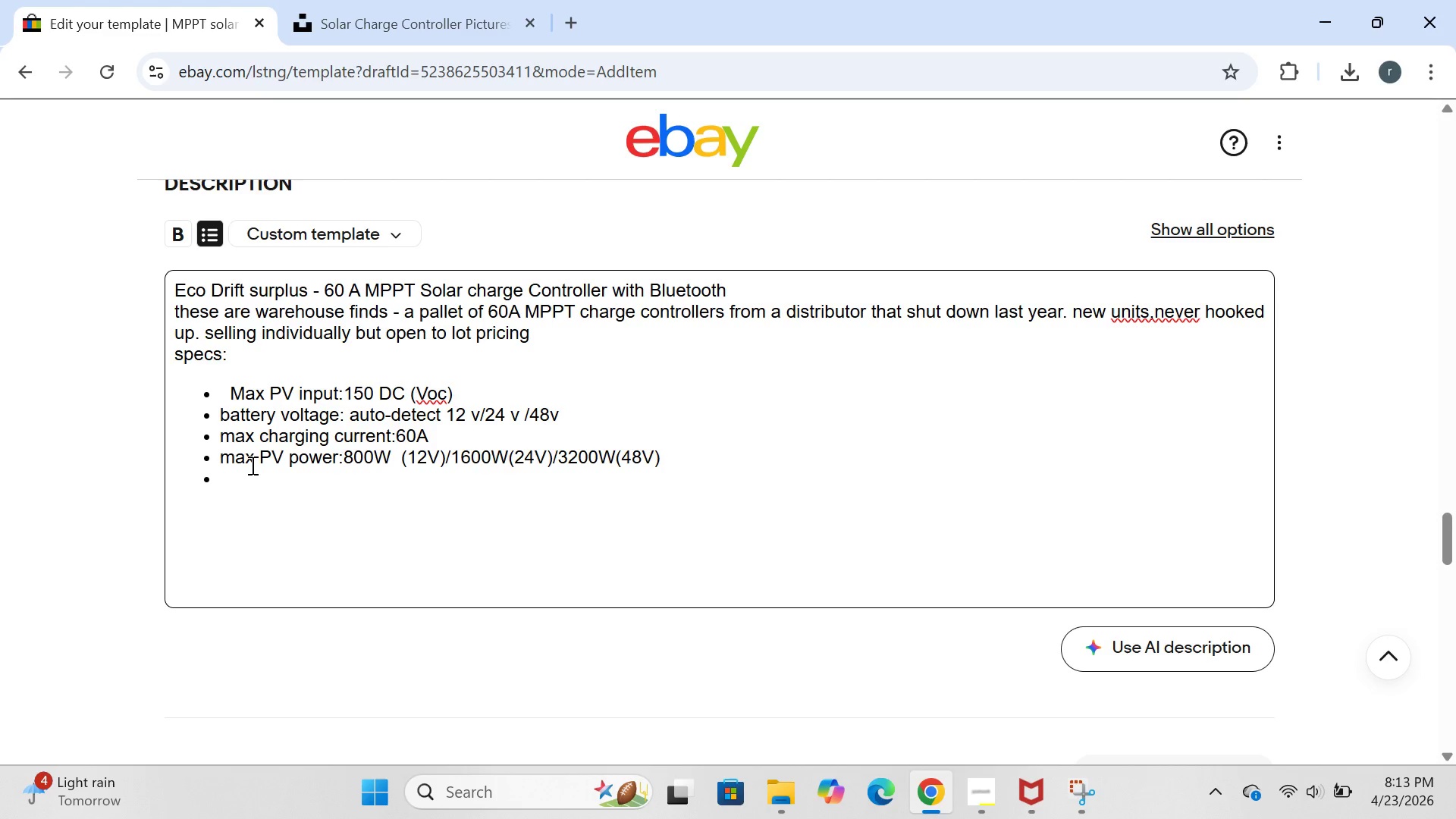 
type(MPPT tre)
key(Backspace)
type(acking efficiency:o9)
key(Backspace)
key(Backspace)
type(99%)
 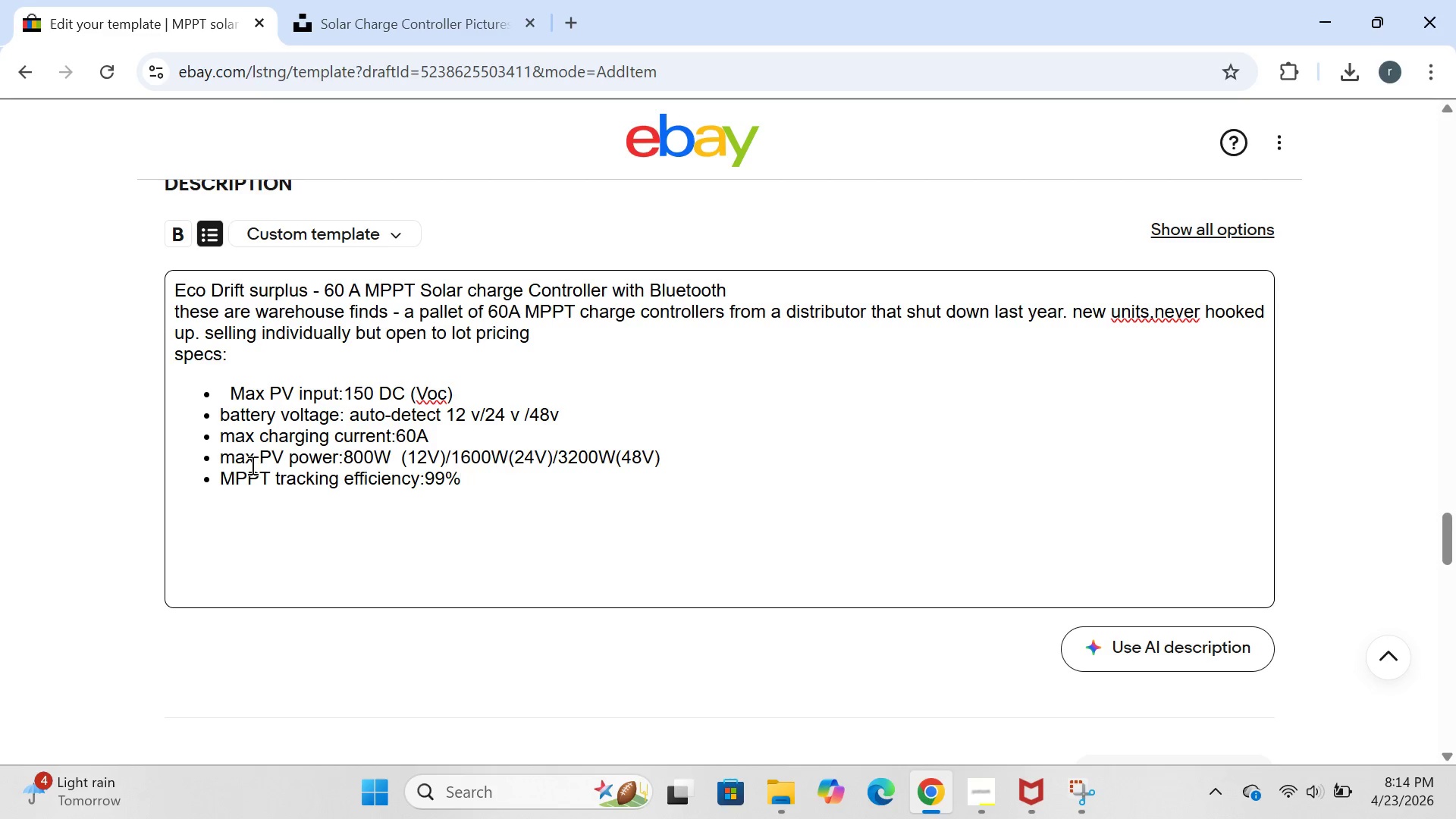 
key(Enter)
 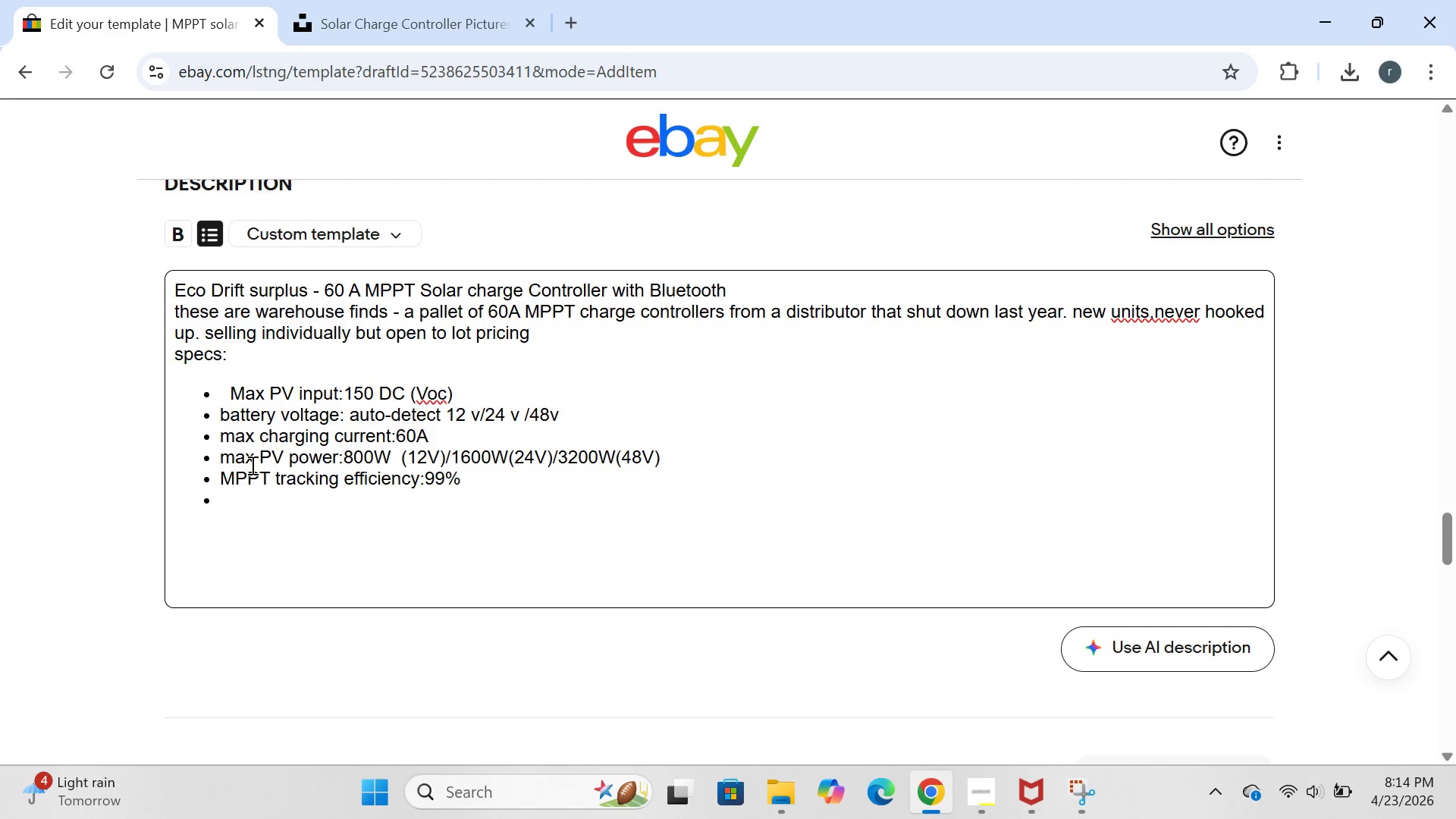 
type(peak coversion efficiency)
 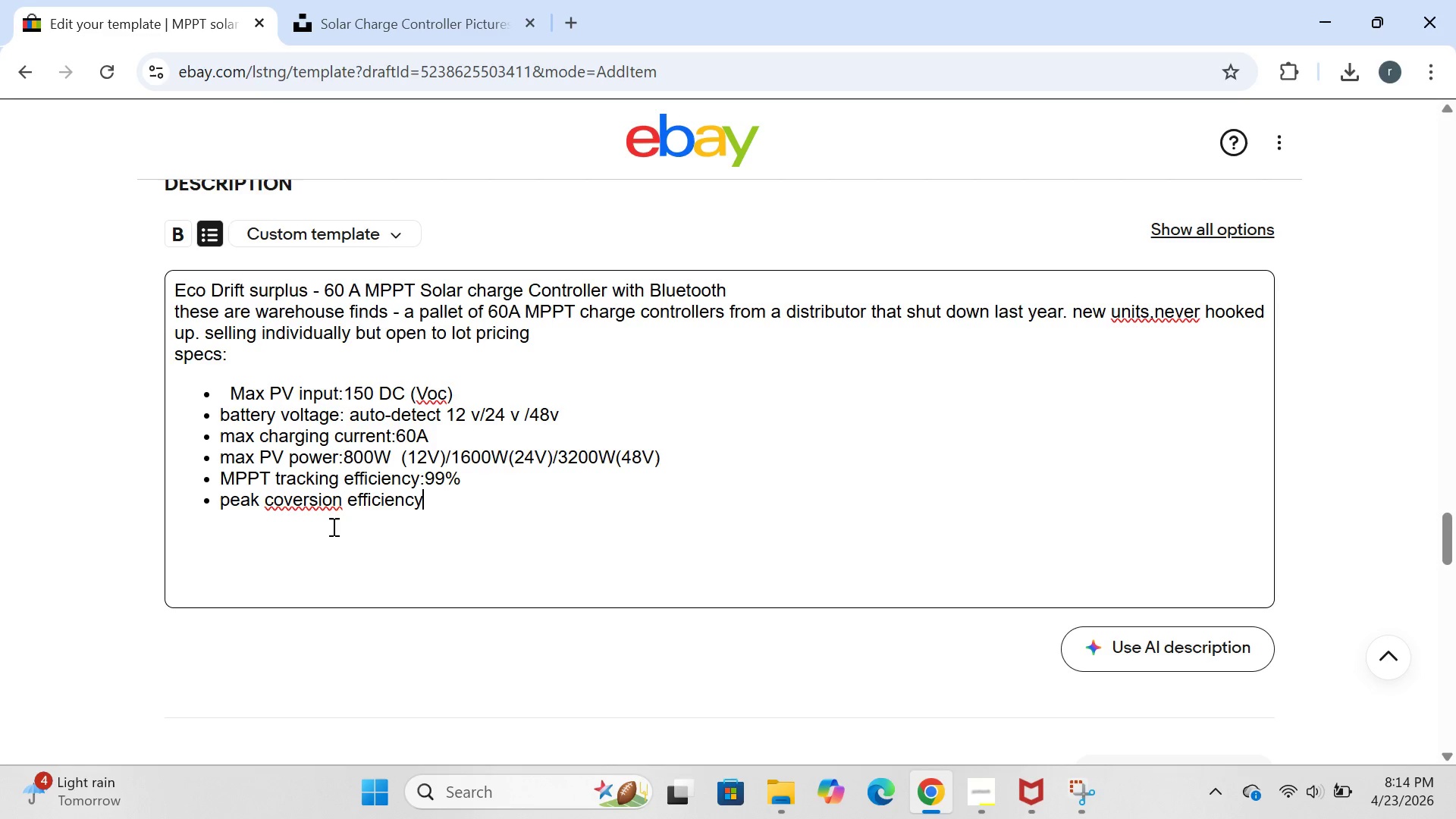 
wait(7.39)
 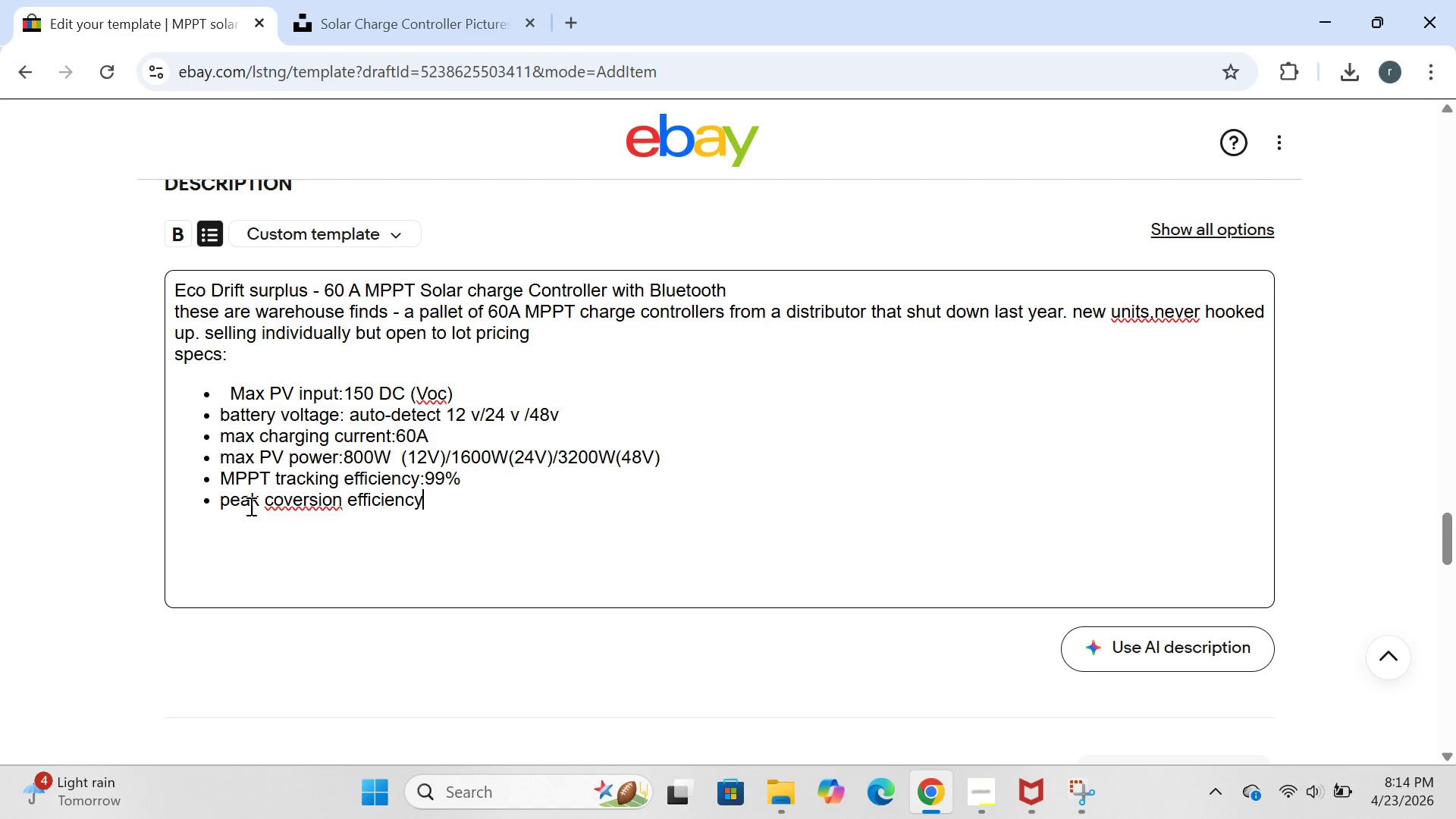 
left_click([285, 501])
 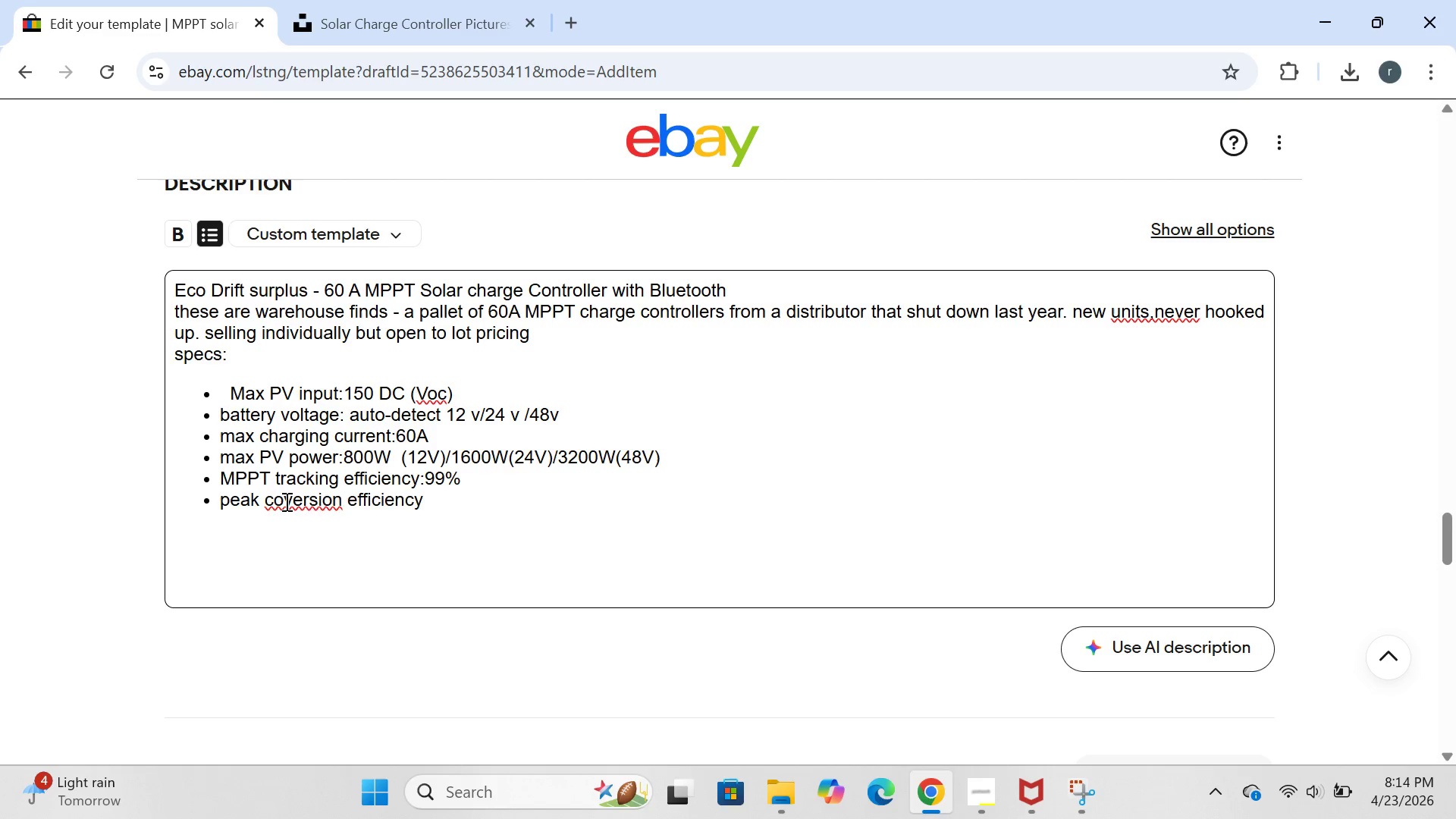 
key(N)
 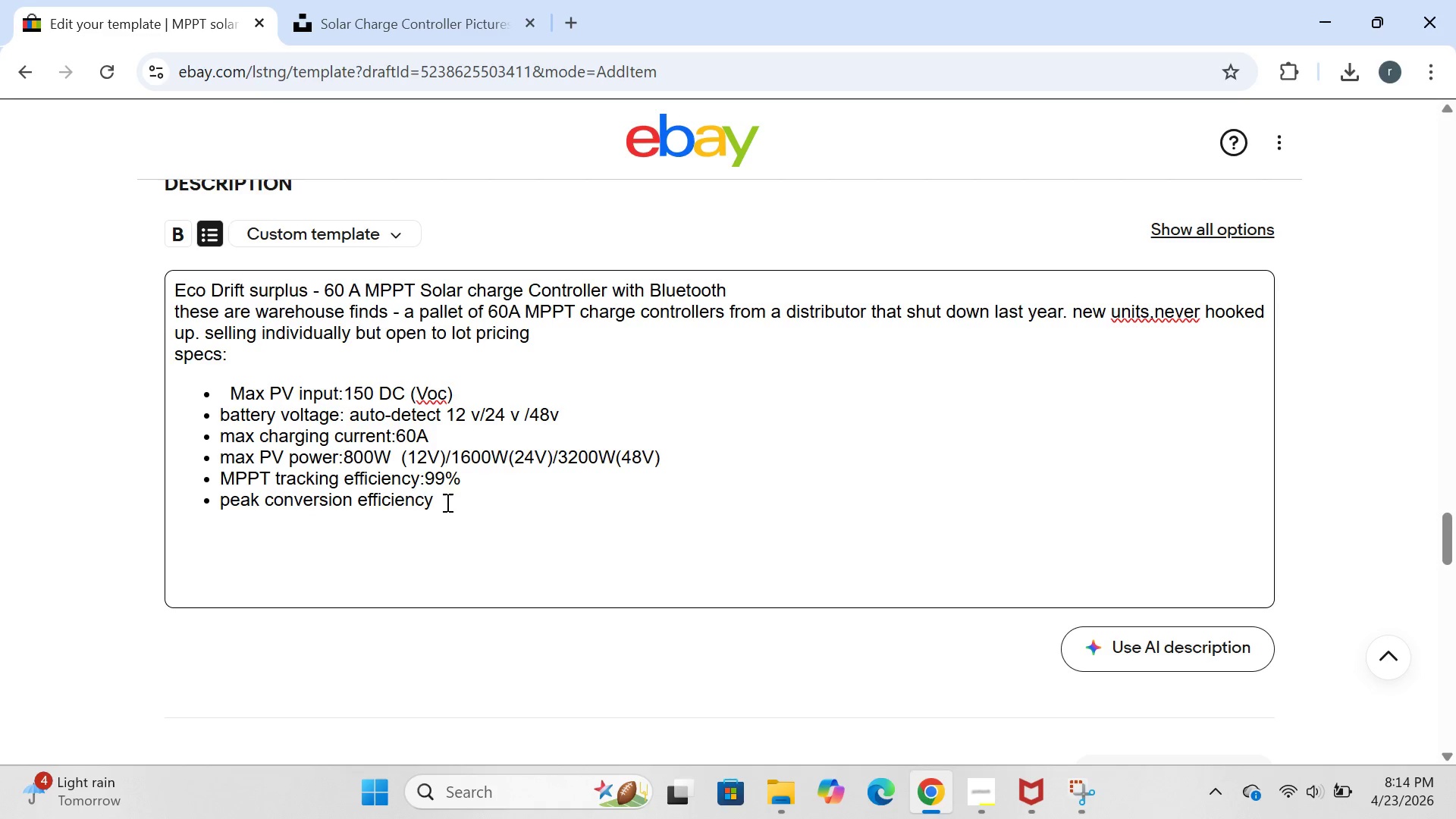 
left_click([461, 500])
 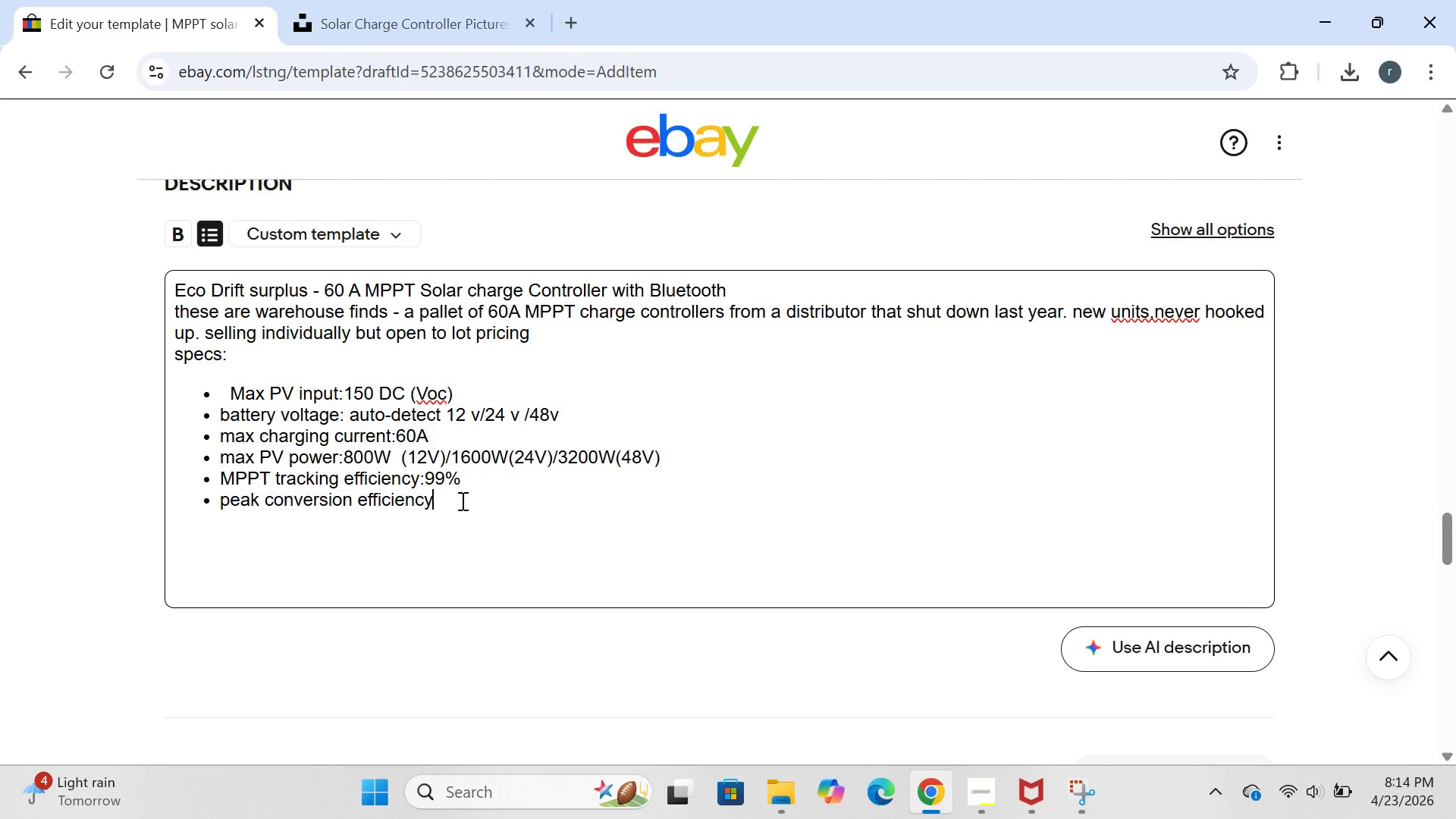 
type(:98%)
 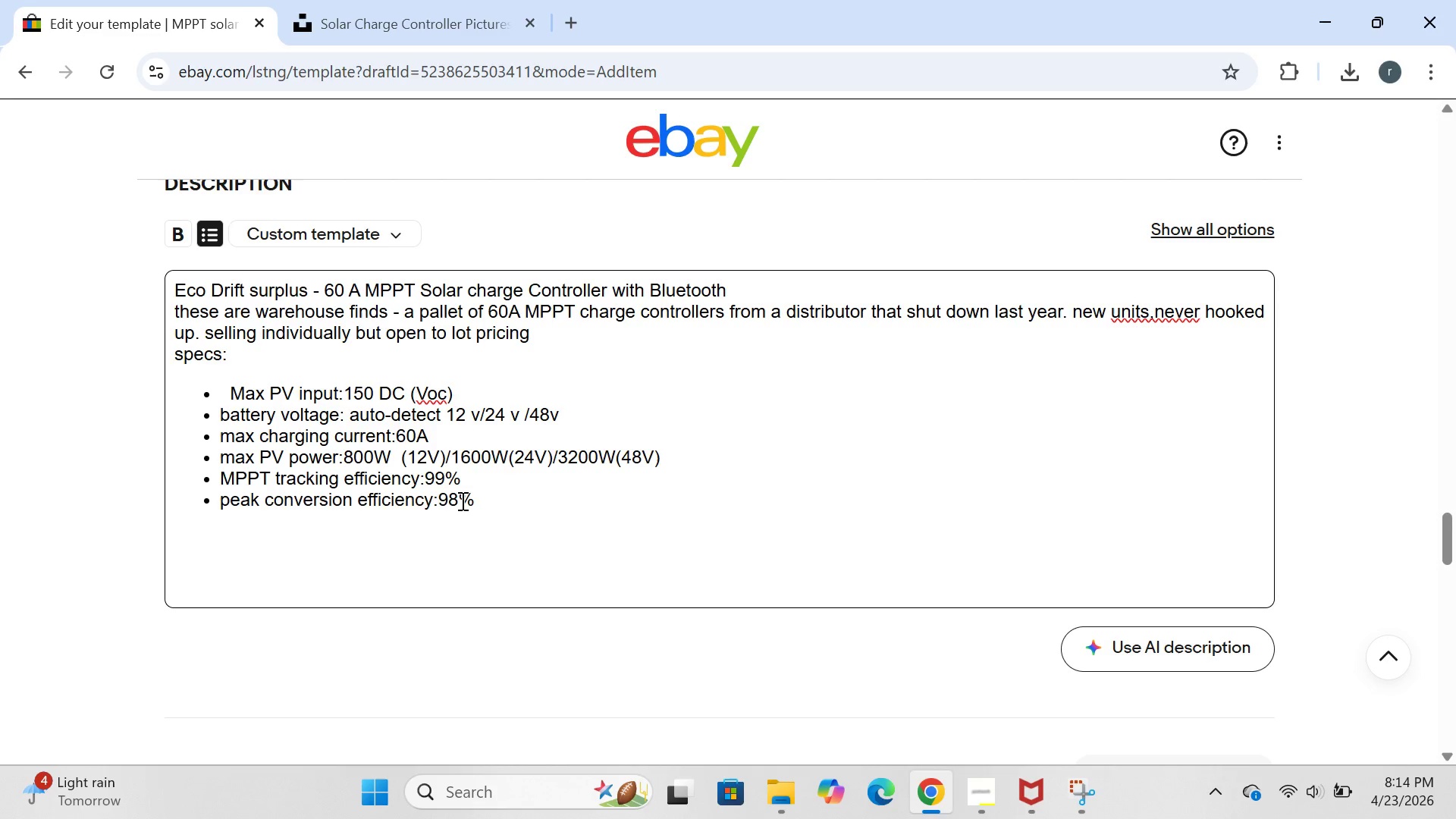 
key(Enter)
 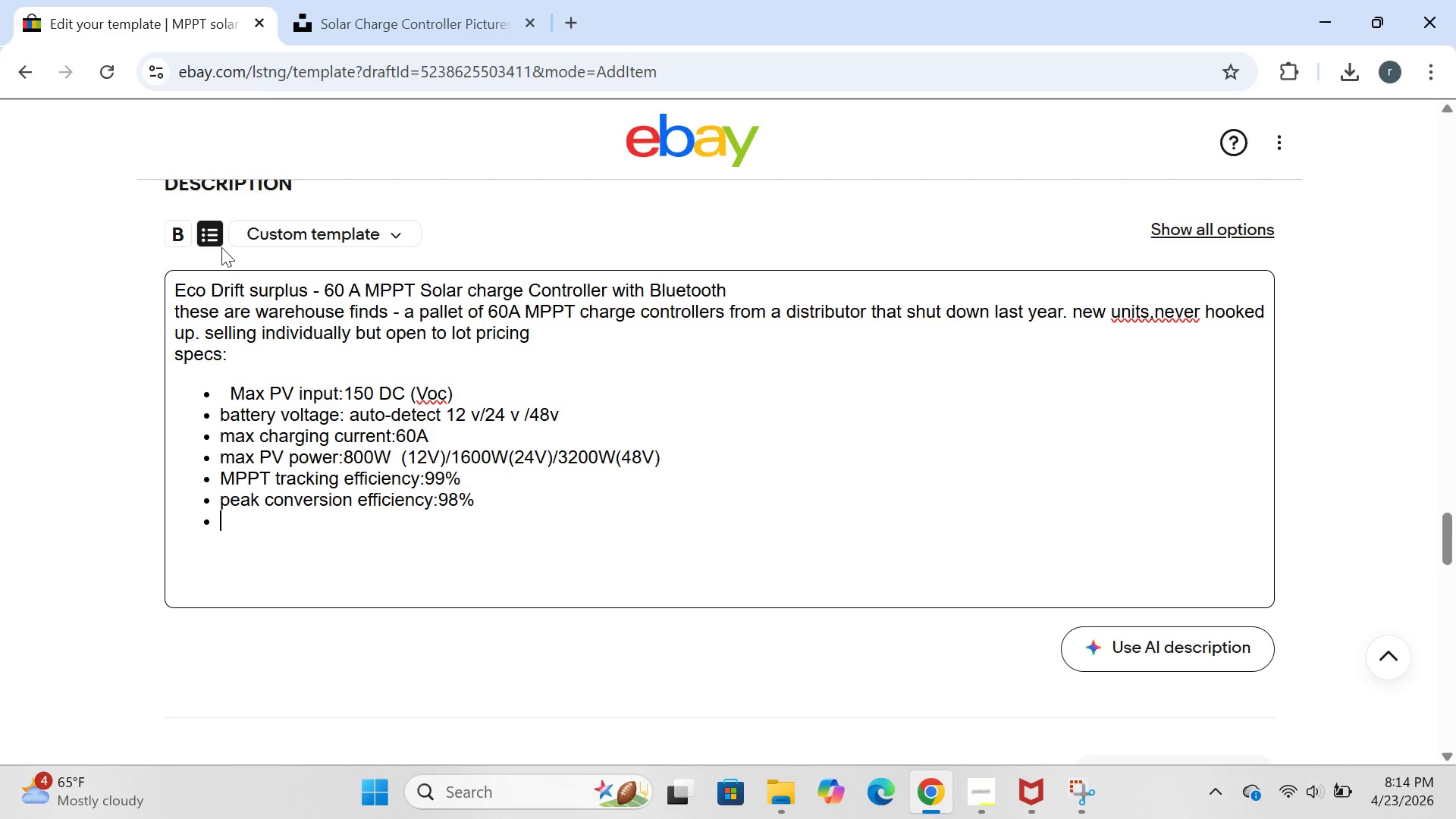 
left_click([203, 243])
 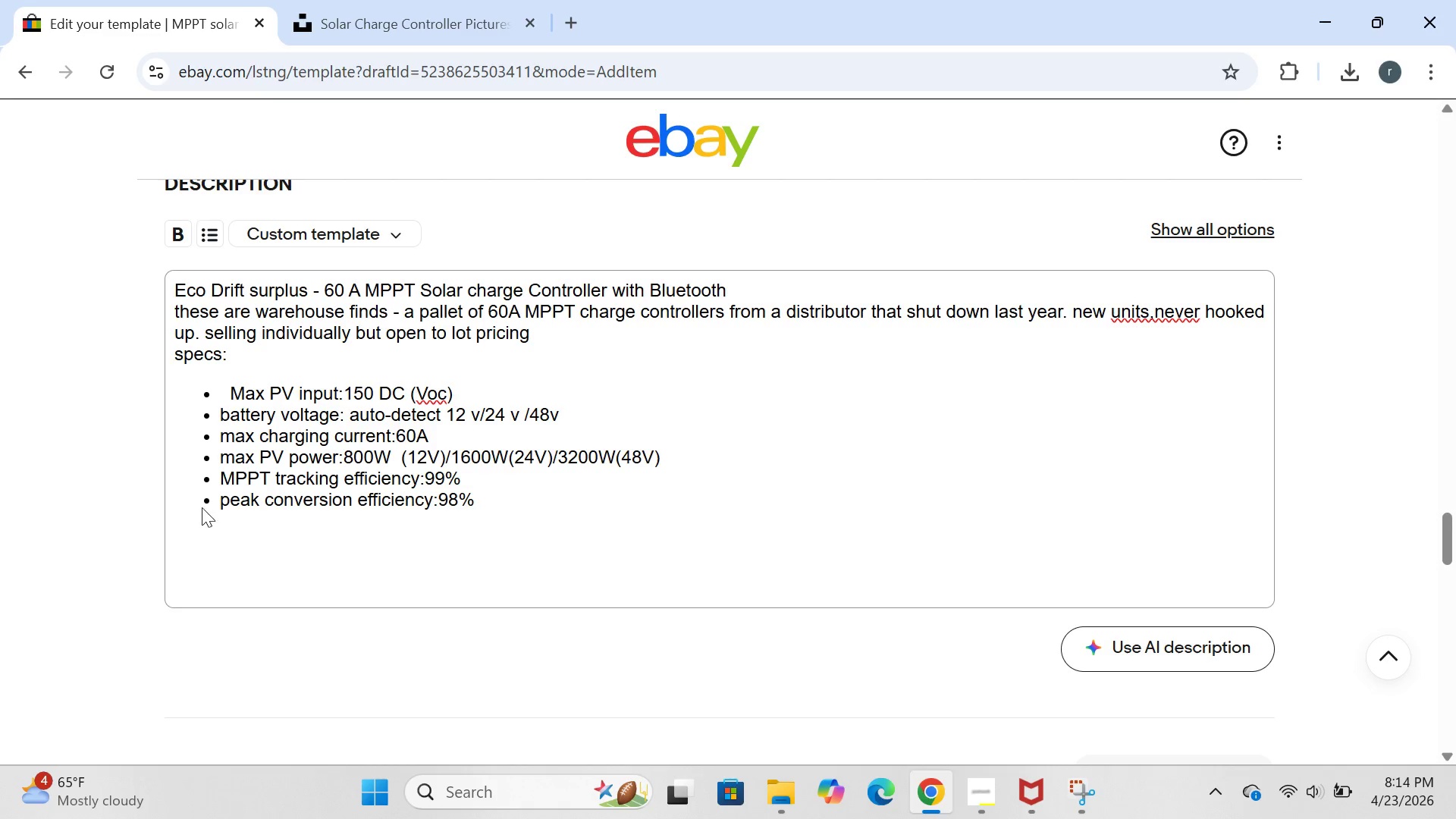 
left_click([186, 517])
 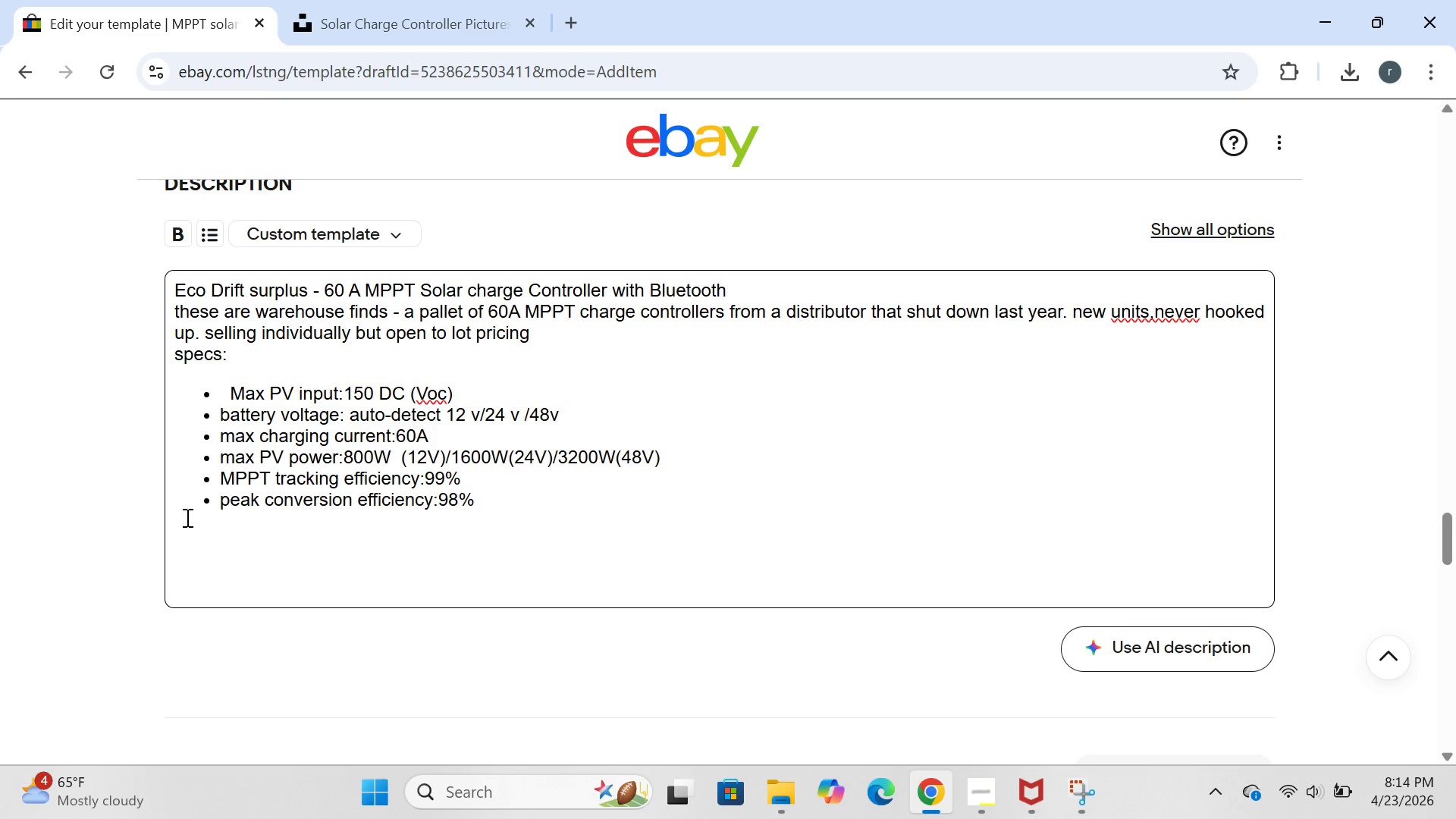 
type(features")
key(Backspace)
type(:)
 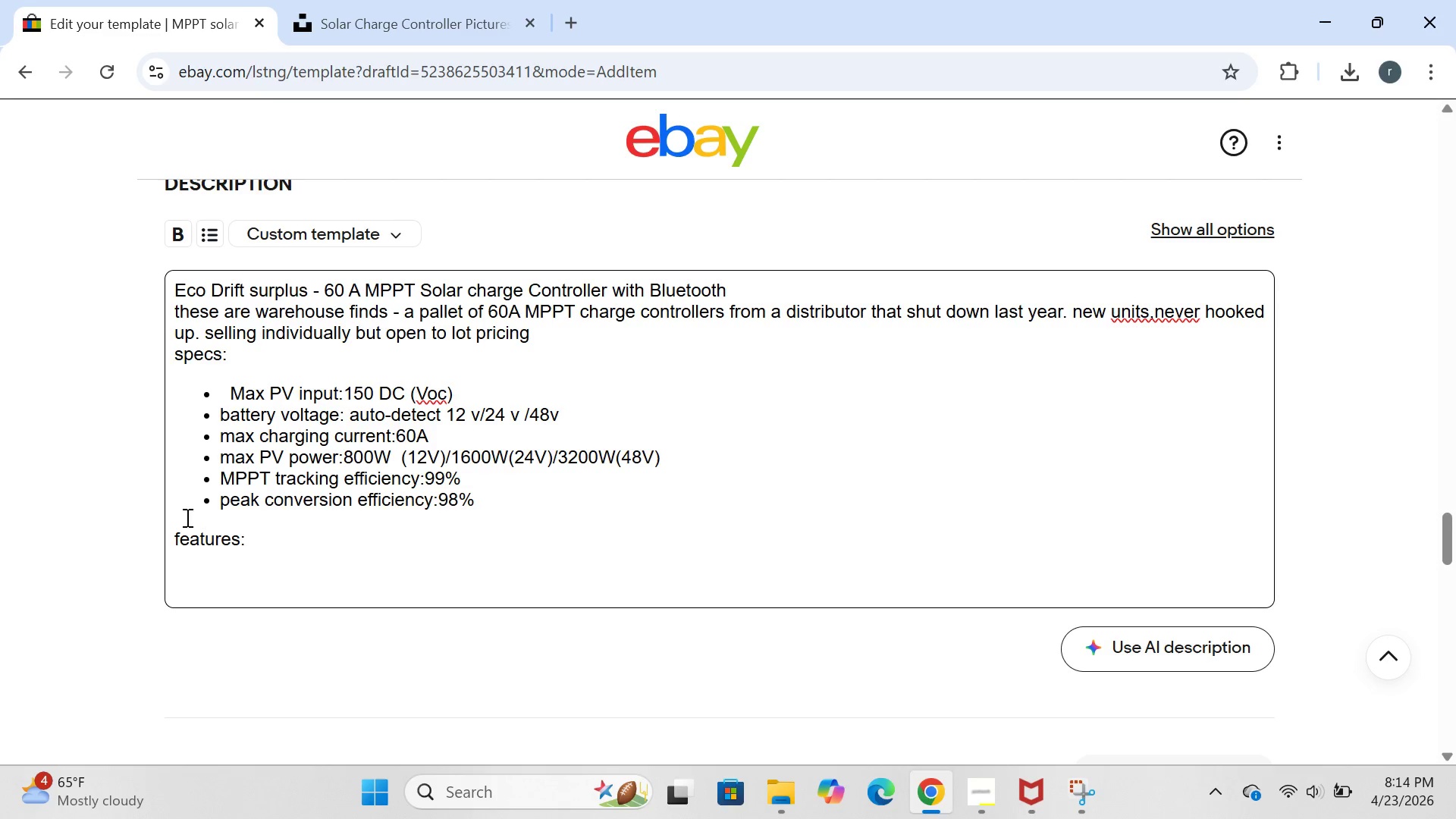 
key(Enter)
 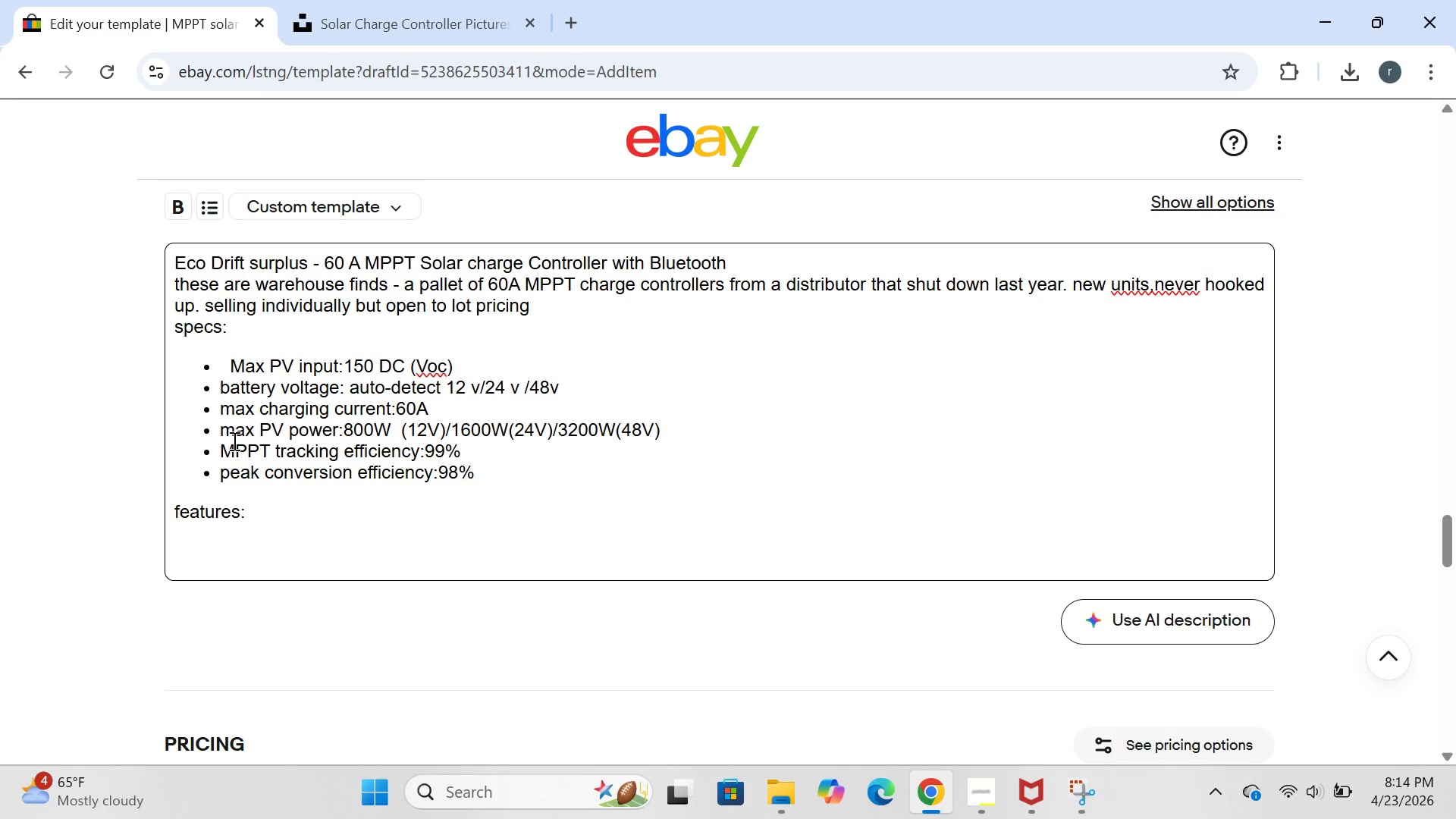 
left_click([209, 212])
 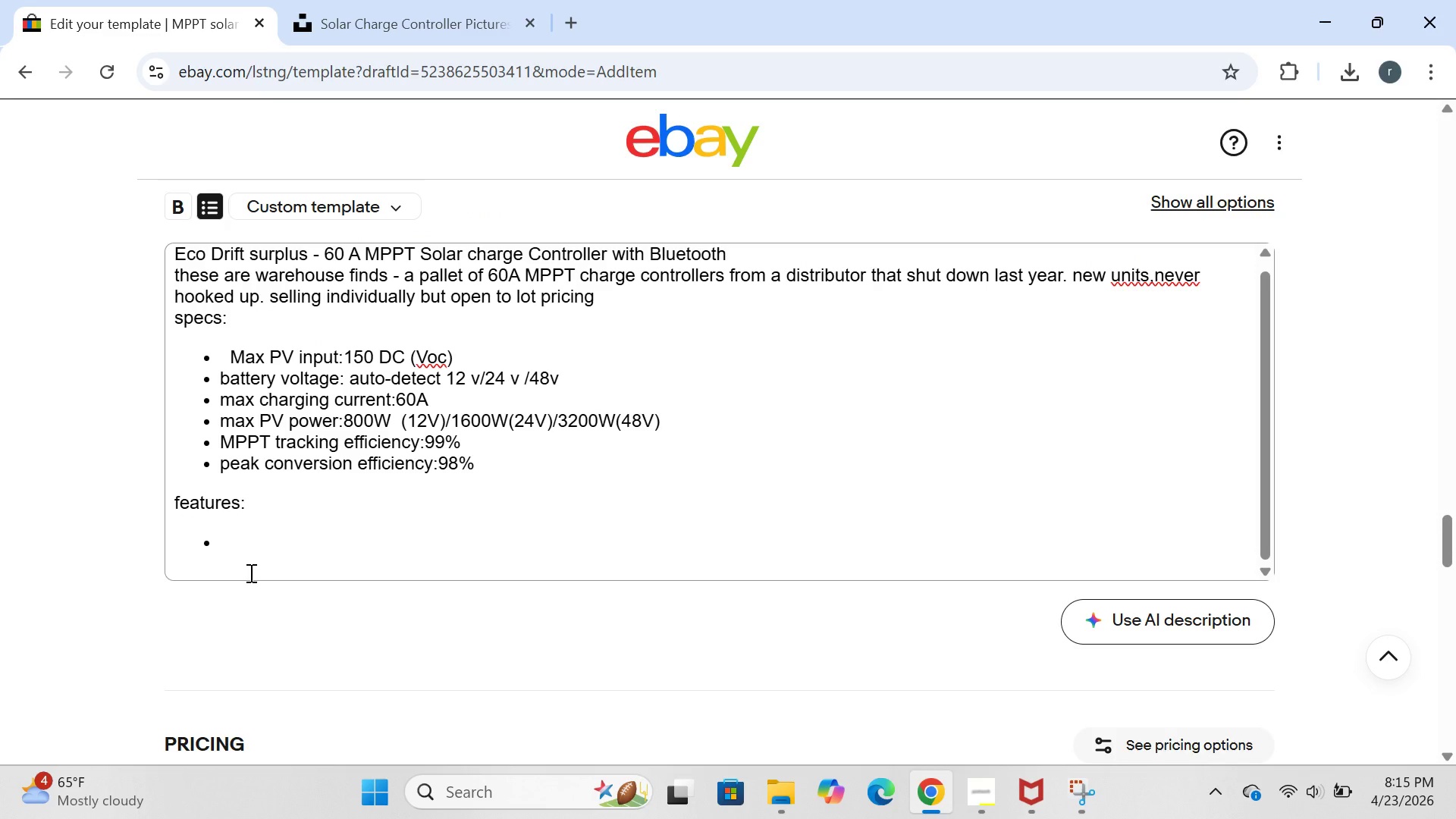 
left_click([229, 547])
 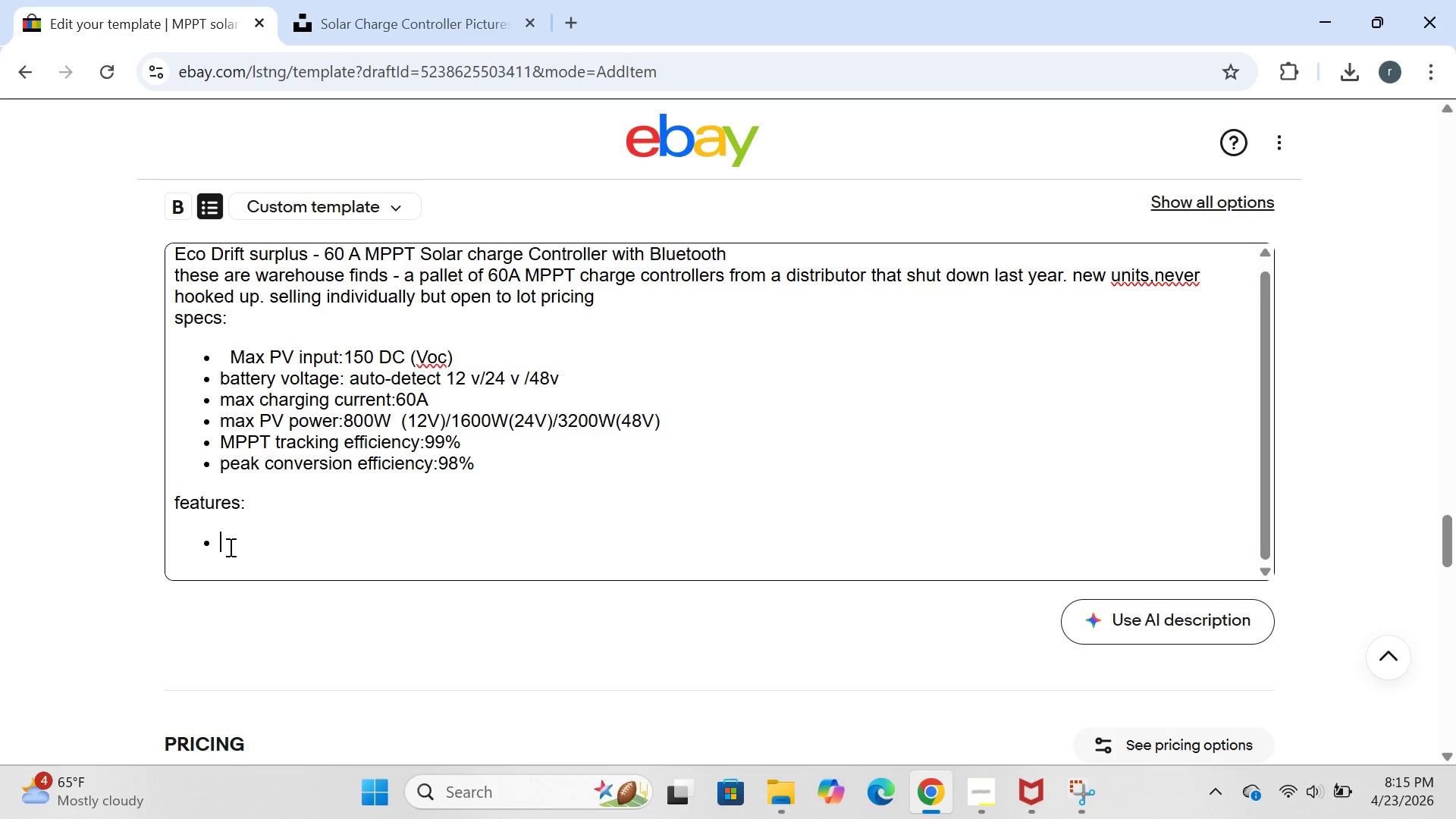 
type(bluetooth built )
 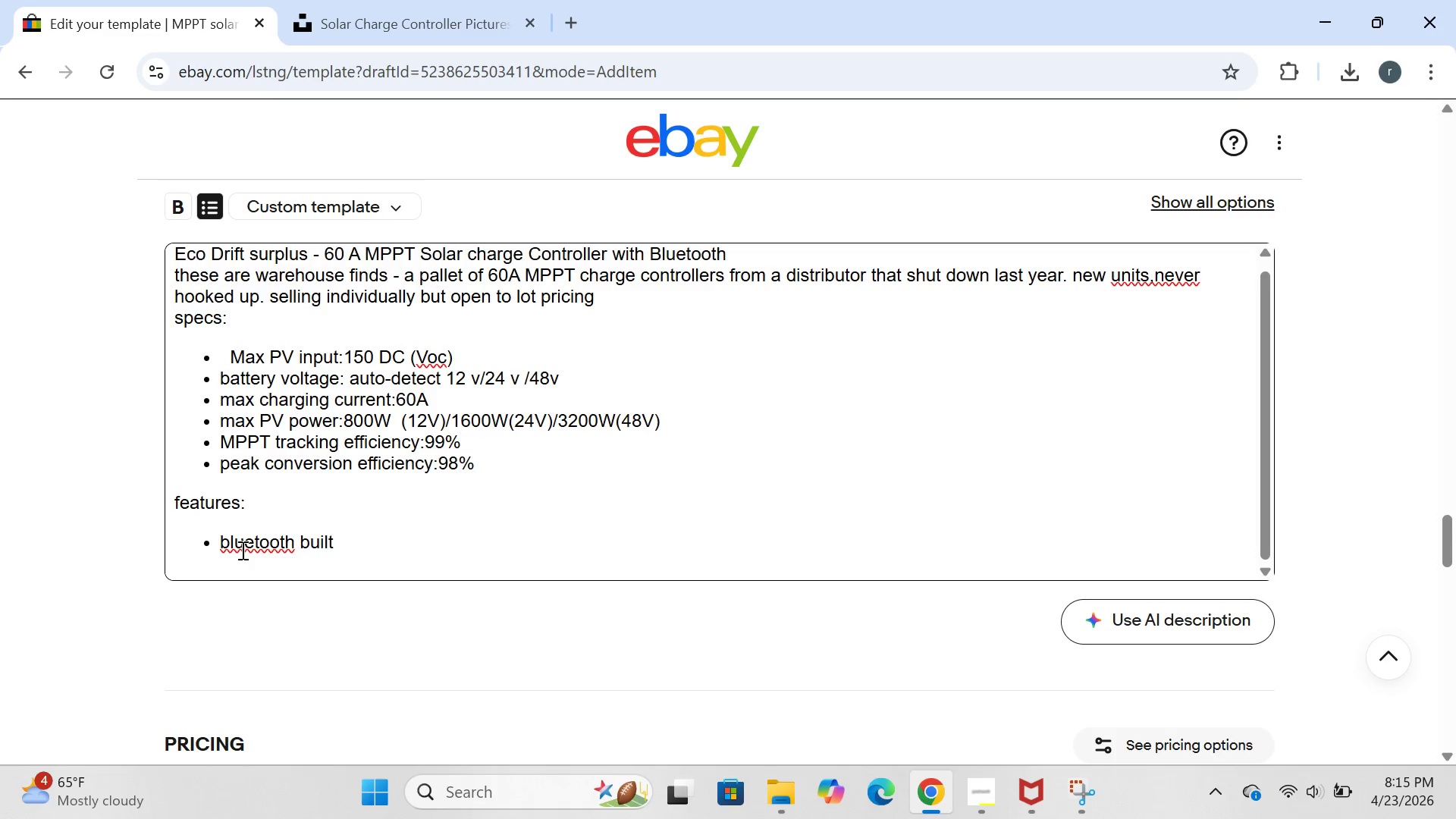 
wait(6.66)
 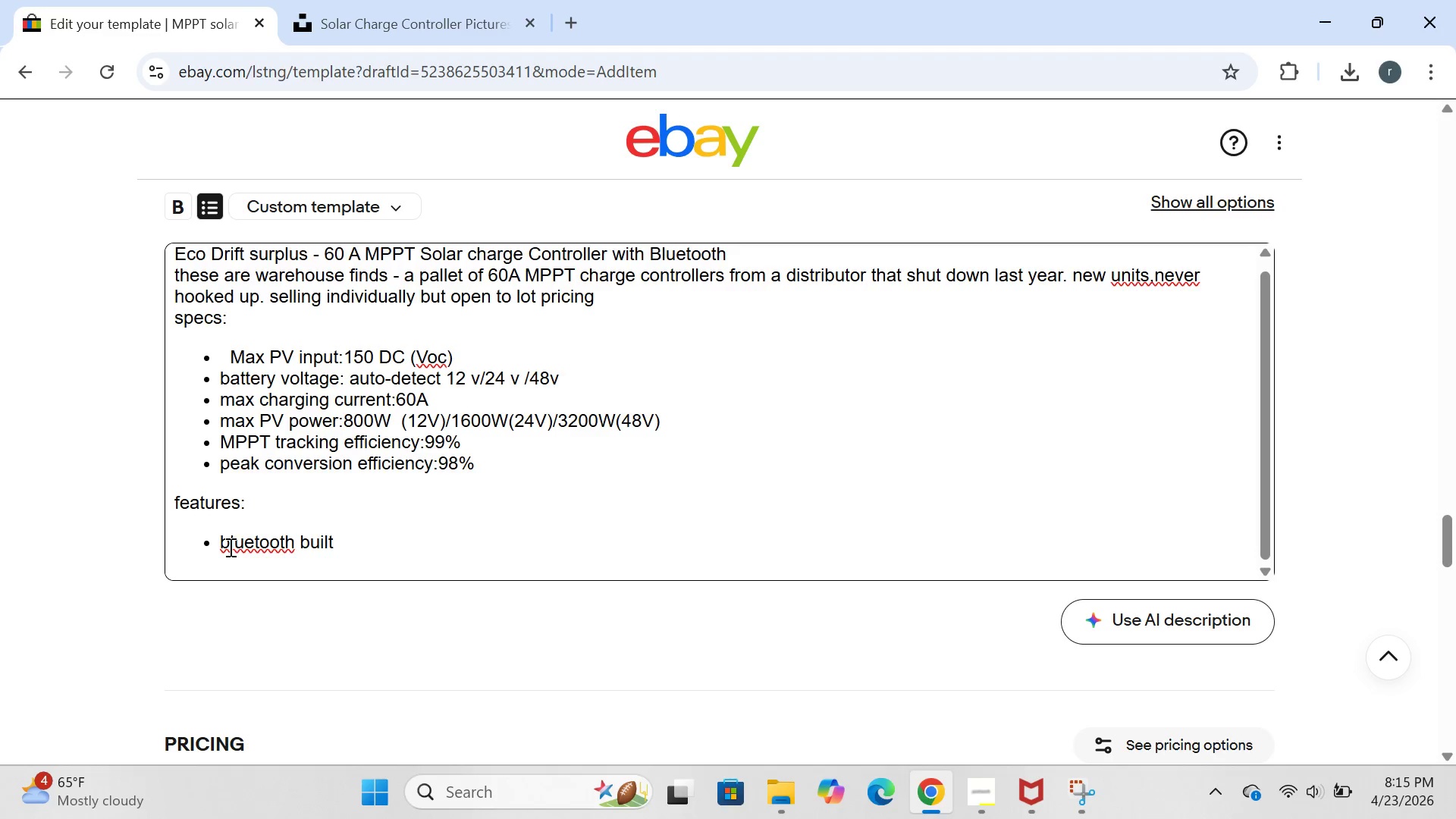 
left_click([231, 539])
 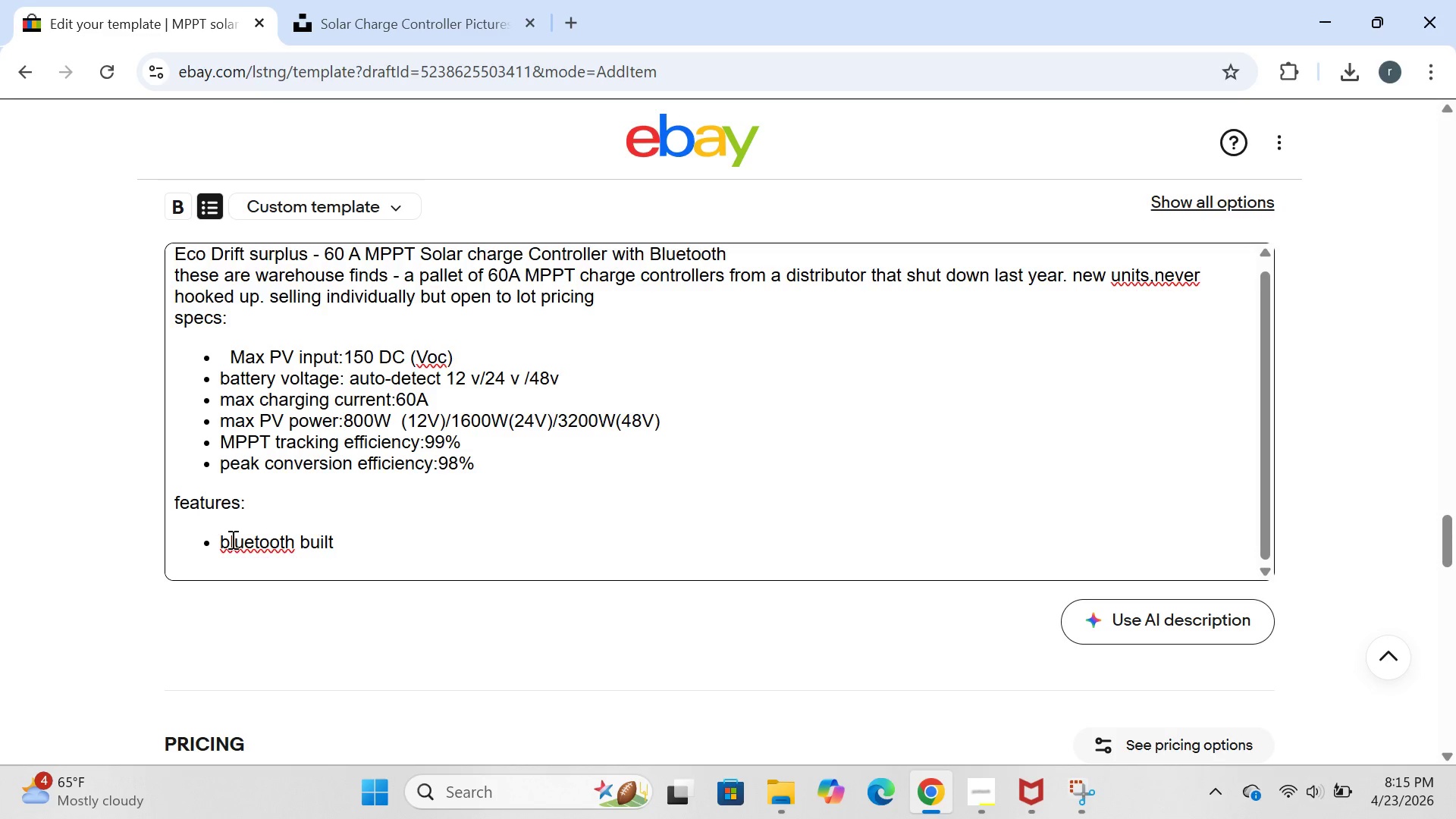 
key(Backspace)
 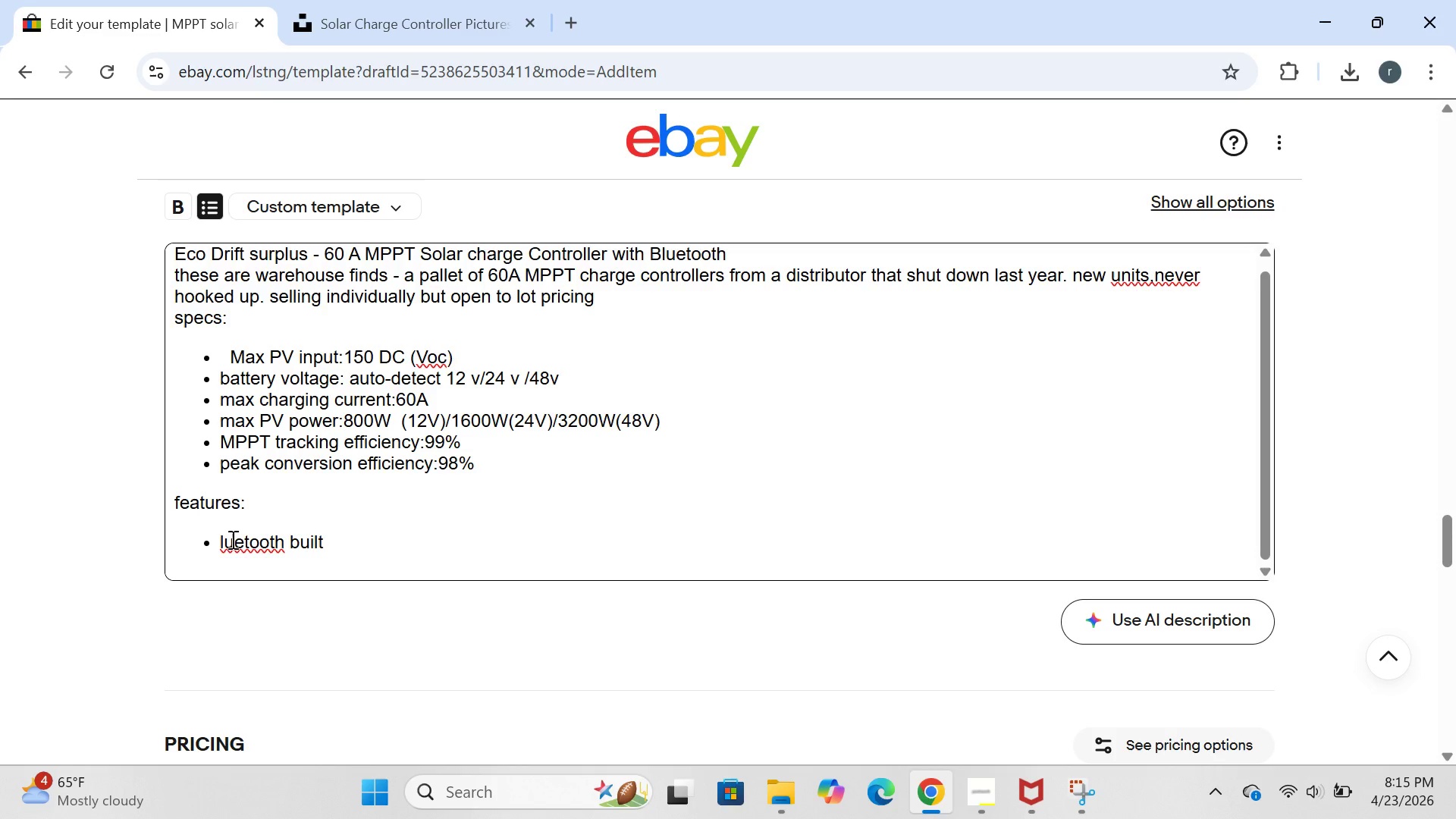 
key(CapsLock)
 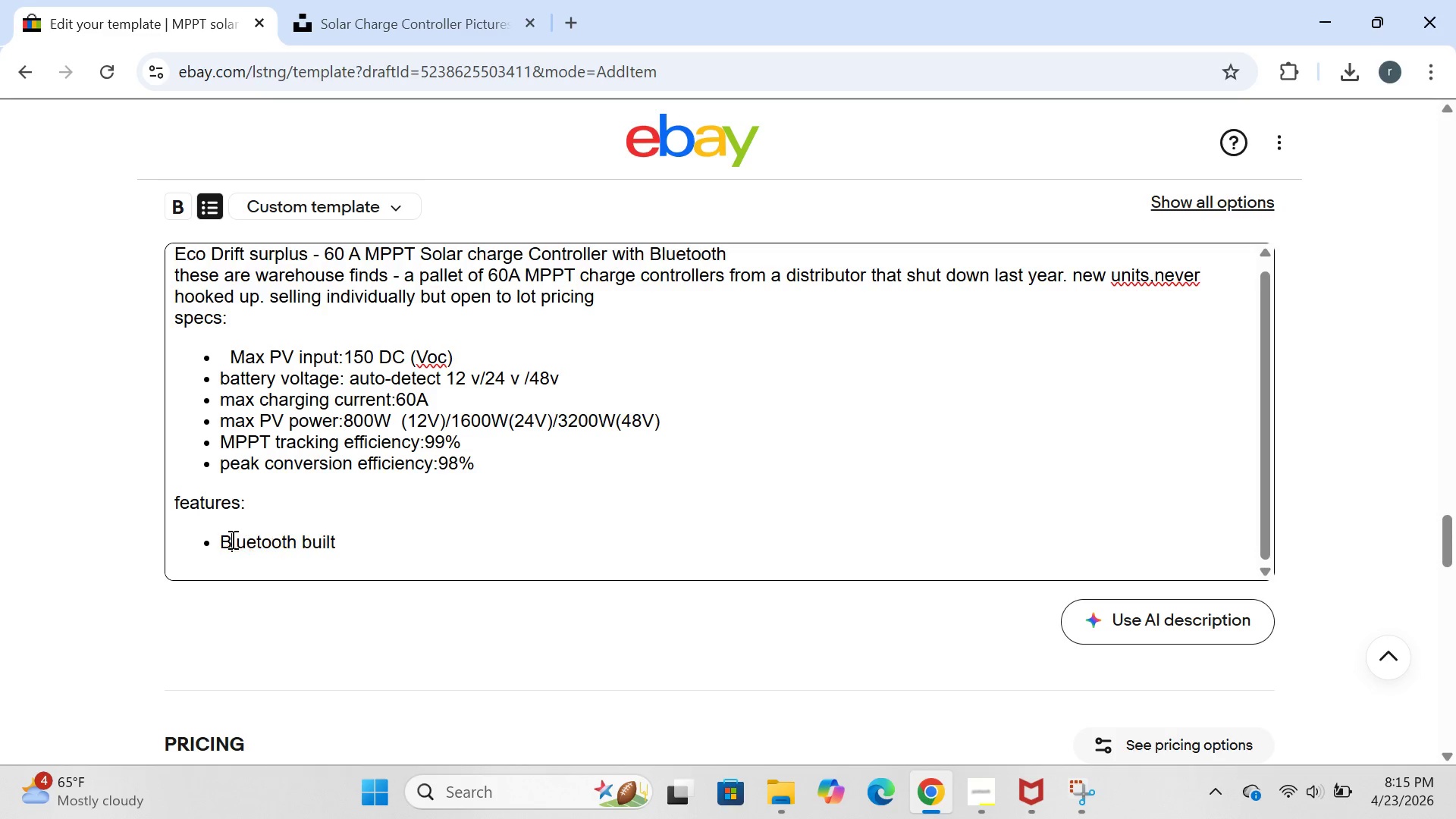 
key(B)
 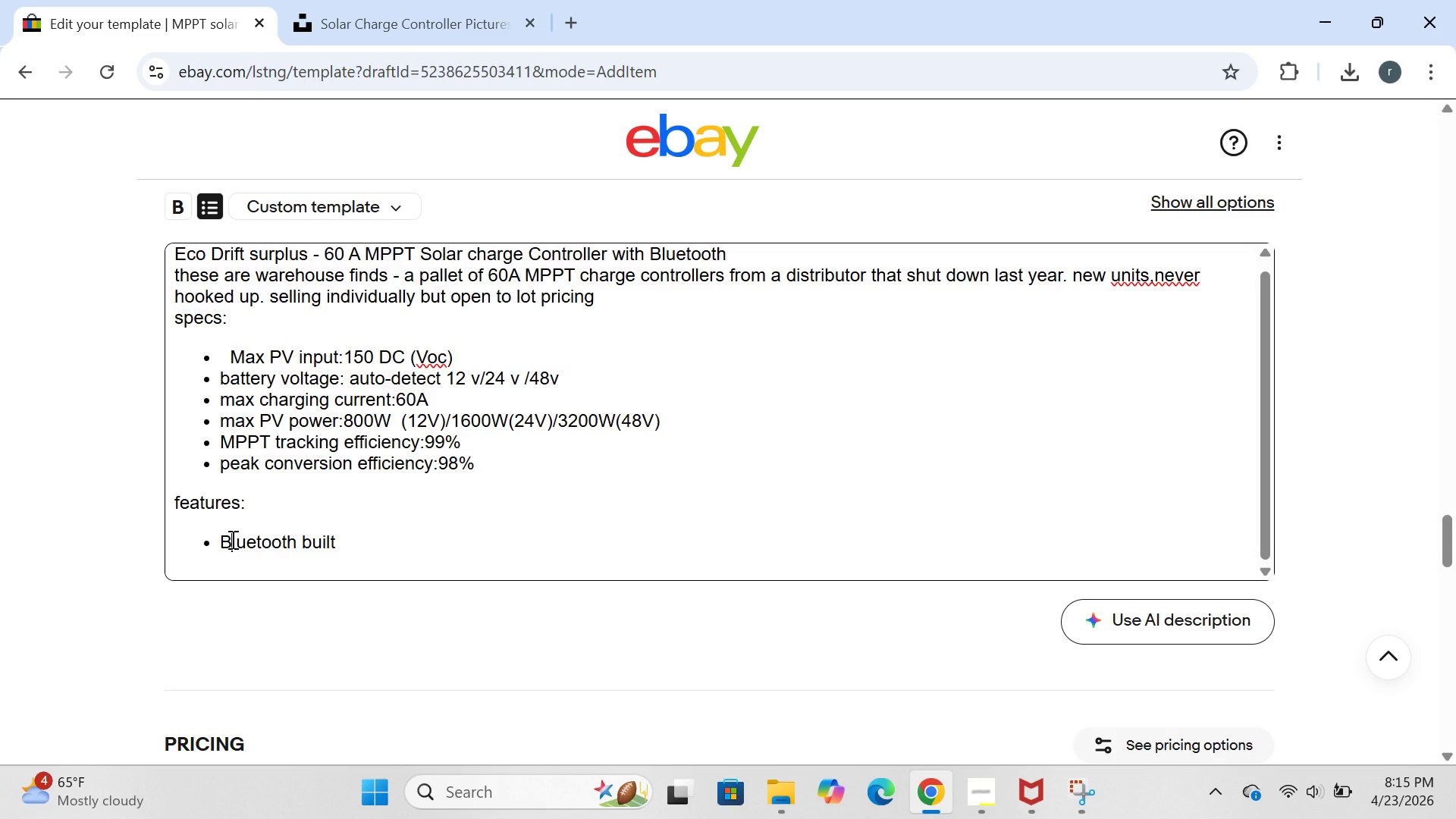 
key(CapsLock)
 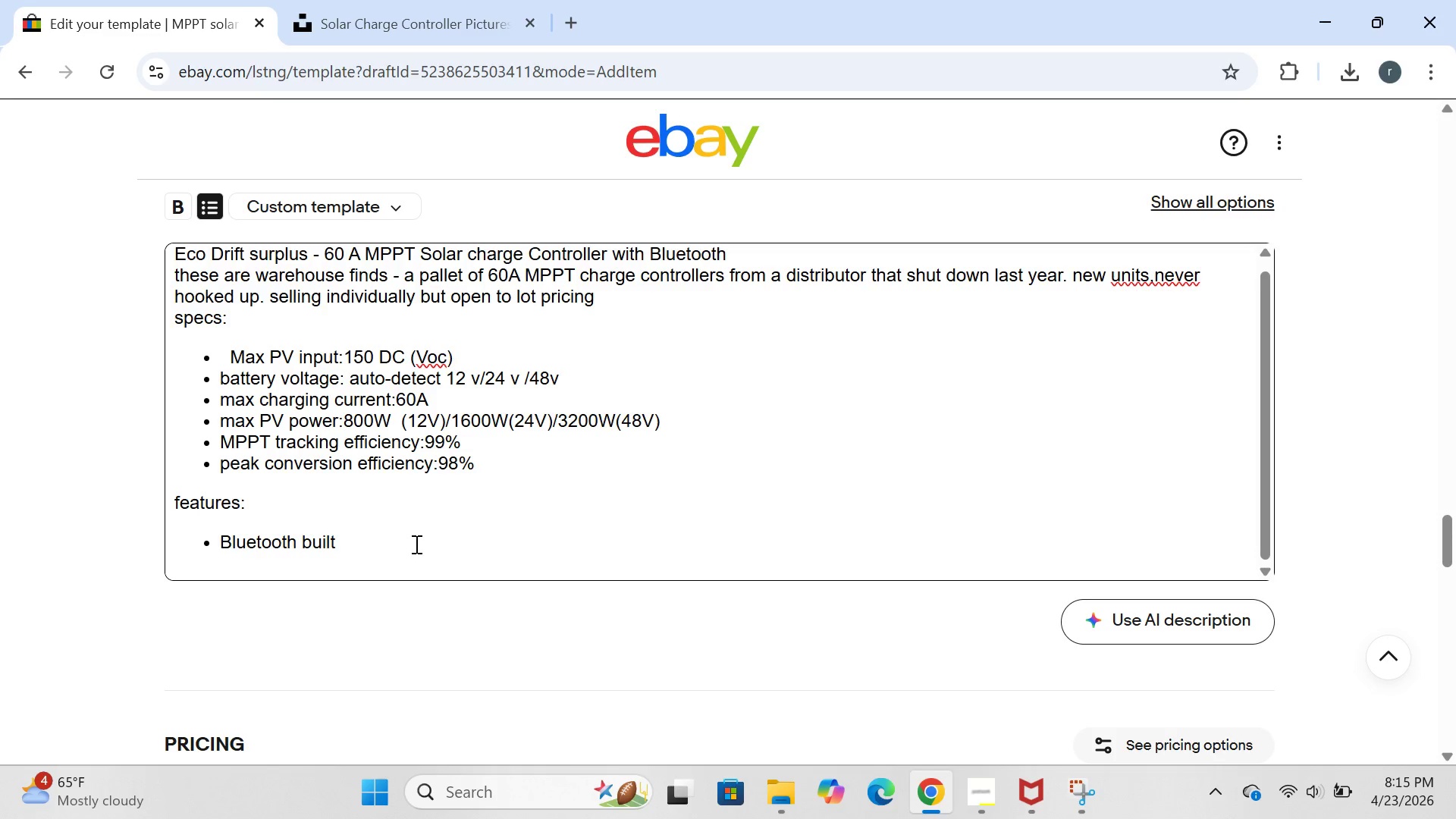 
left_click([412, 548])
 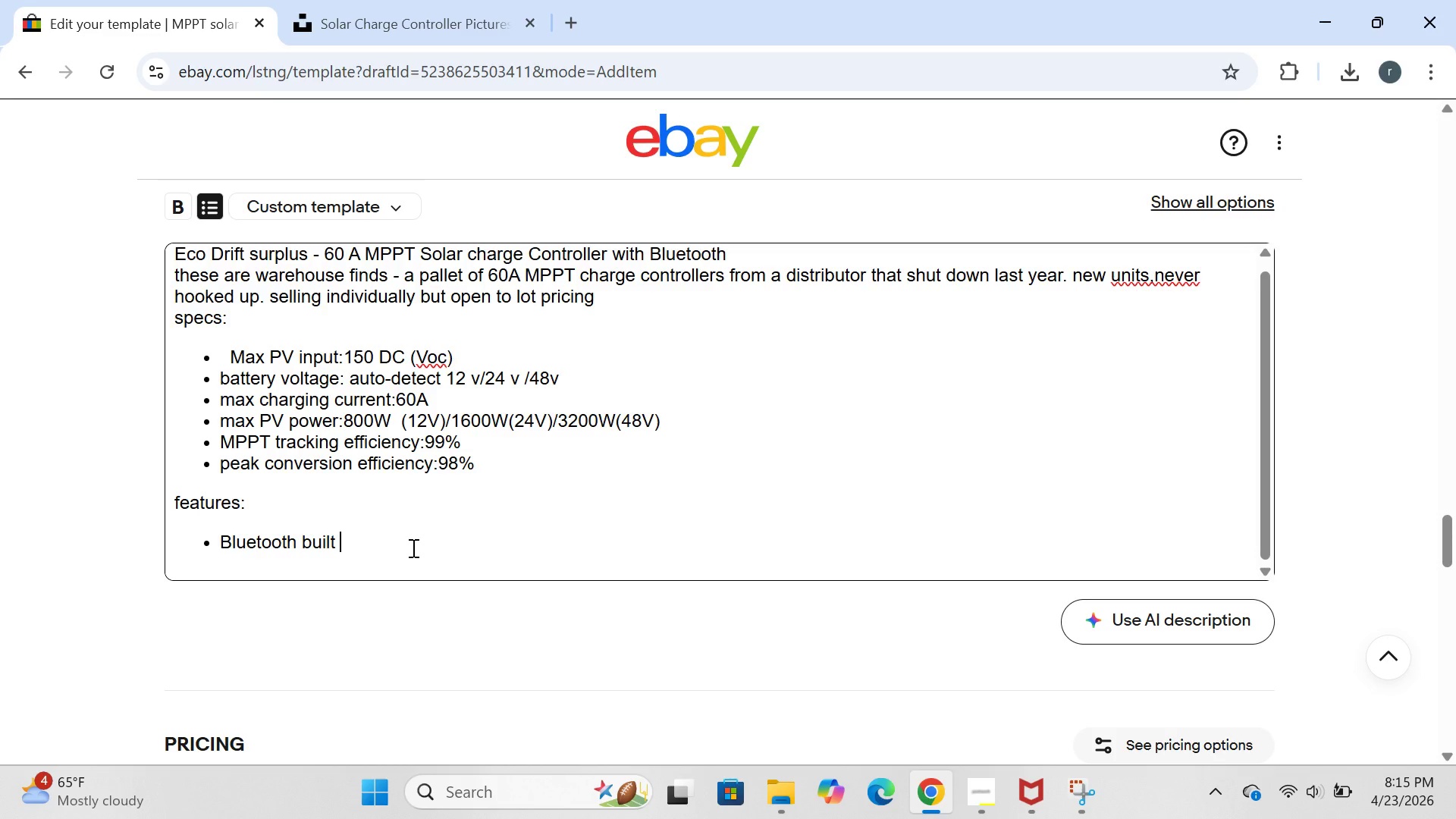 
type(=)
key(Backspace)
type(-connects to phone app for live data)
 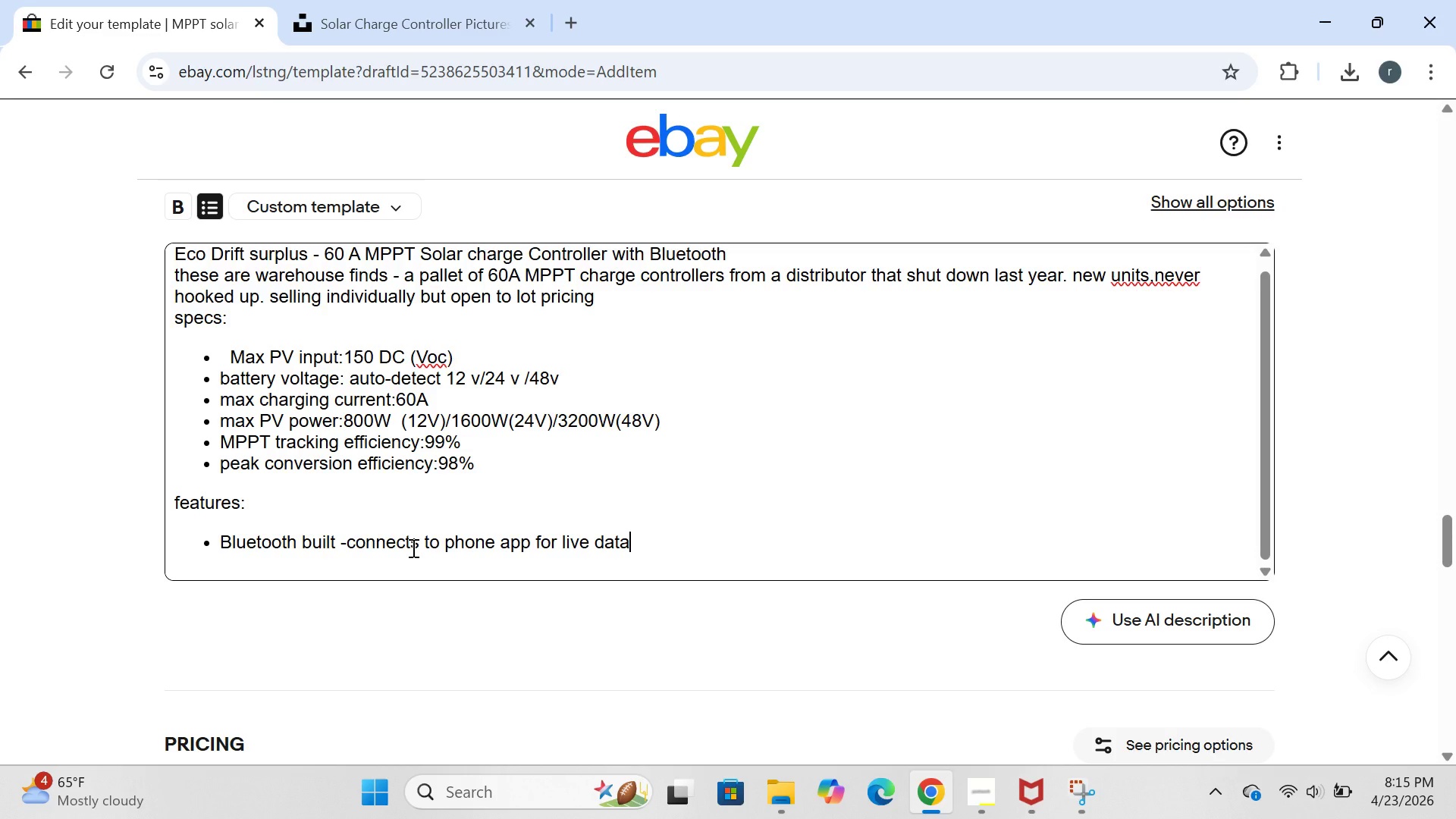 
key(Enter)
 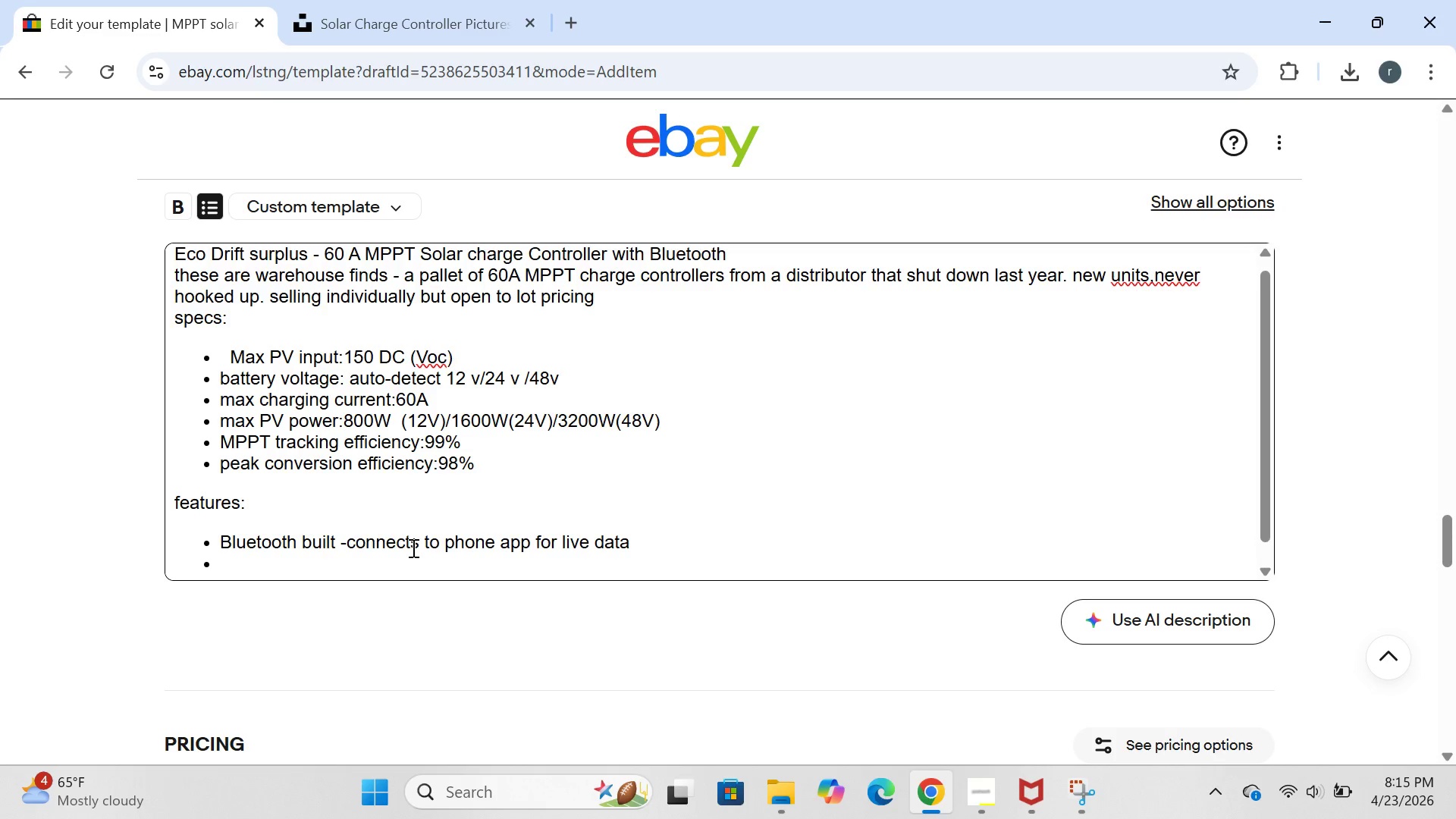 
type(4-stage charging (bulkk)
key(Backspace)
key(Backspace)
type(k.)
key(Backspace)
type(m)
key(Backspace)
type(,absp)
 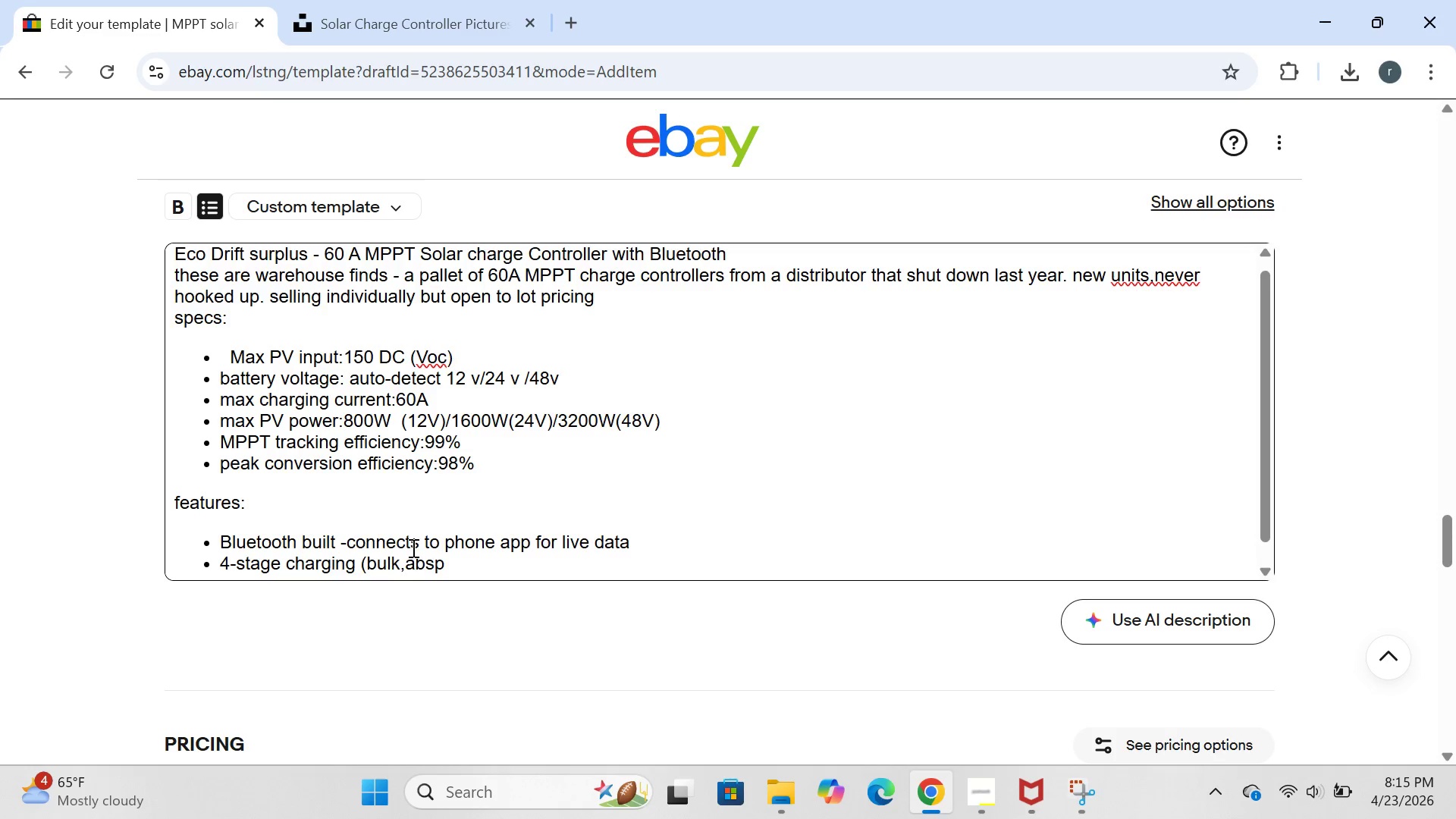 
key(Backspace)
type(ortion,flko)
key(Backspace)
key(Backspace)
type(oat,equalization()
key(Backspace)
type(_)
key(Backspace)
type())
 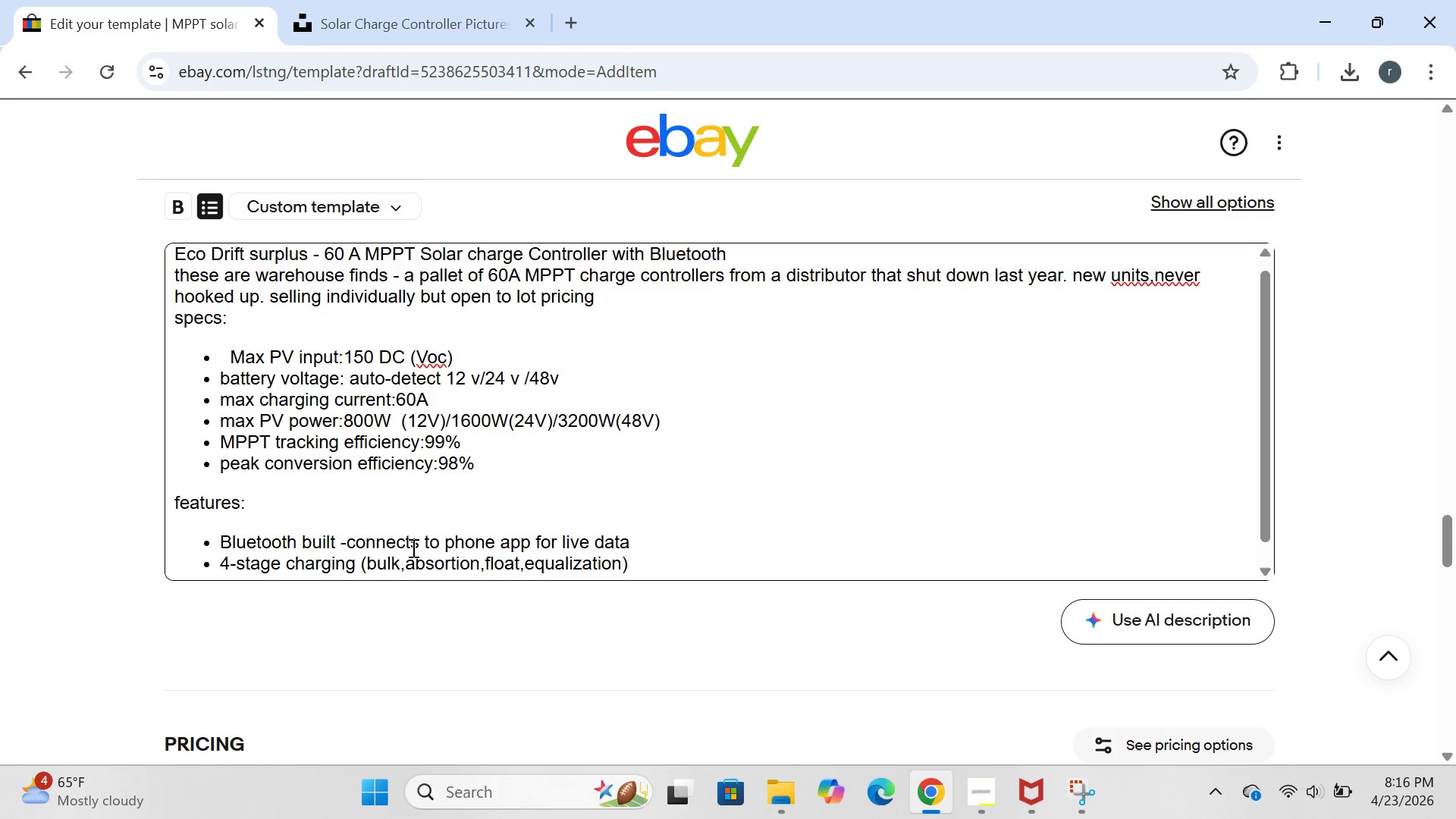 
key(Enter)
 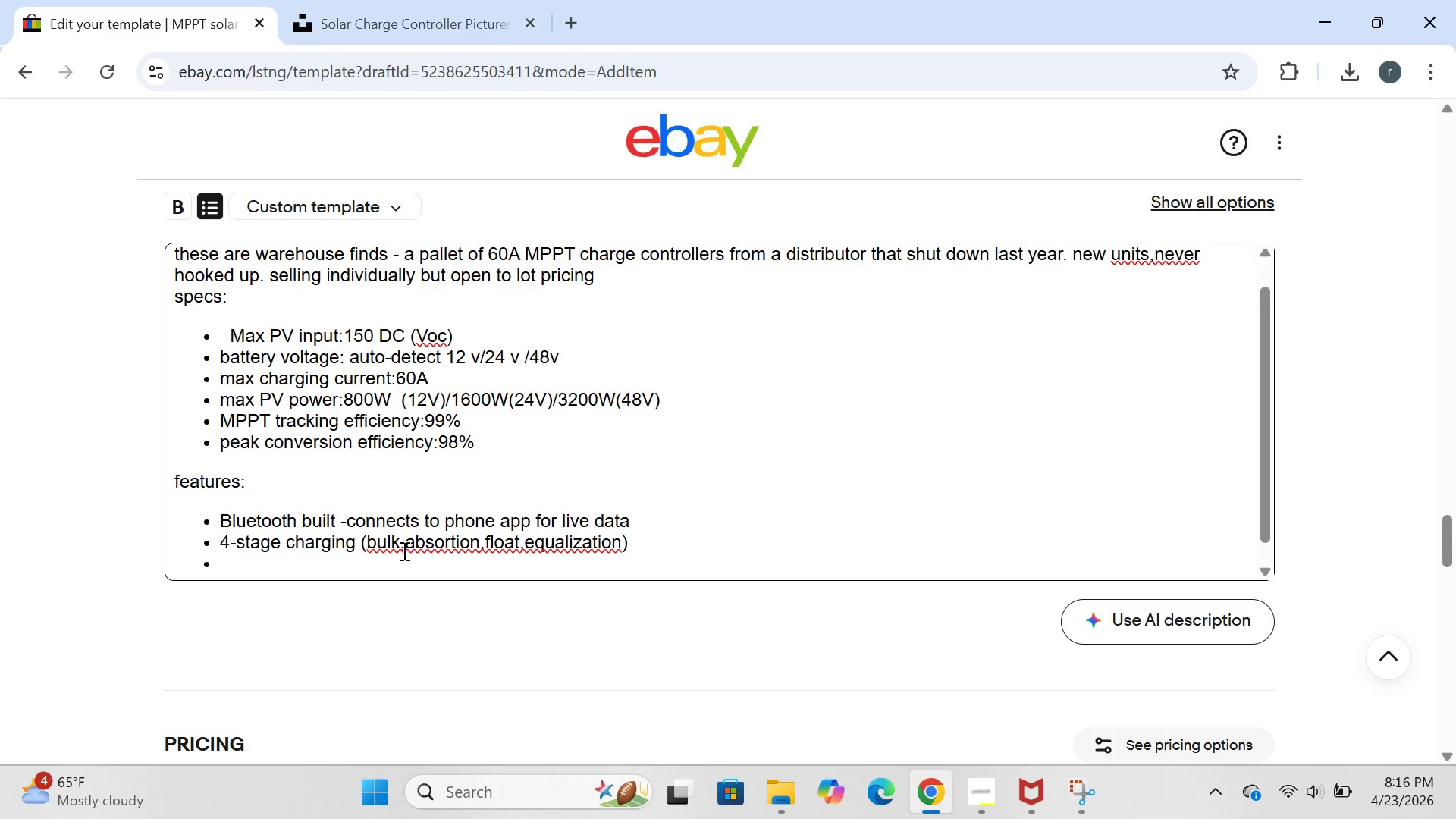 
left_click([404, 542])
 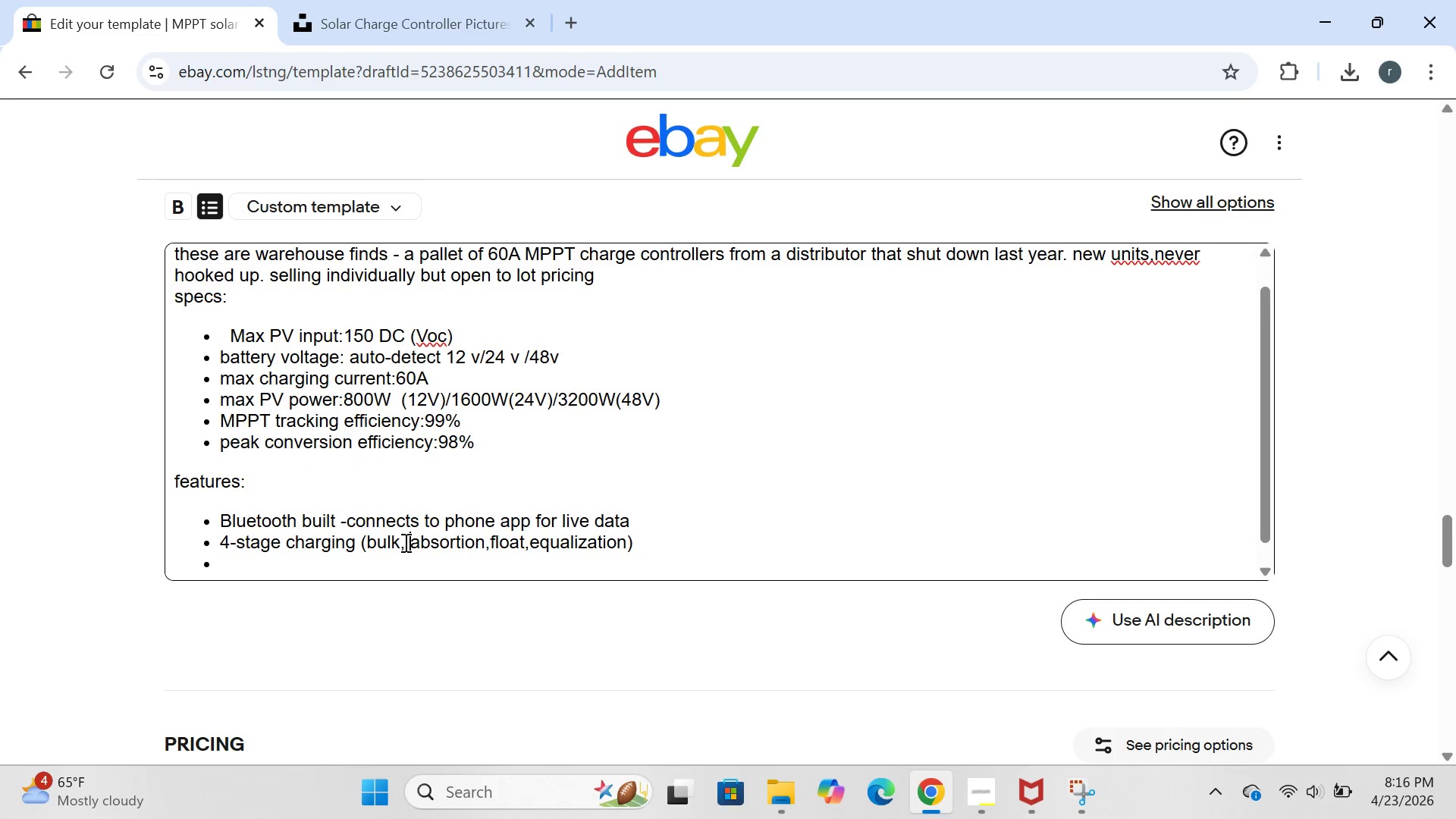 
key(Space)
 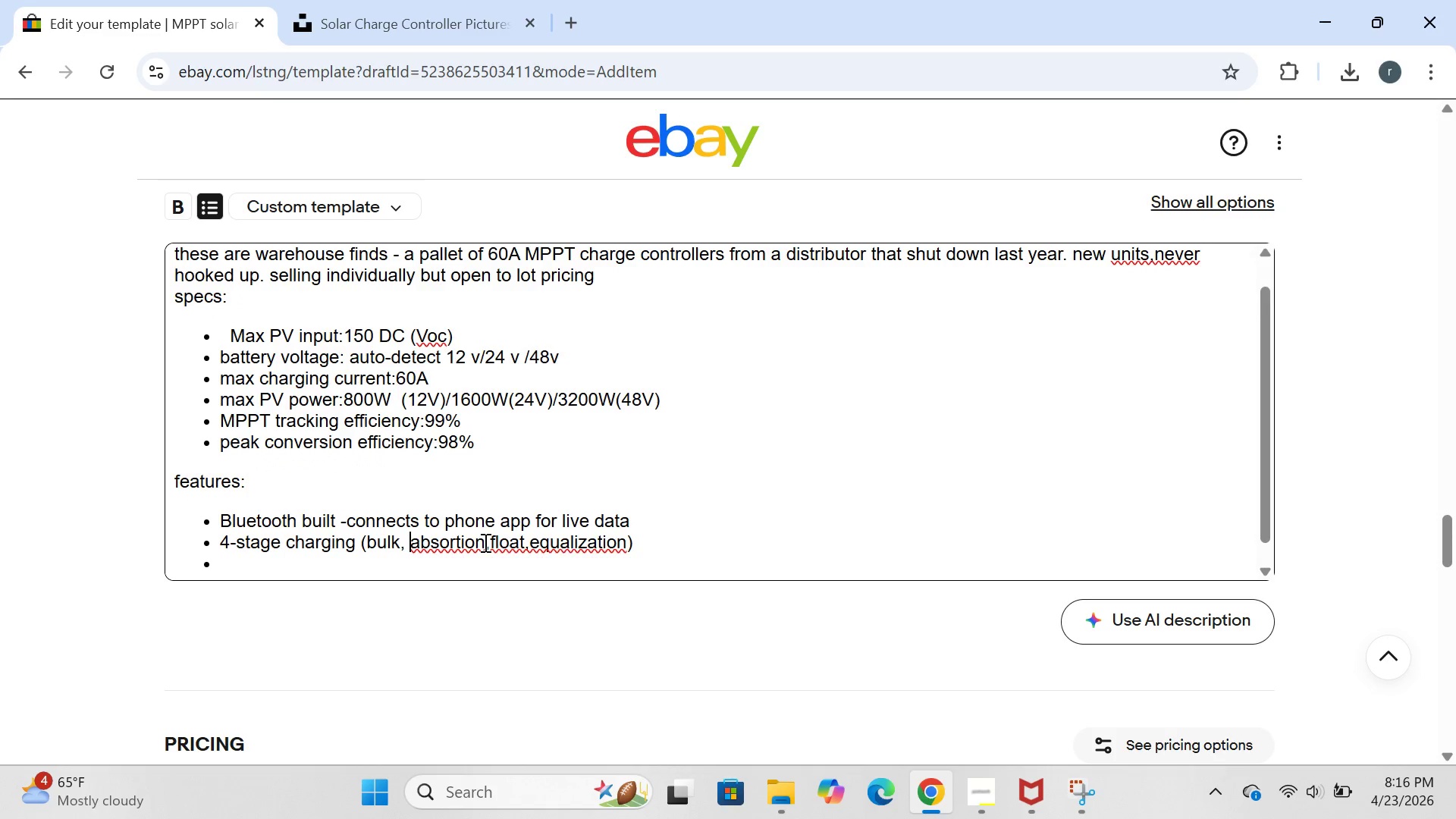 
left_click([483, 542])
 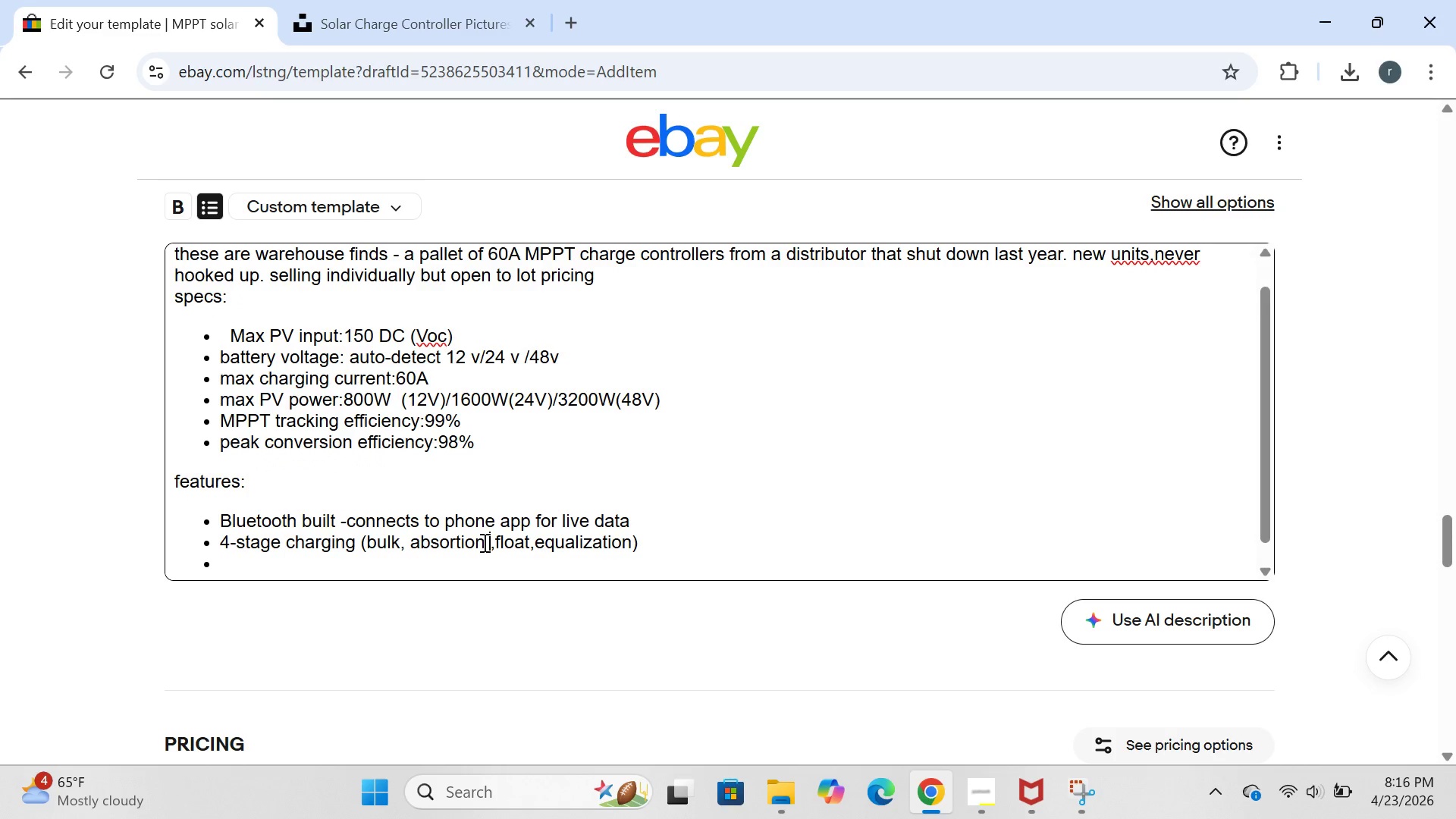 
key(Space)
 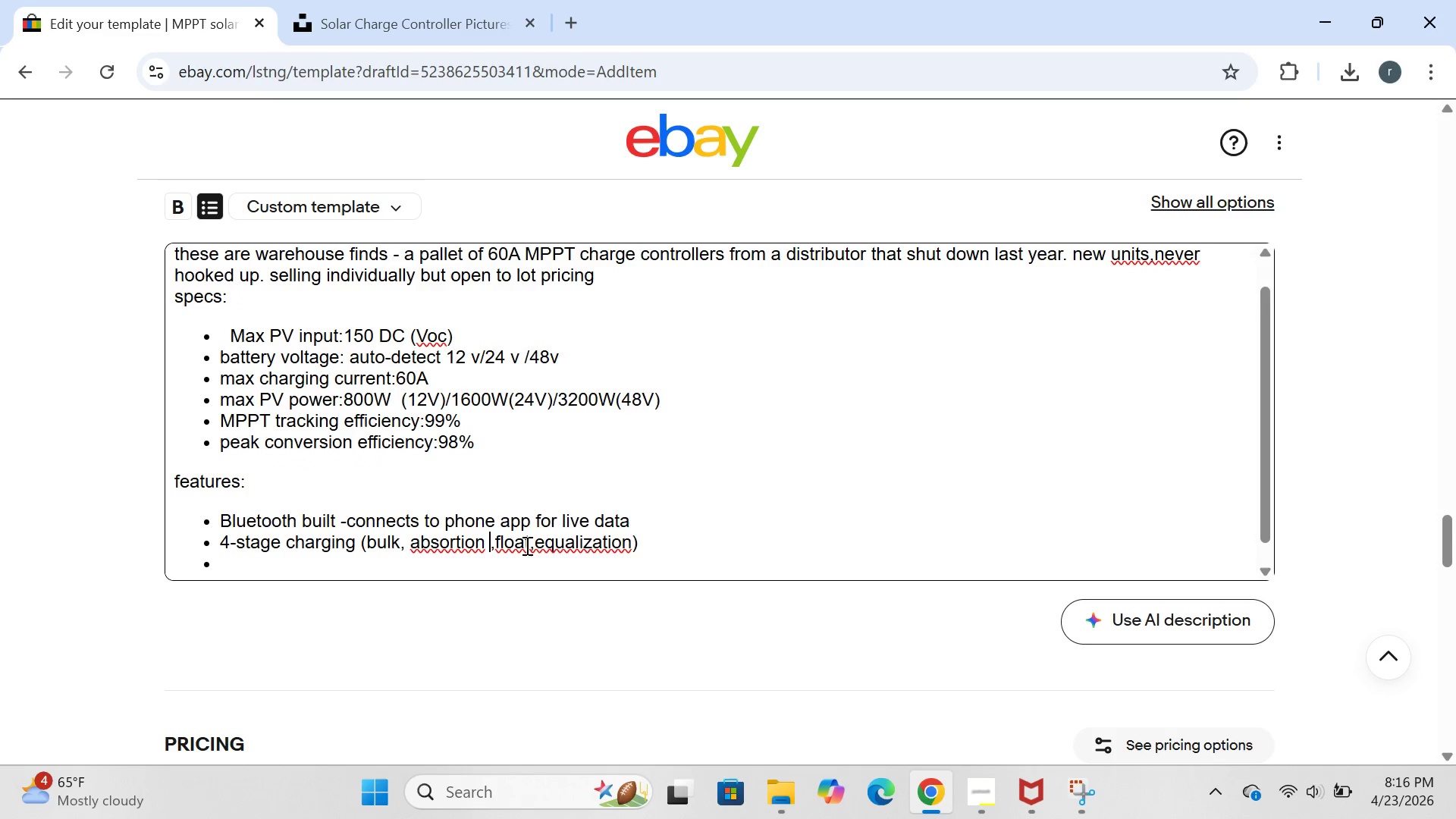 
left_click([526, 544])
 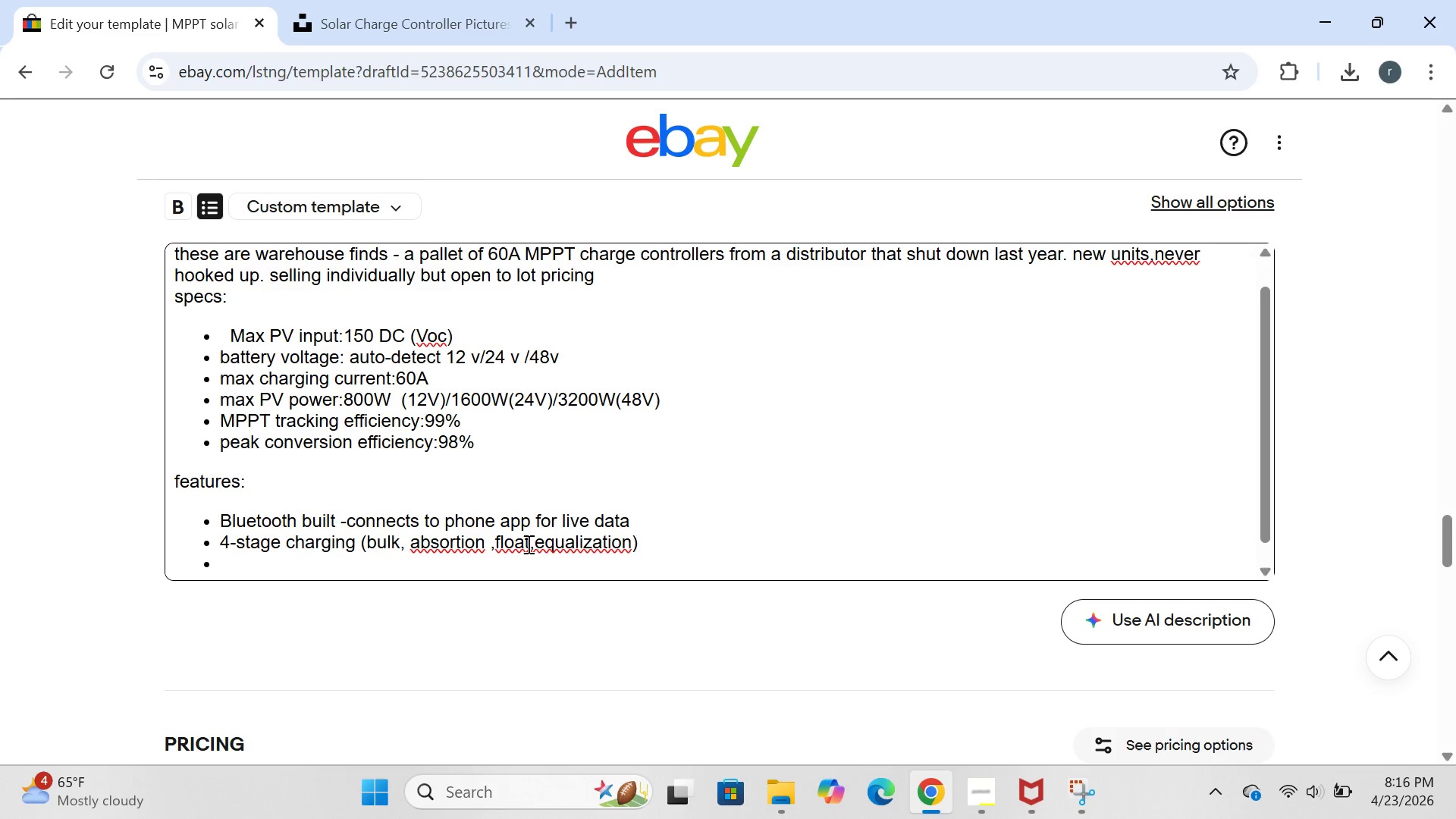 
left_click([527, 544])
 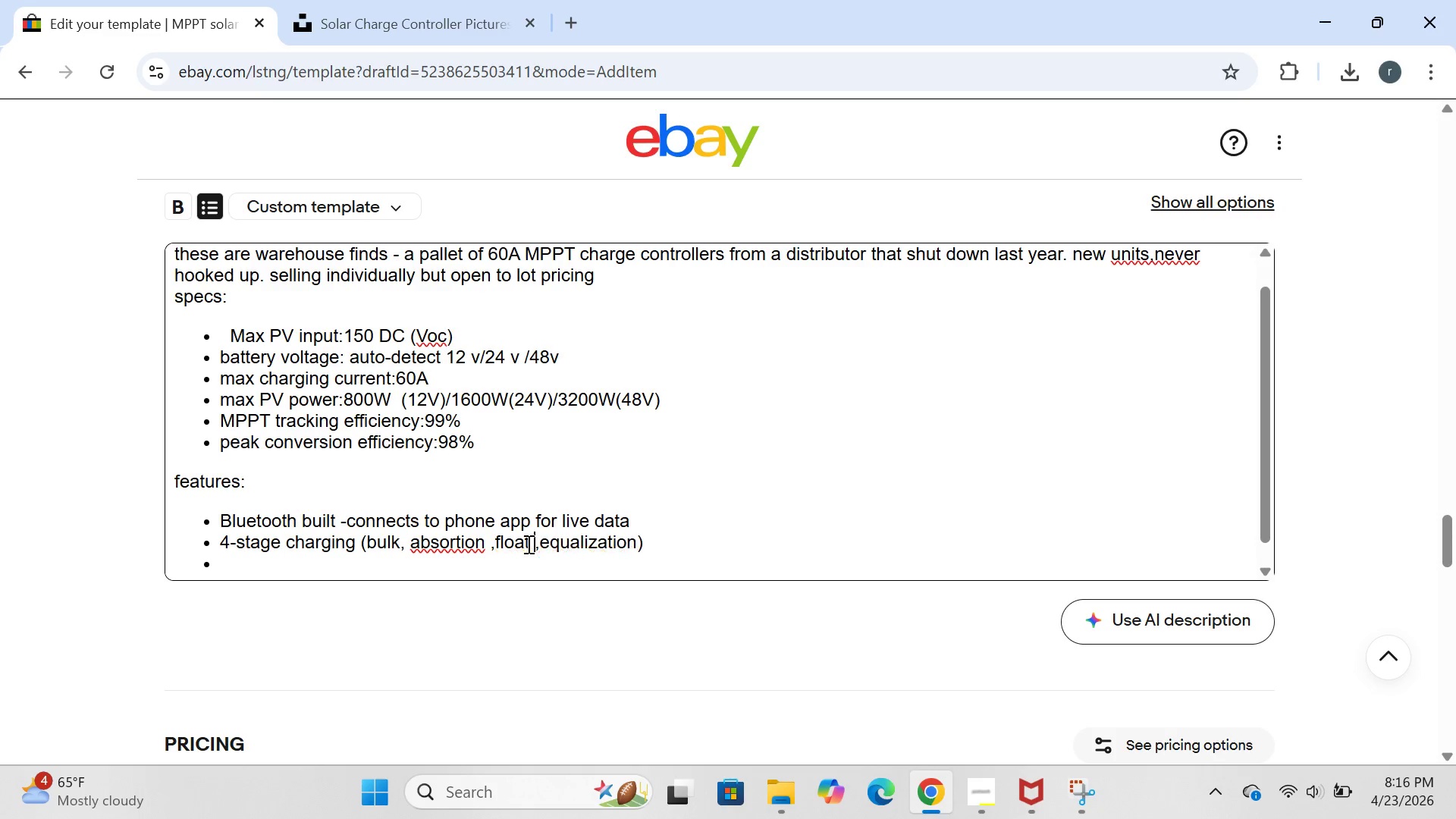 
key(Space)
 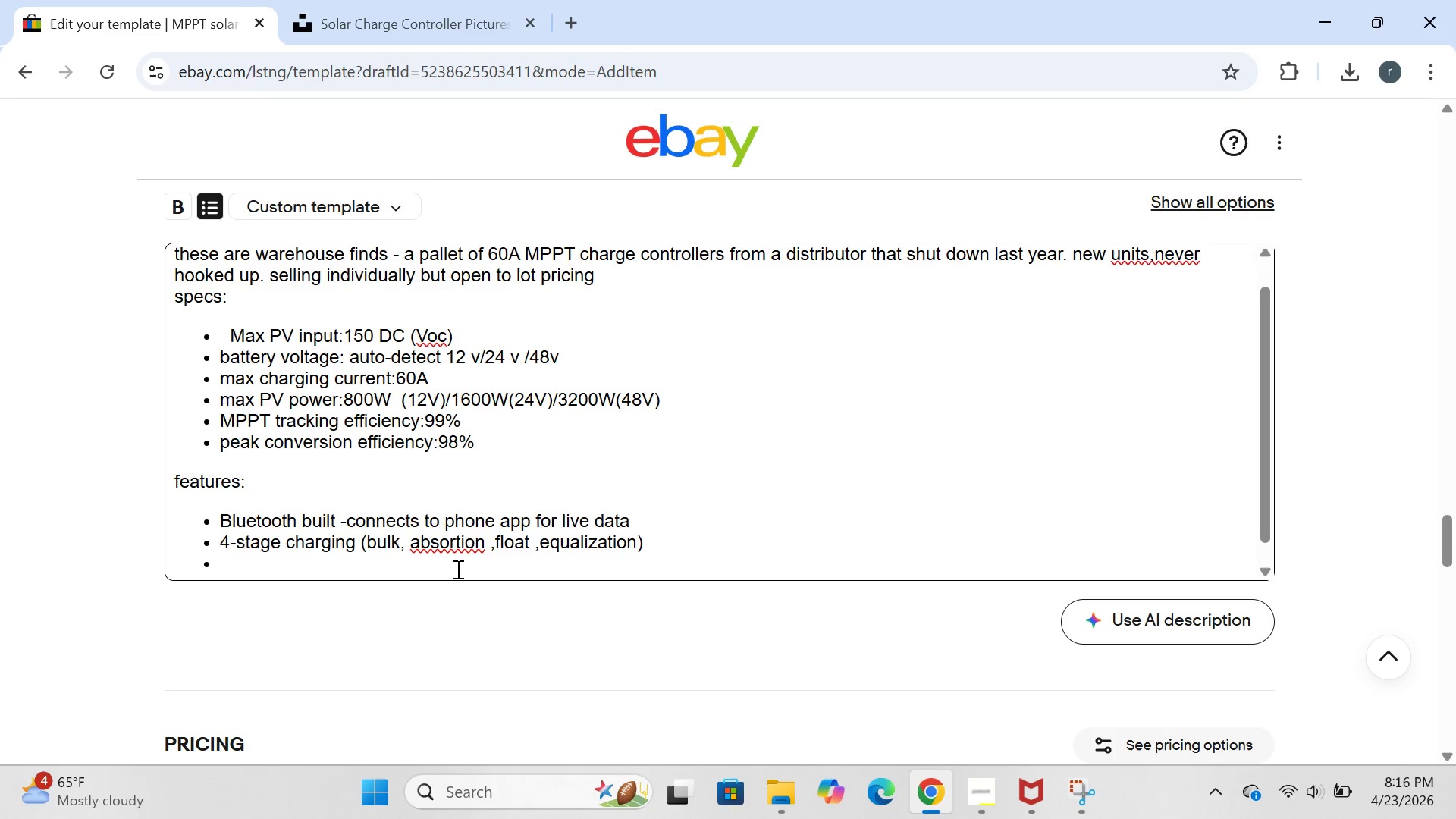 
wait(8.95)
 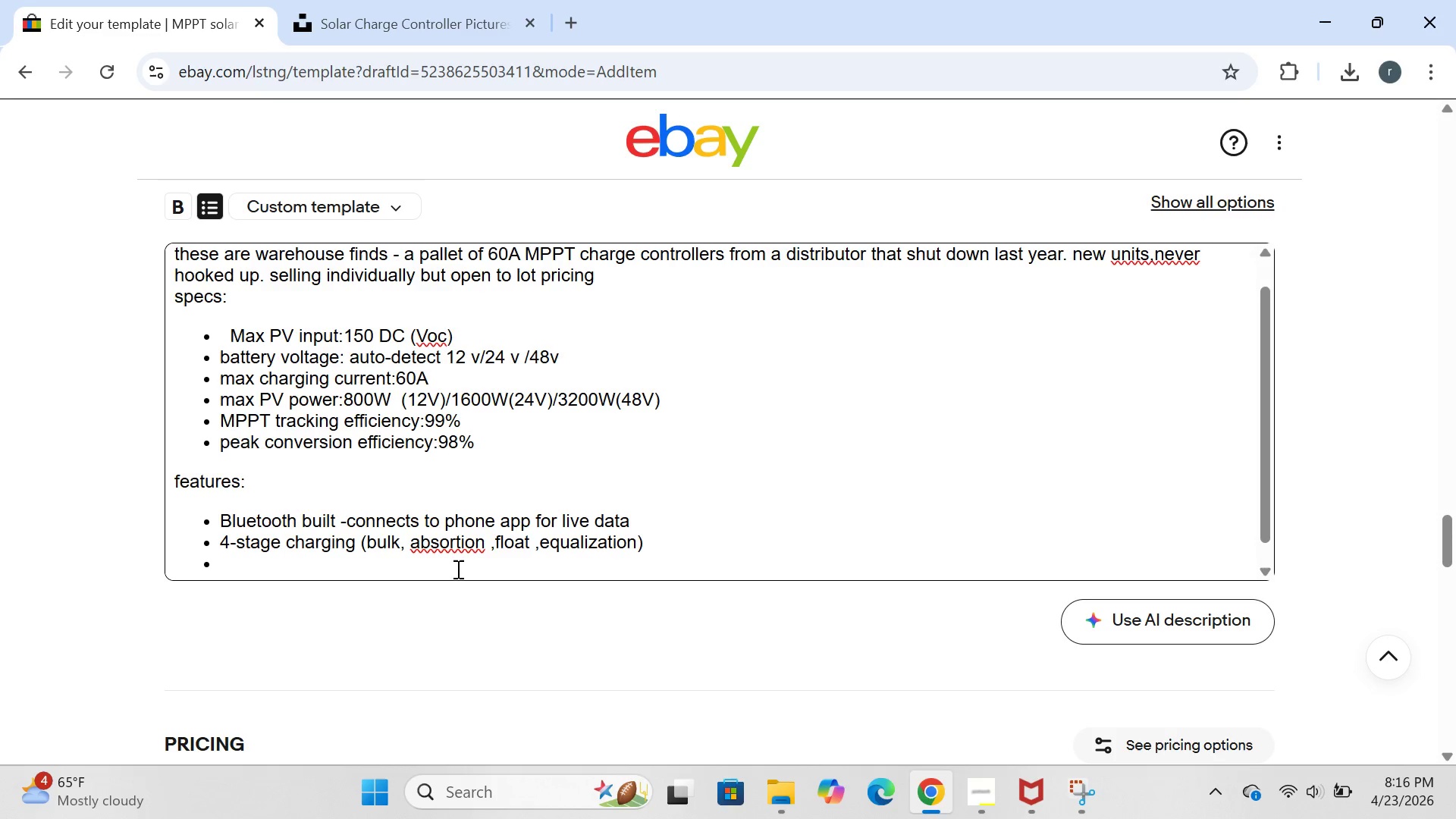 
left_click([462, 542])
 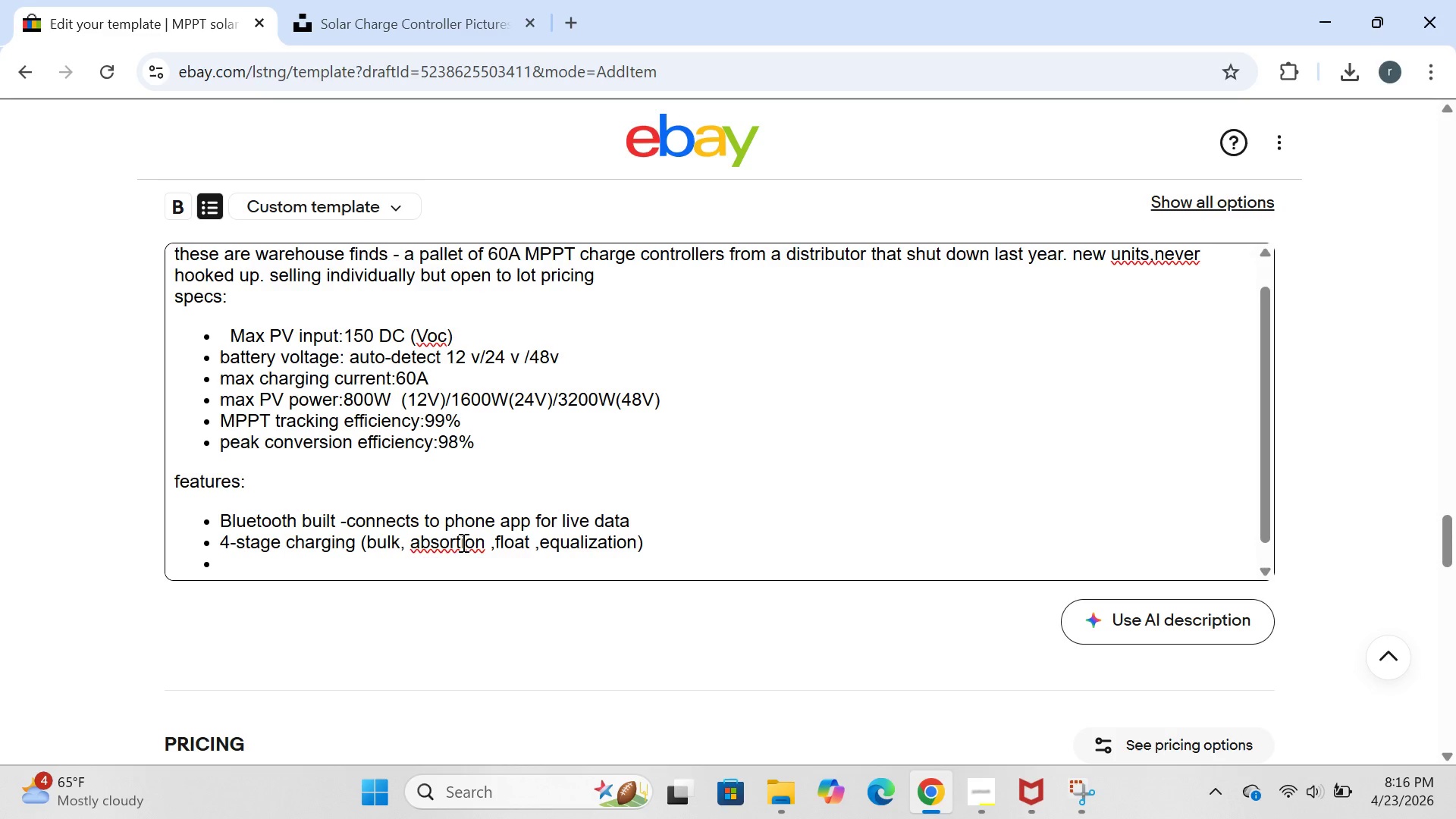 
key(Backspace)
 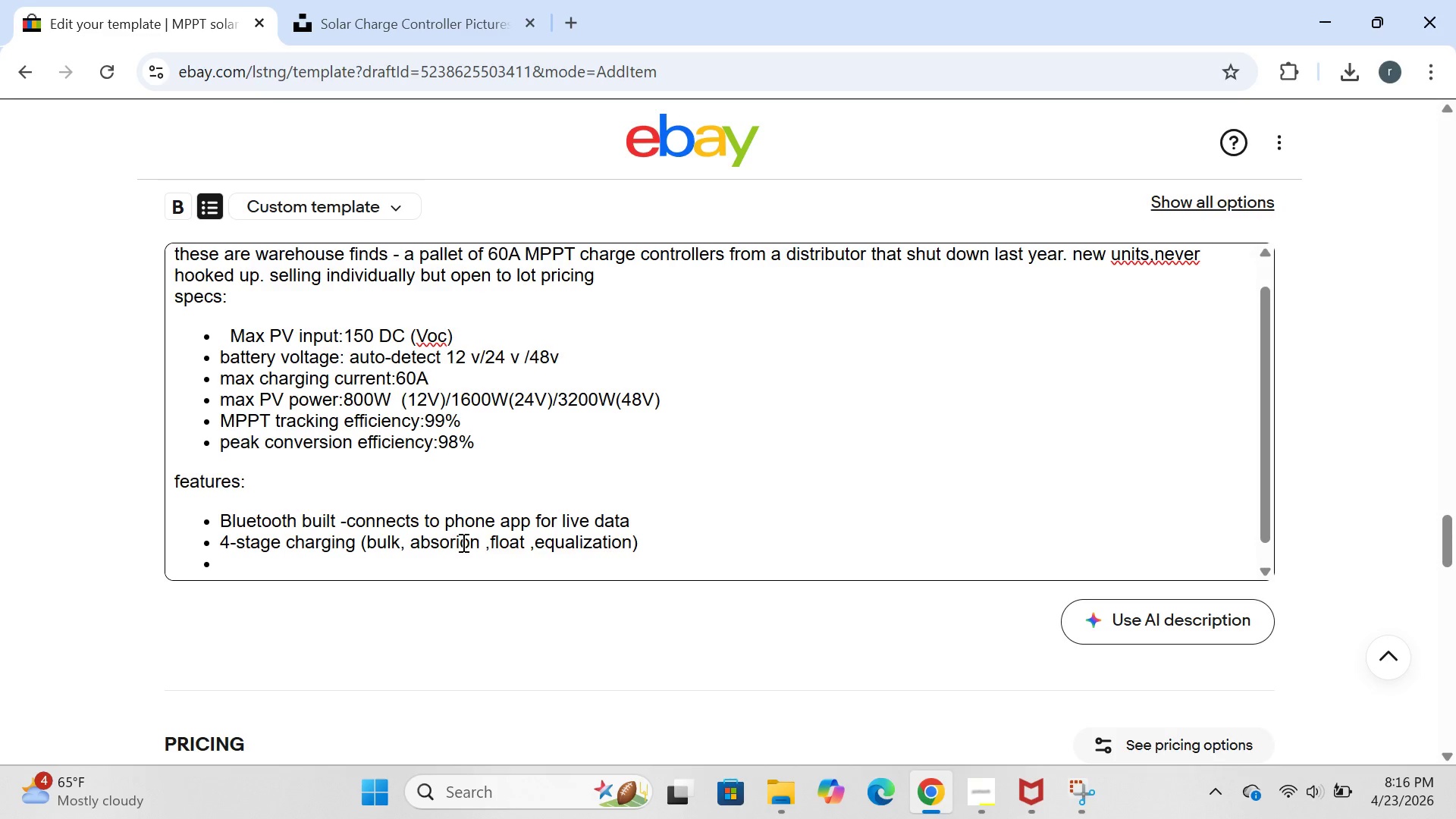 
key(P)
 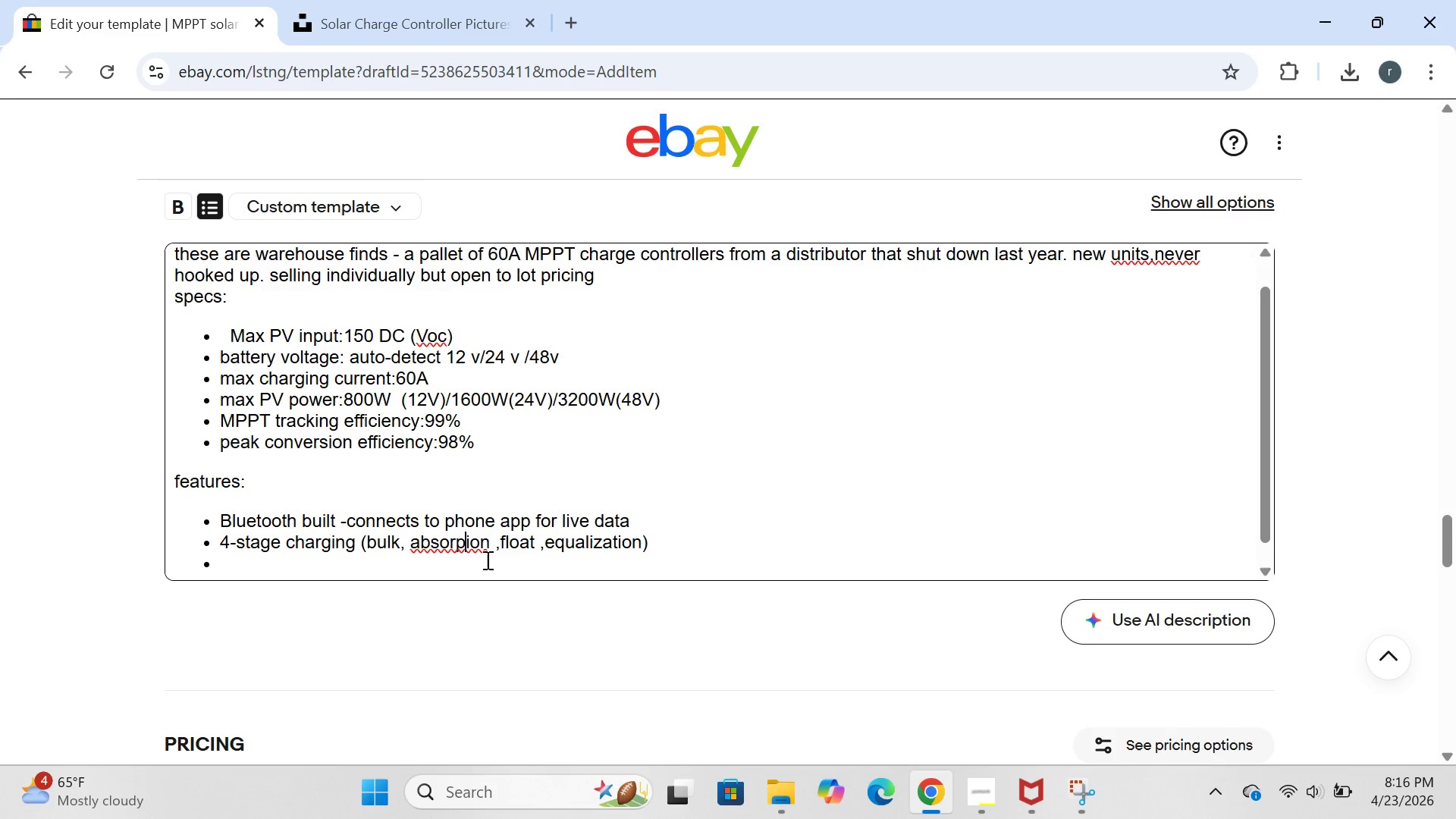 
key(T)
 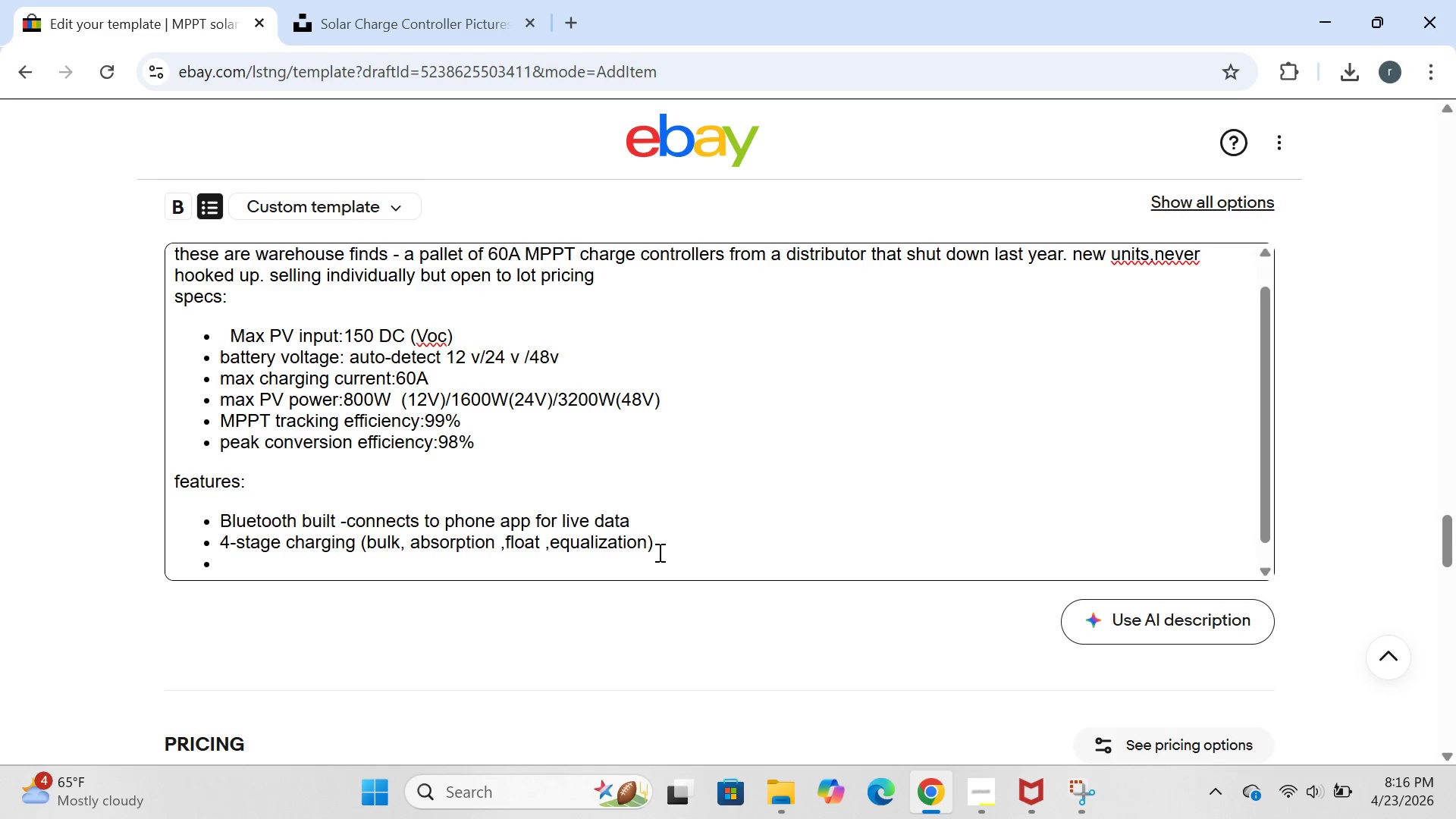 
left_click([663, 552])
 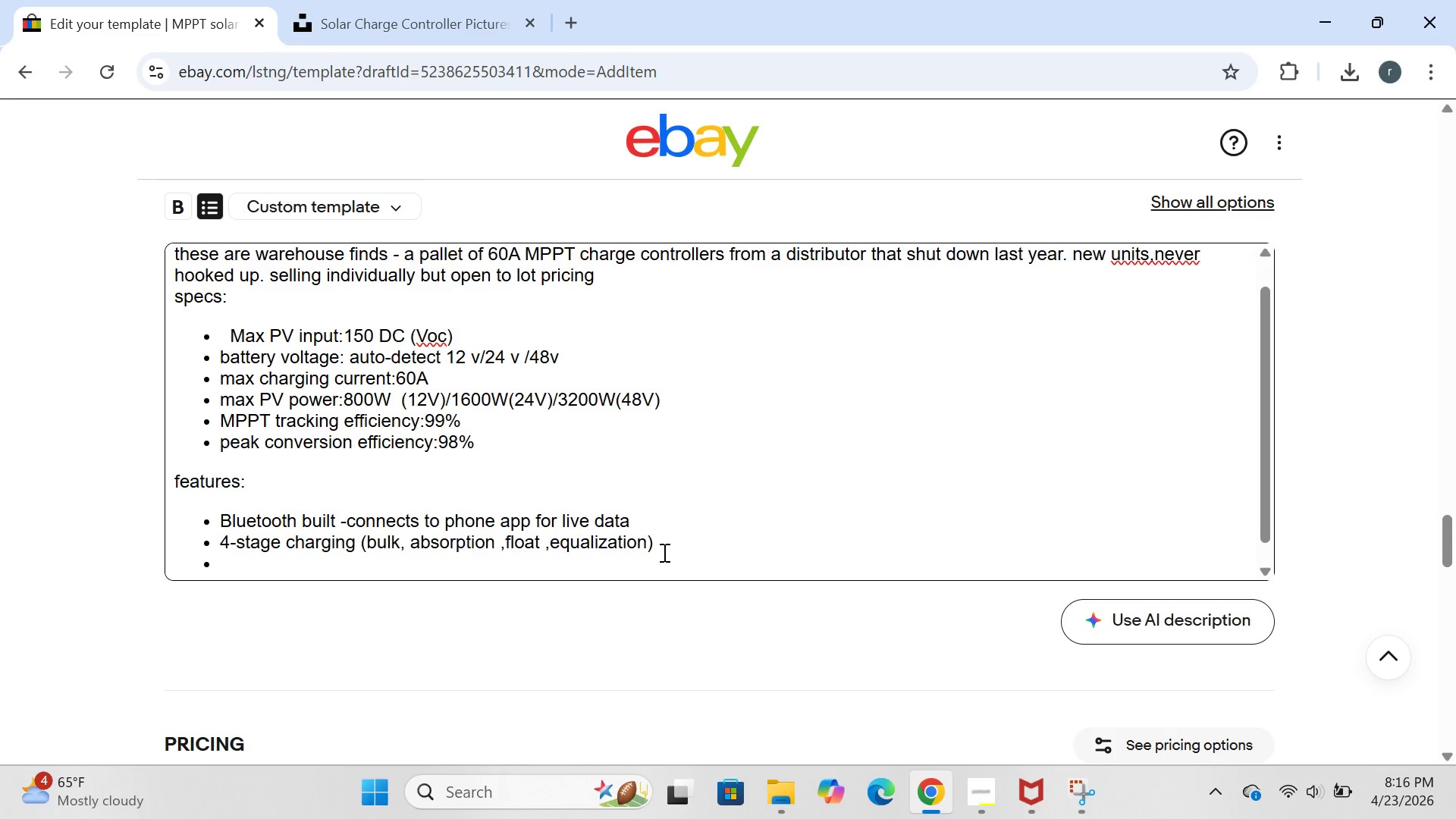 
type(te,m)
key(Backspace)
key(Backspace)
type(moerture )
key(Backspace)
key(Backspace)
key(Backspace)
key(Backspace)
key(Backspace)
key(Backspace)
key(Backspace)
key(Backspace)
type(perature sensor included*)
key(Backspace)
type((battery compensitiomn)
key(Backspace)
key(Backspace)
type(n))
 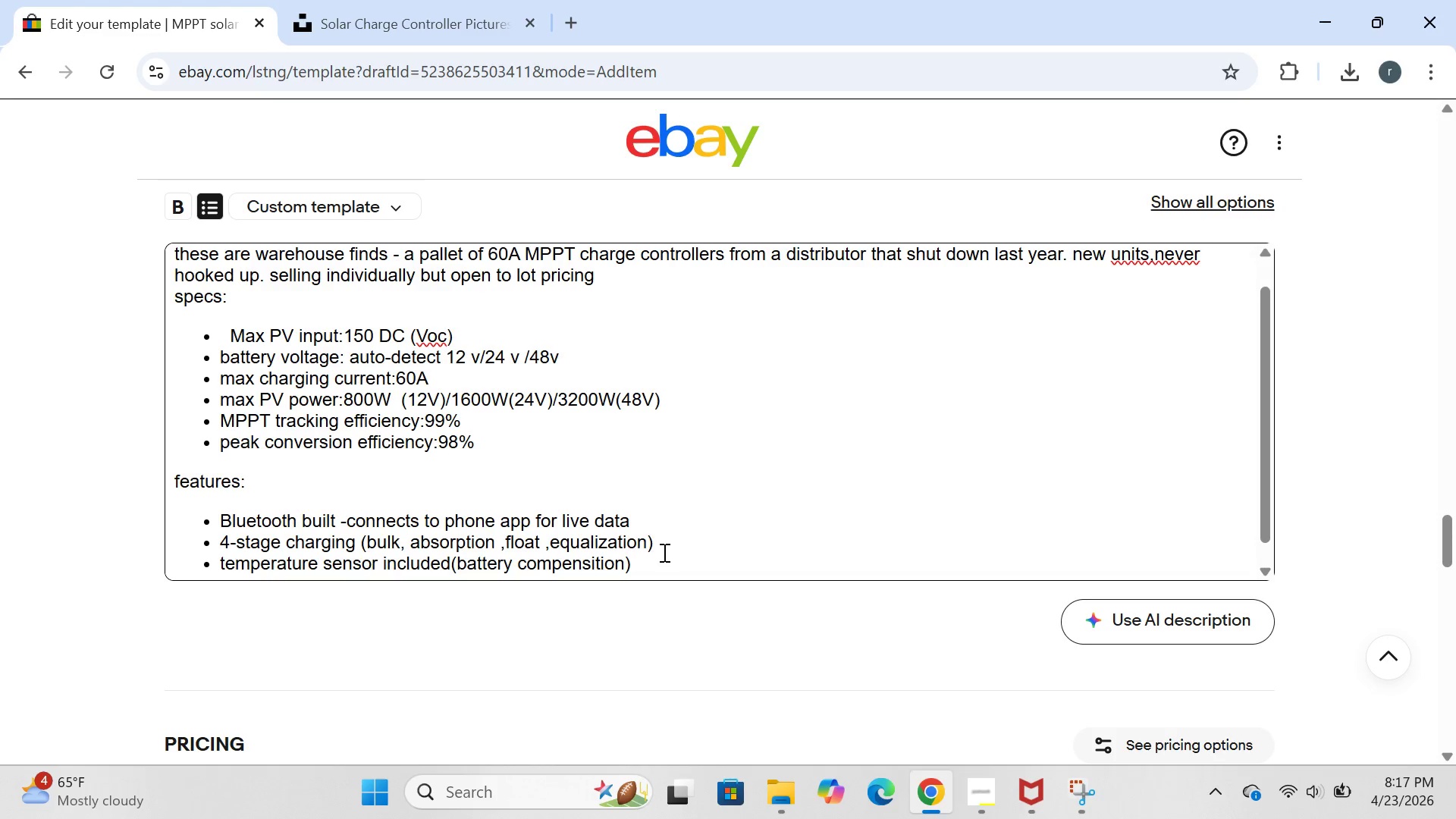 
key(Enter)
 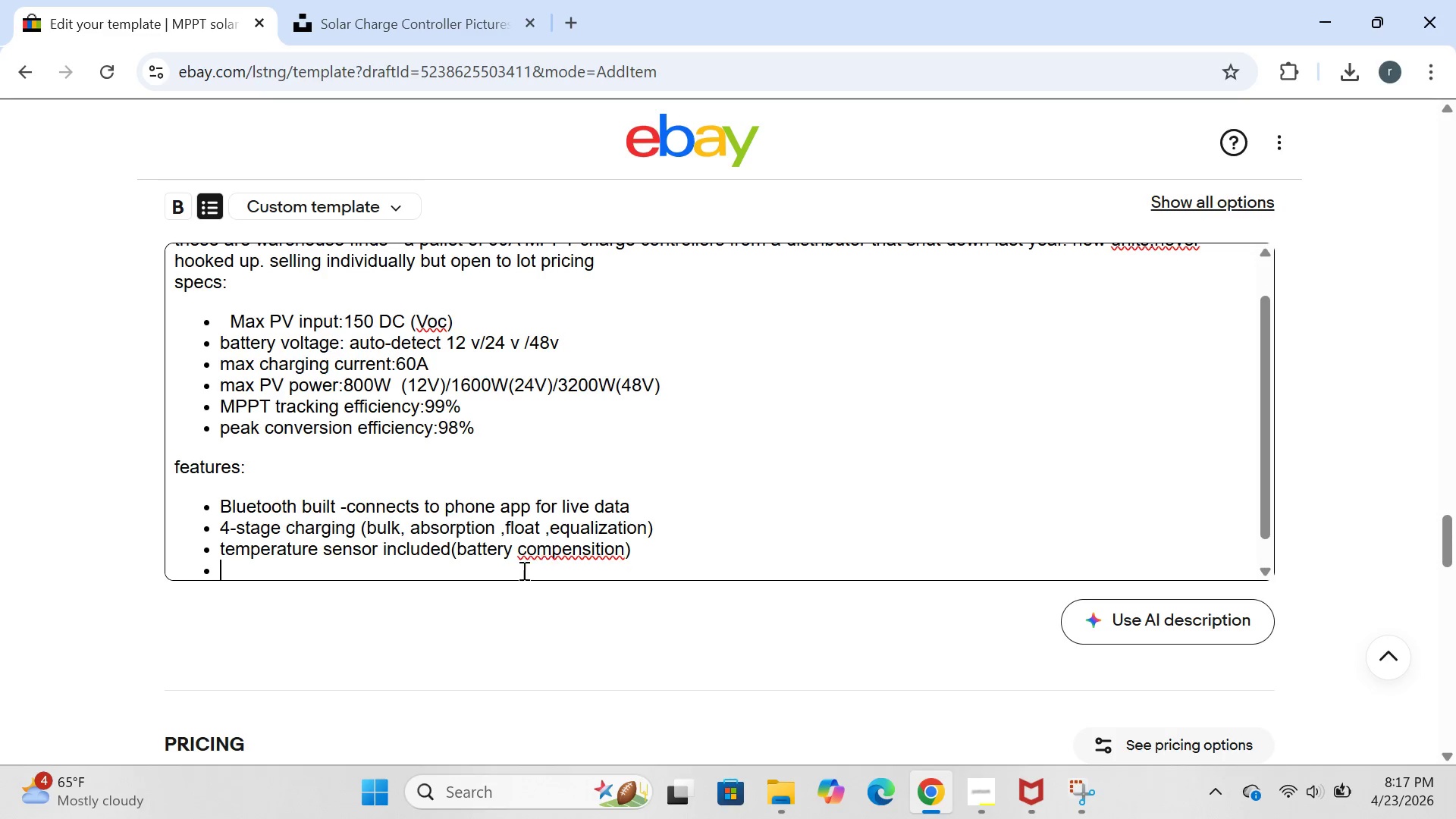 
wait(11.47)
 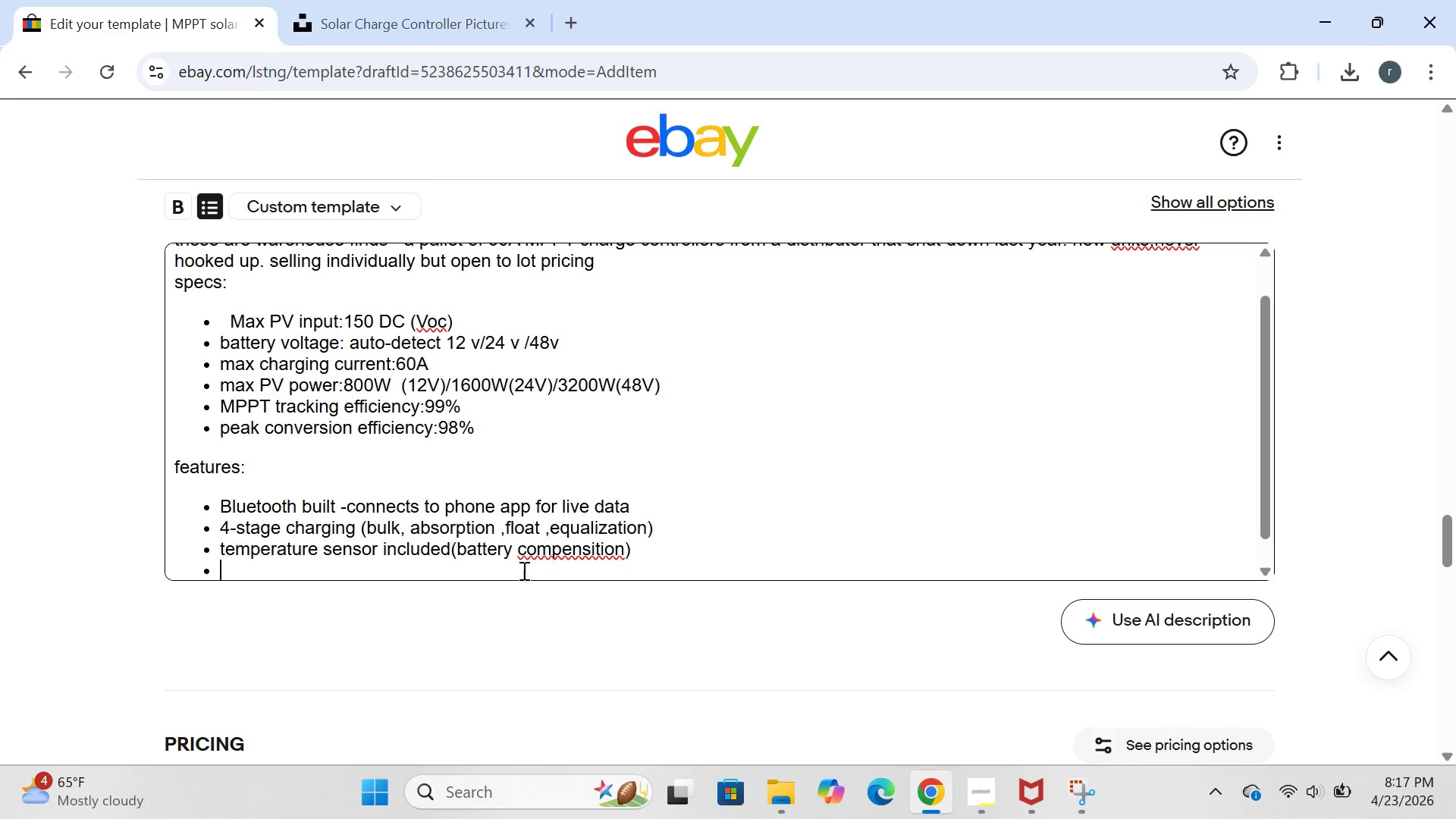 
left_click([598, 557])
 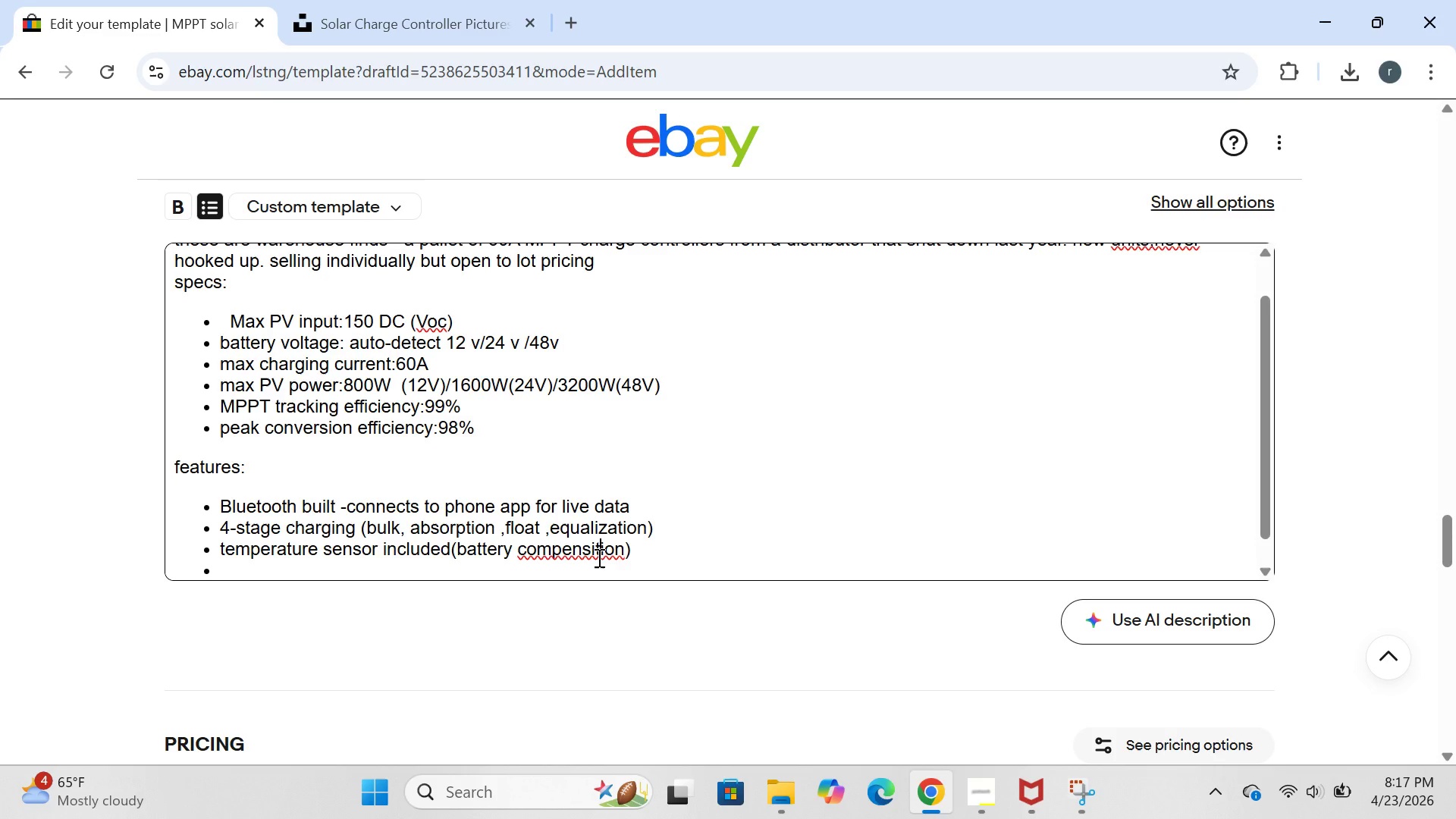 
key(ArrowLeft)
 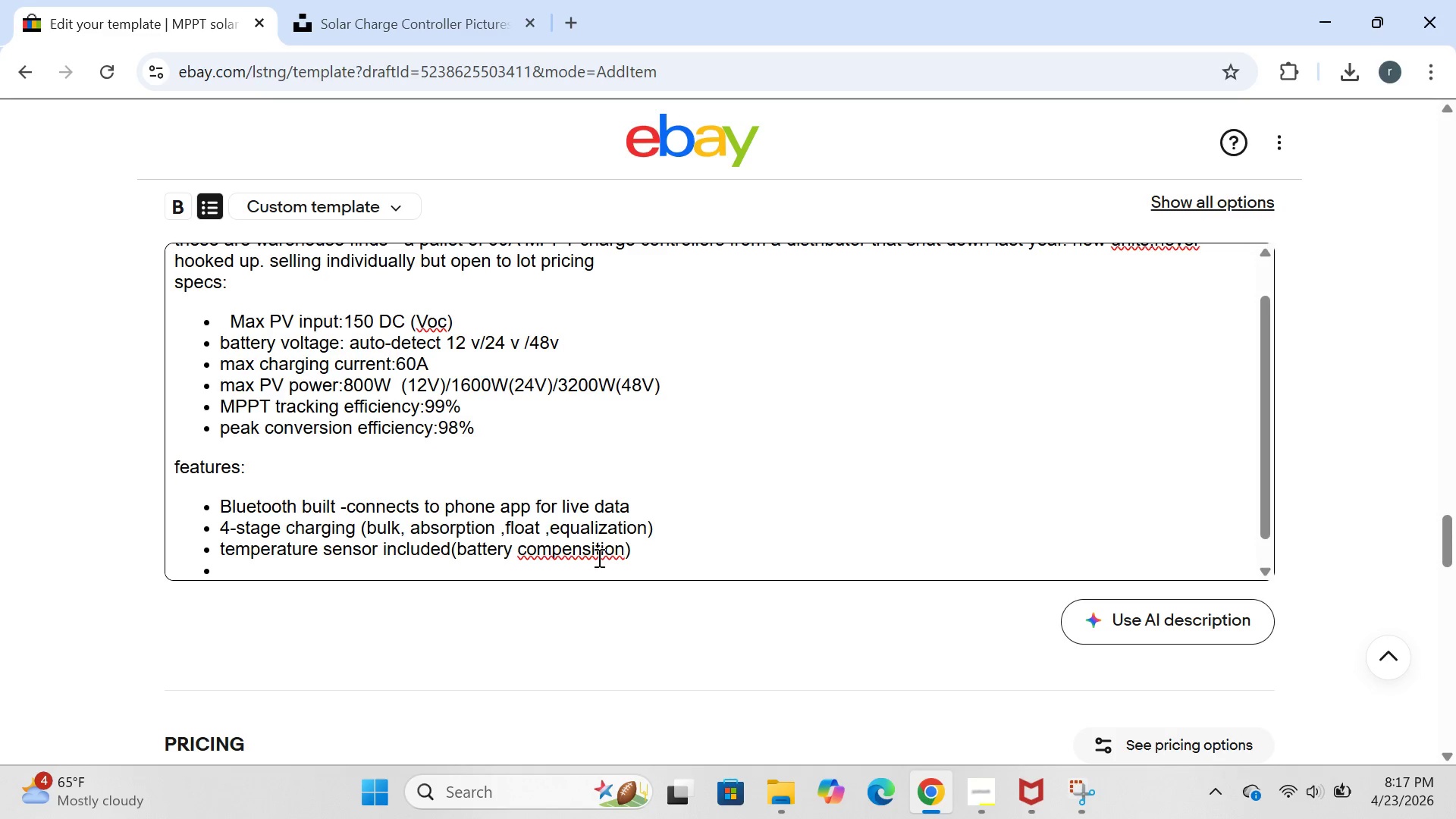 
key(Backspace)
 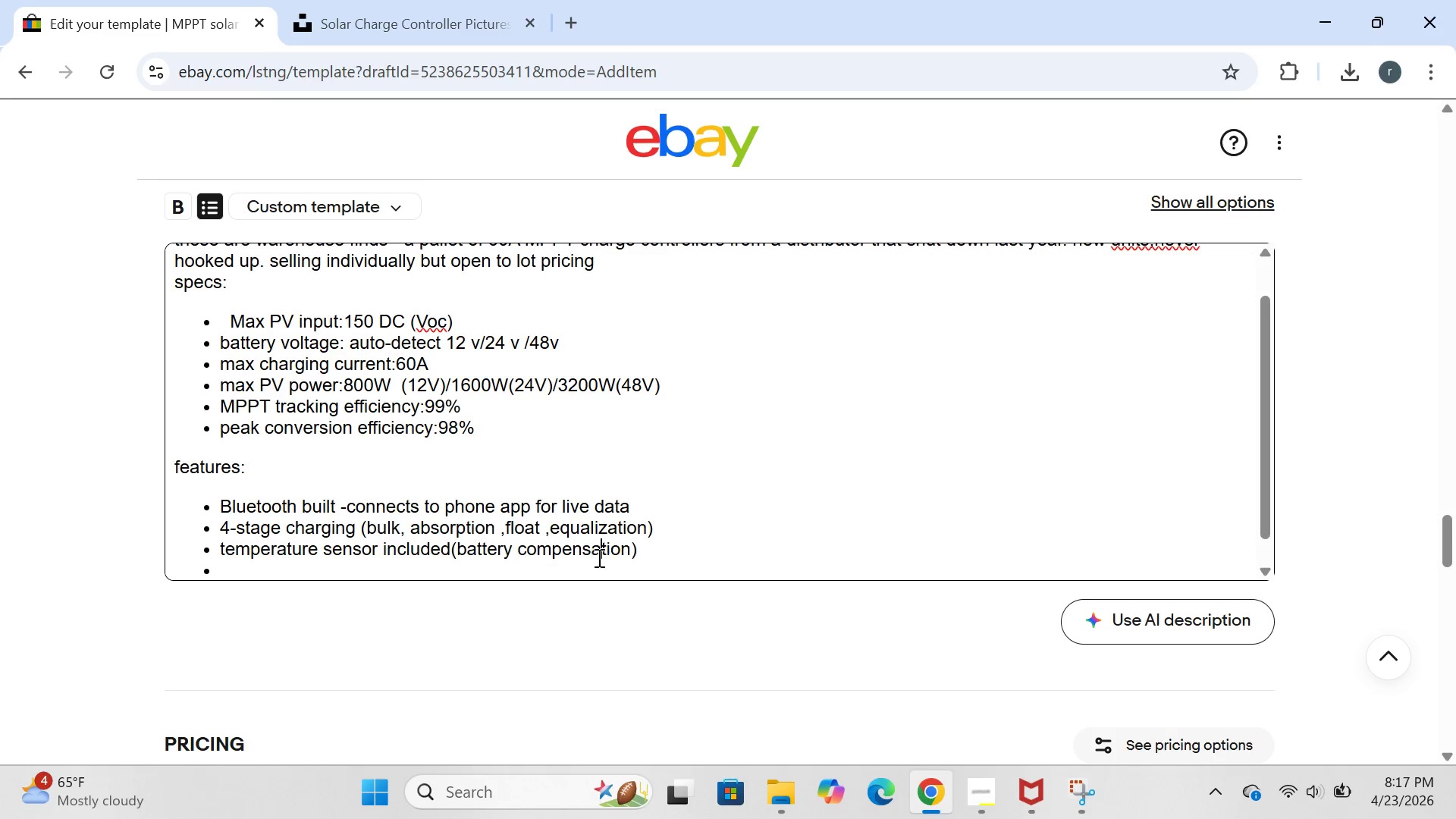 
key(A)
 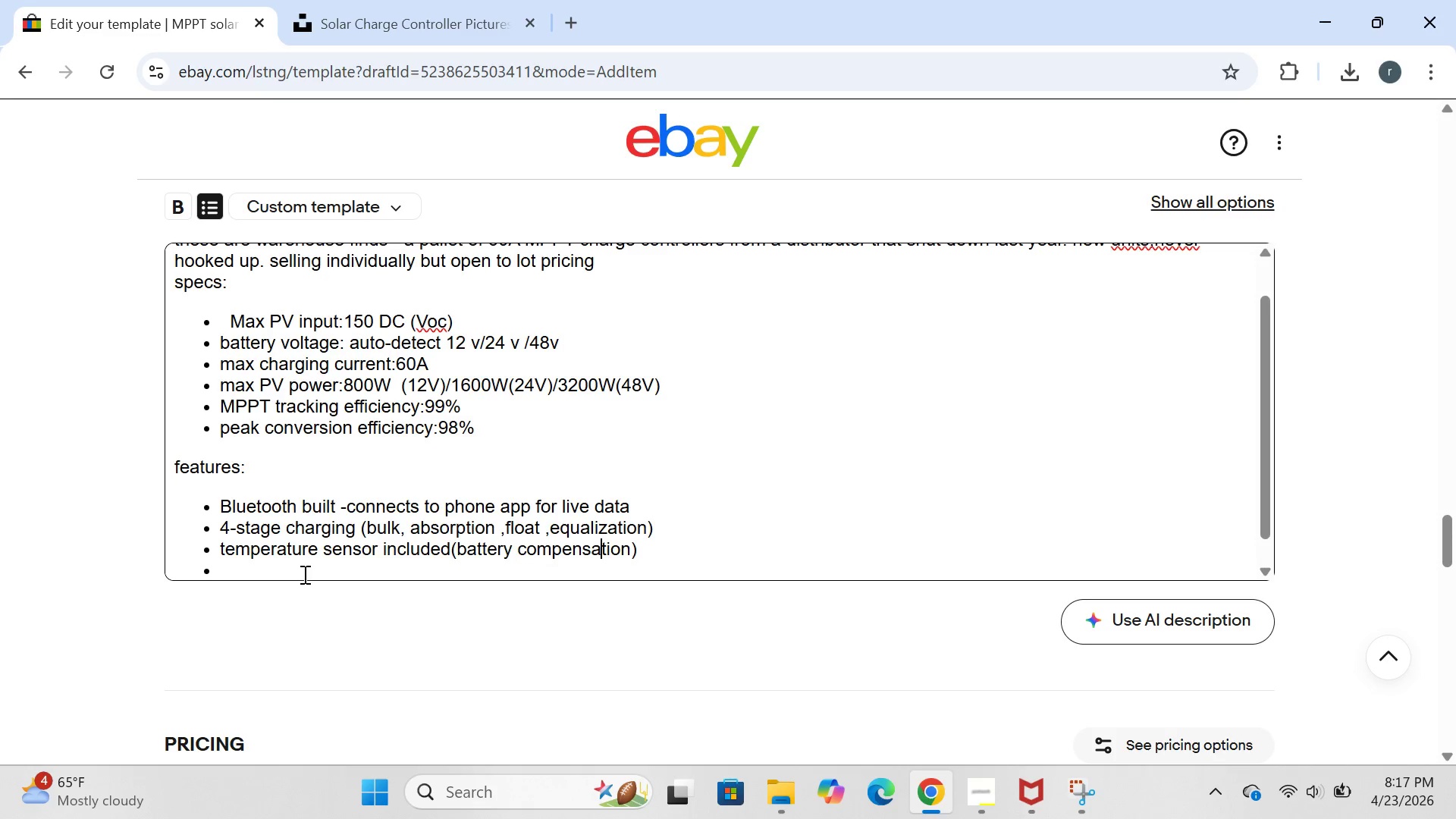 
left_click([254, 567])
 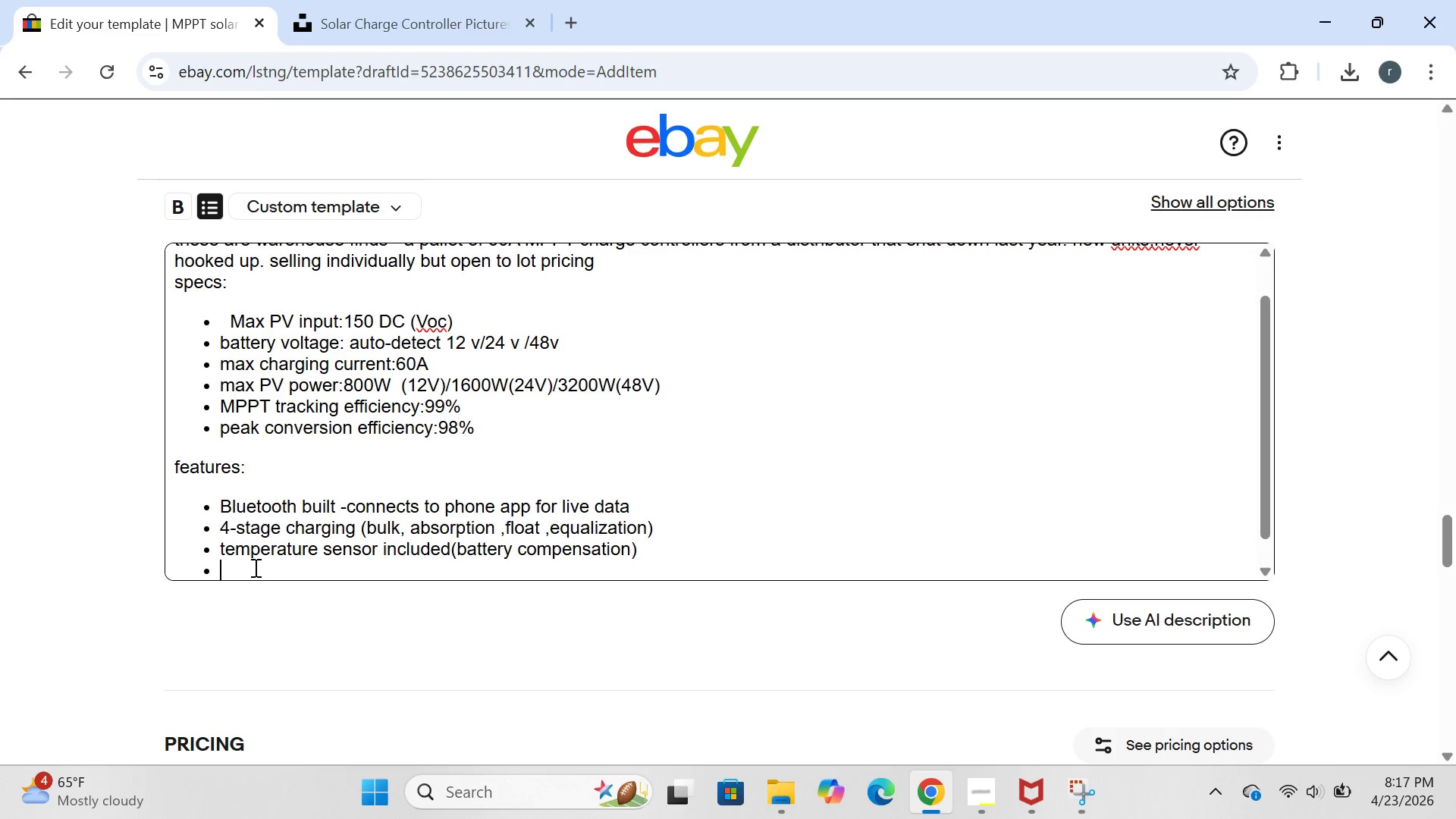 
type(LCD display)
 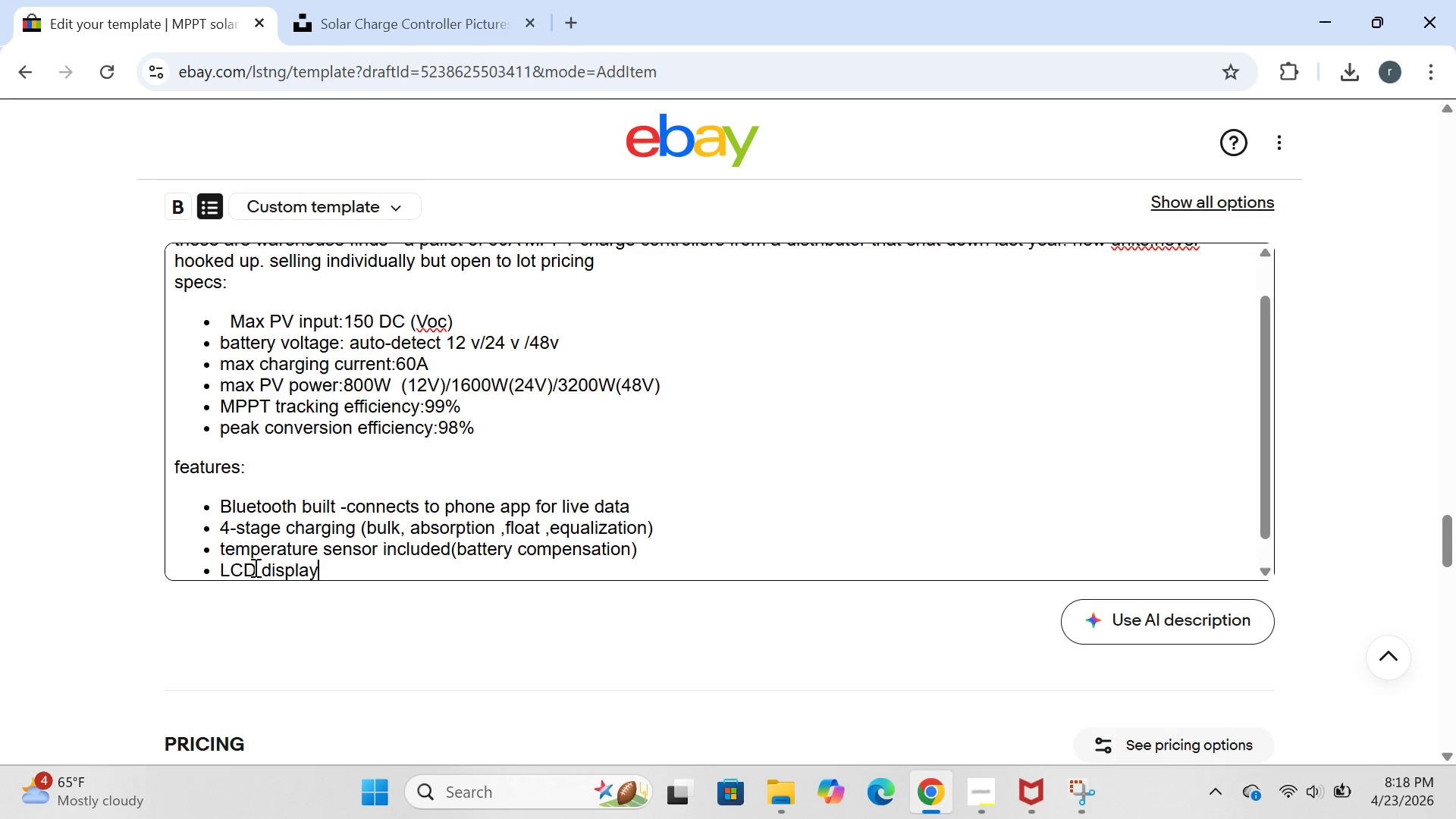 
wait(27.31)
 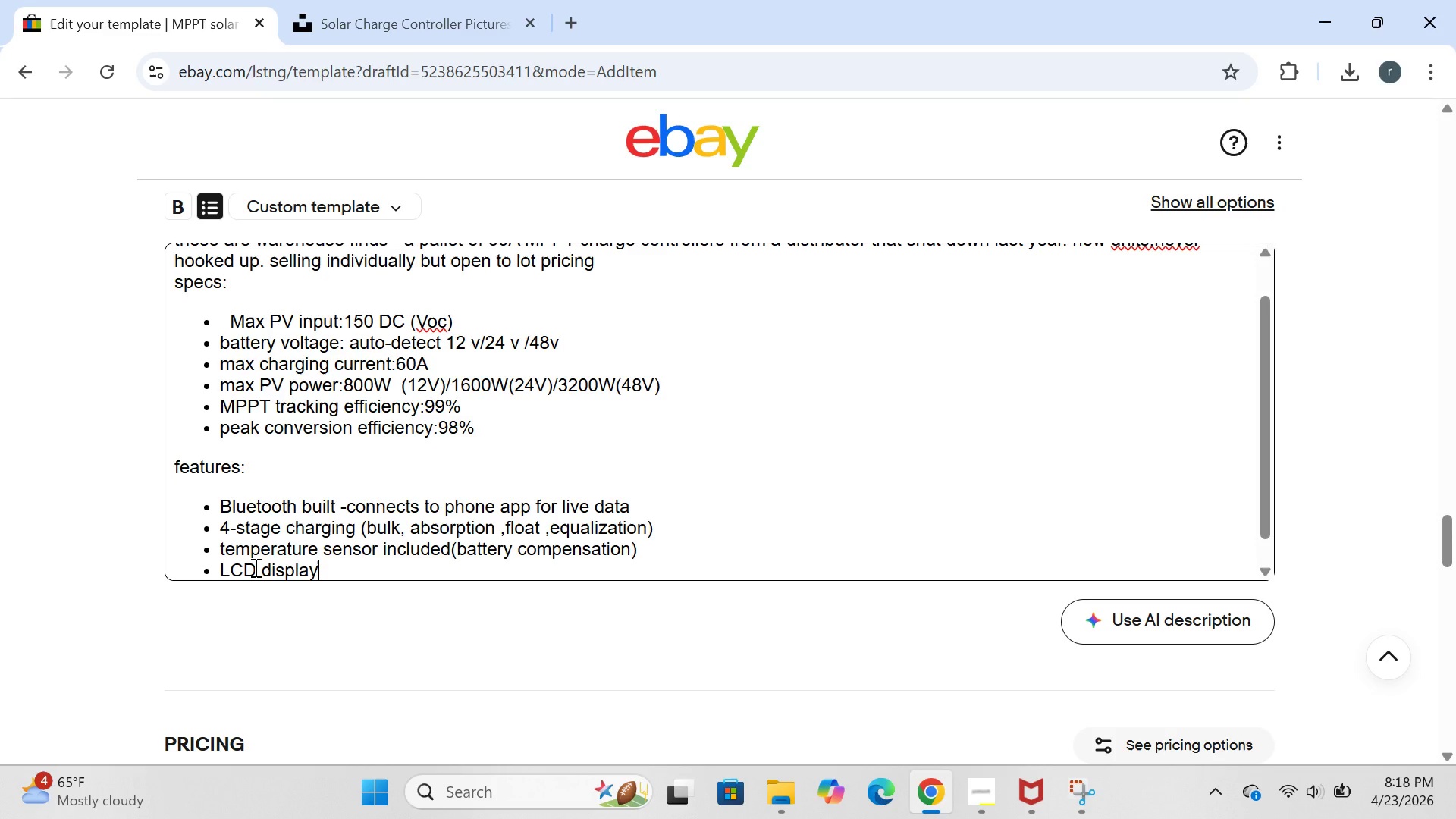 
type( shows volts,a)
key(Backspace)
type(amos,watts,temp)
 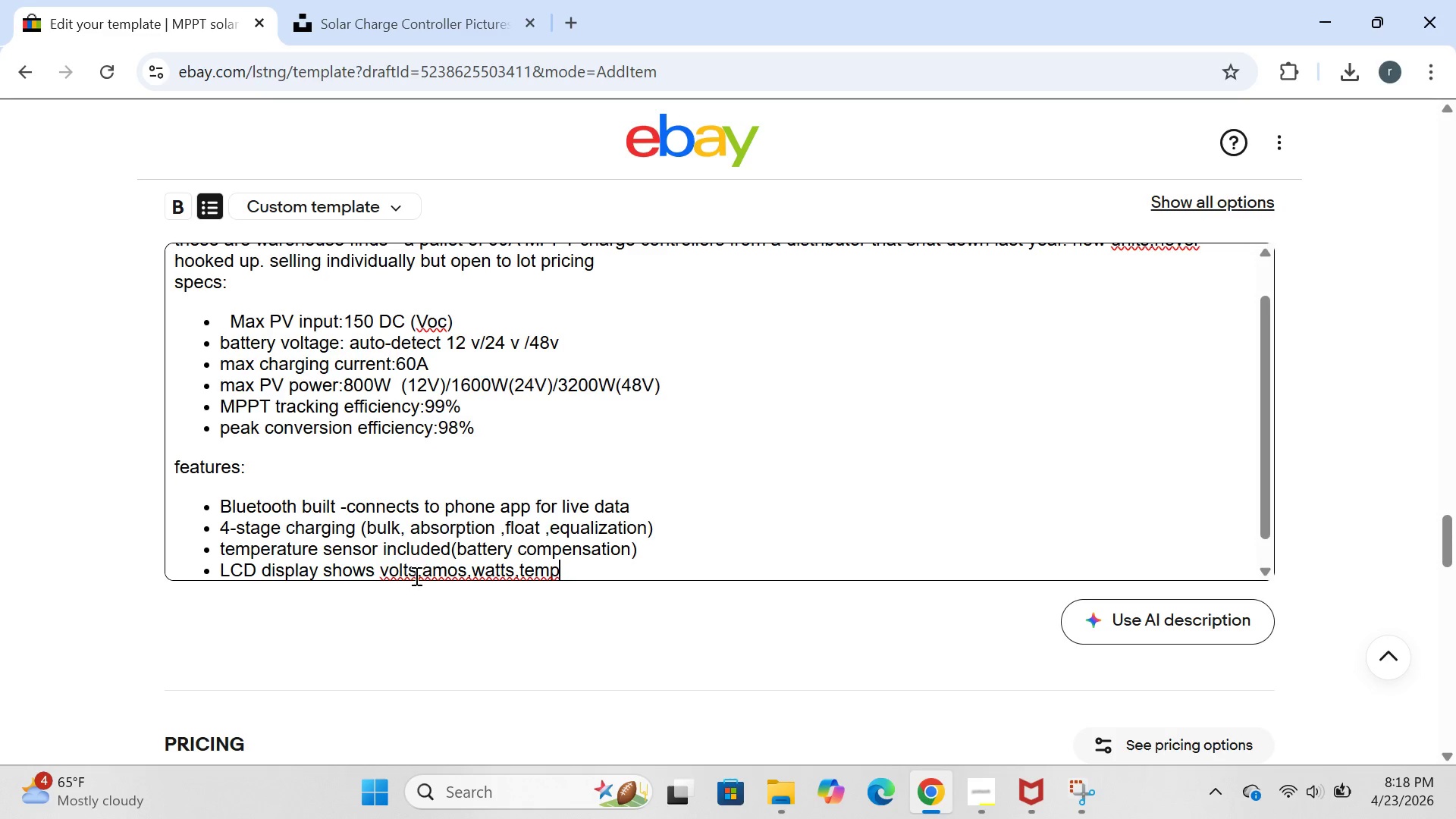 
left_click([424, 576])
 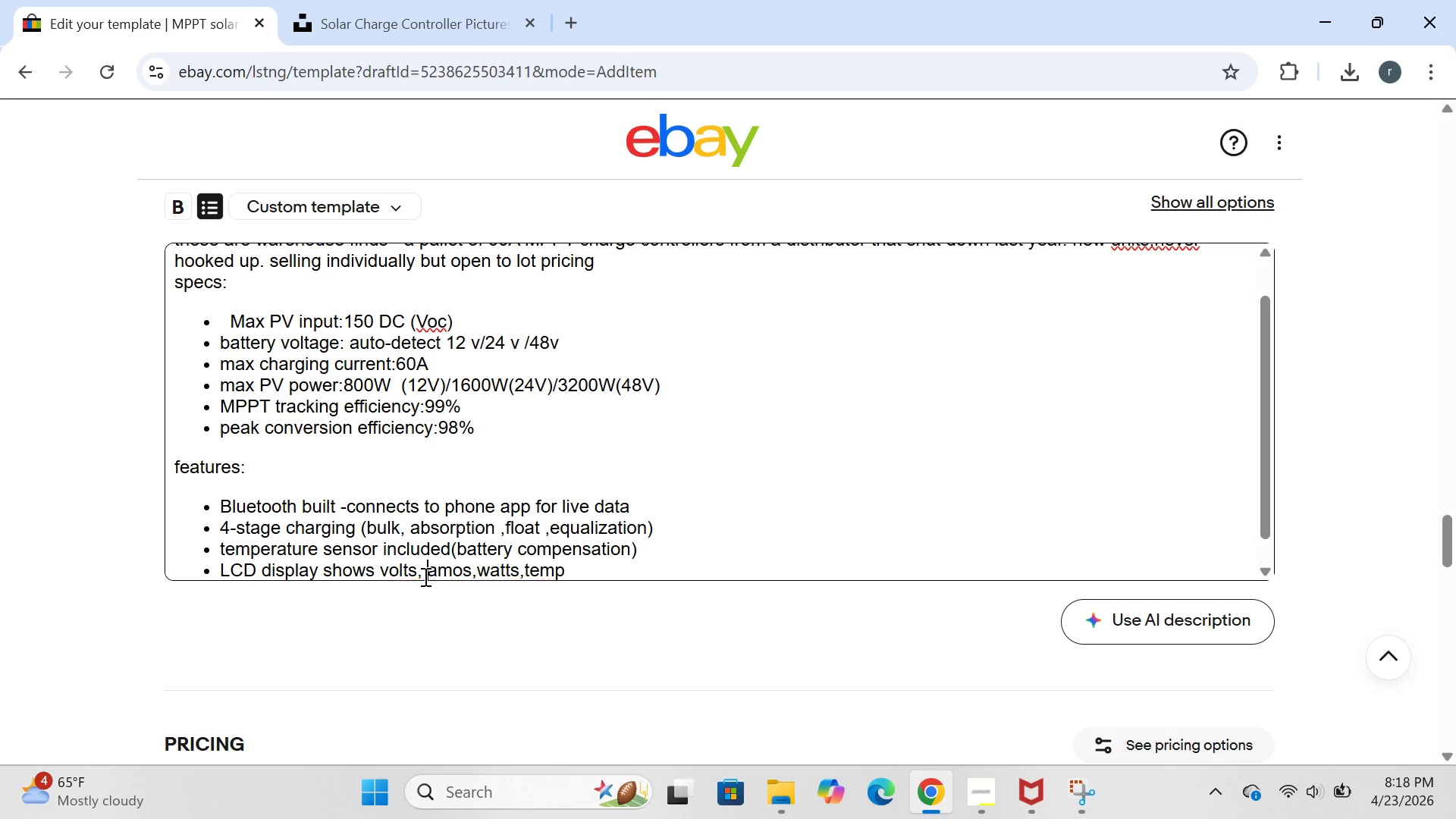 
key(Space)
 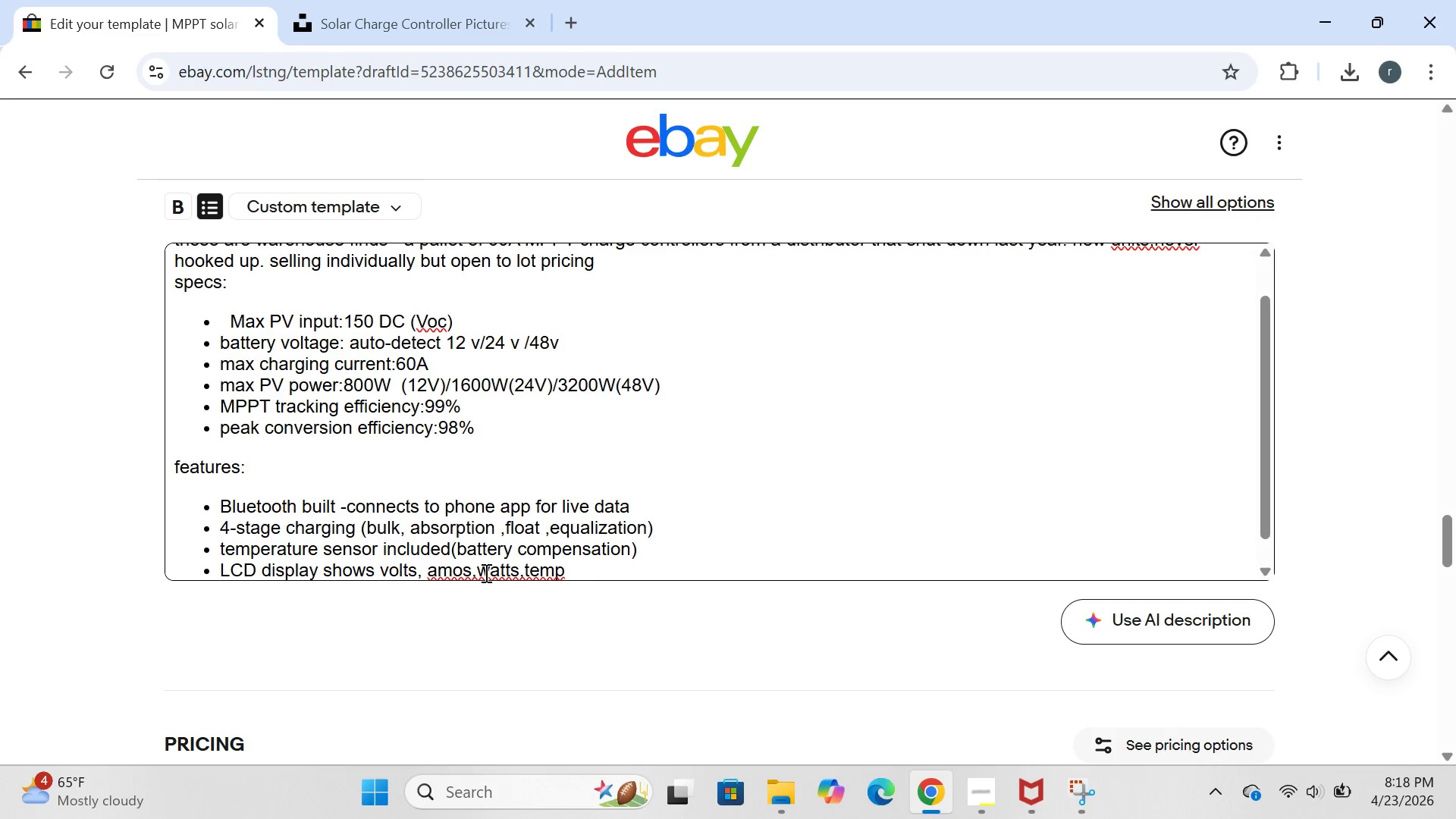 
left_click([485, 573])
 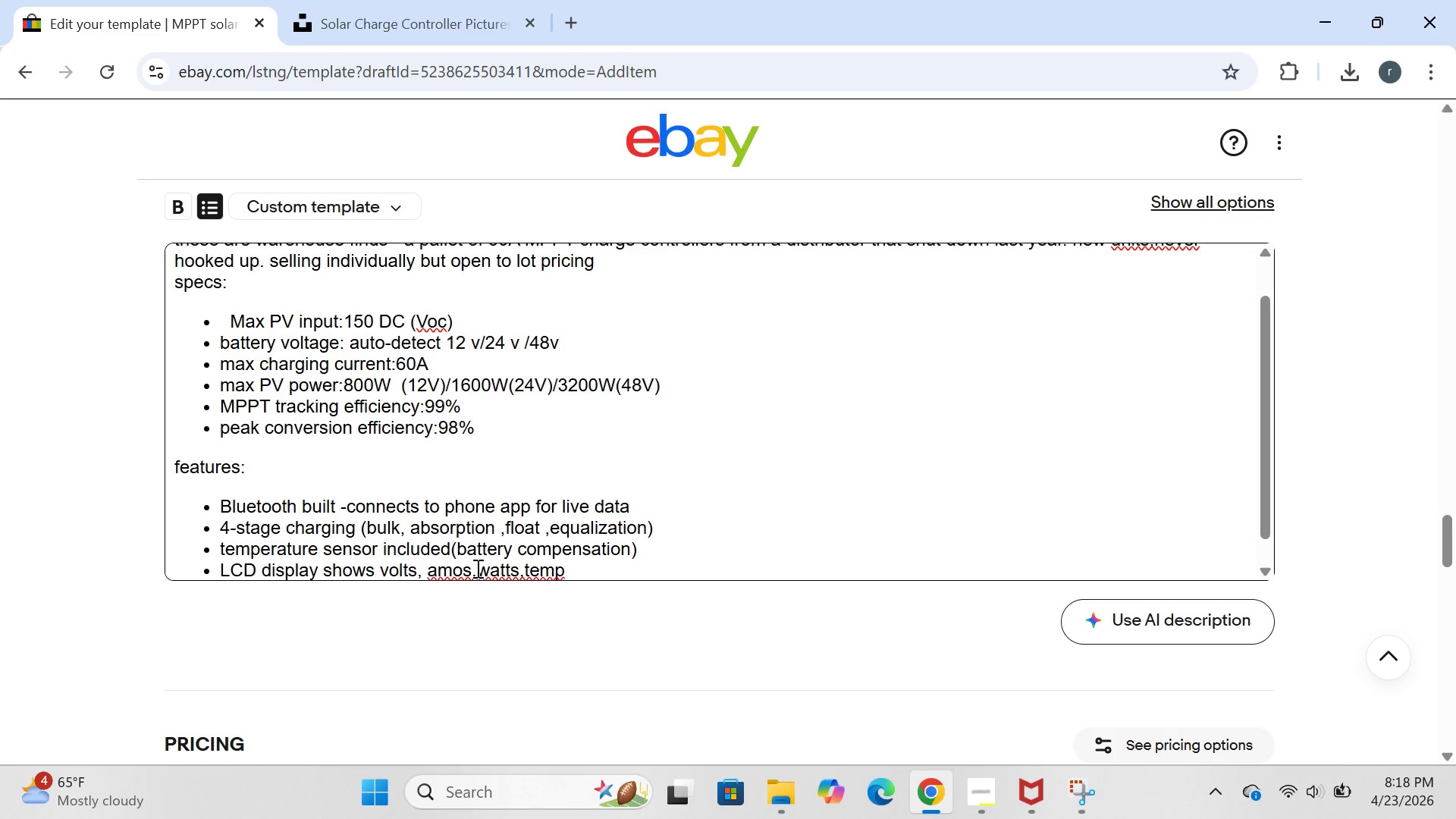 
left_click([476, 568])
 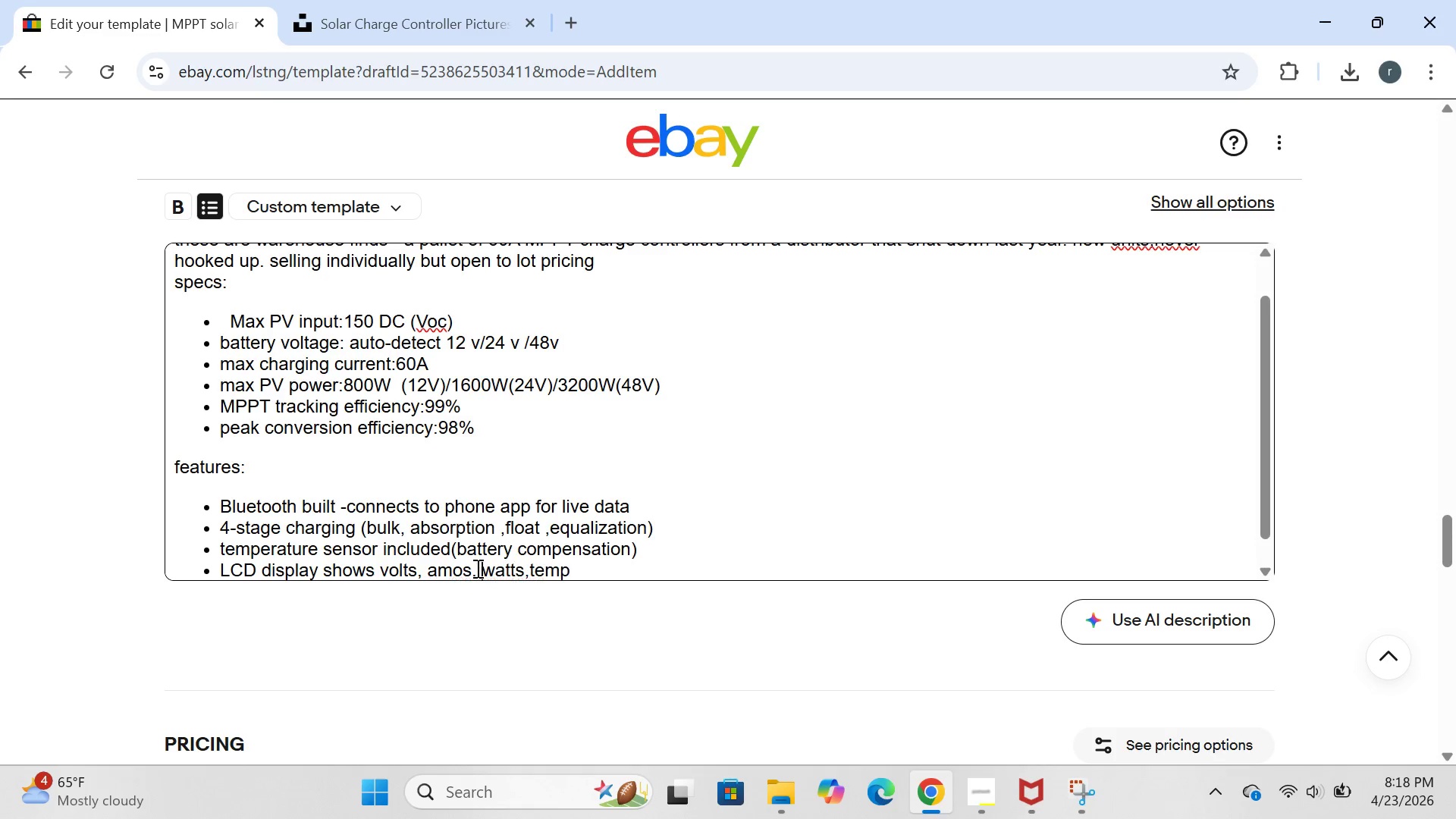 
key(Space)
 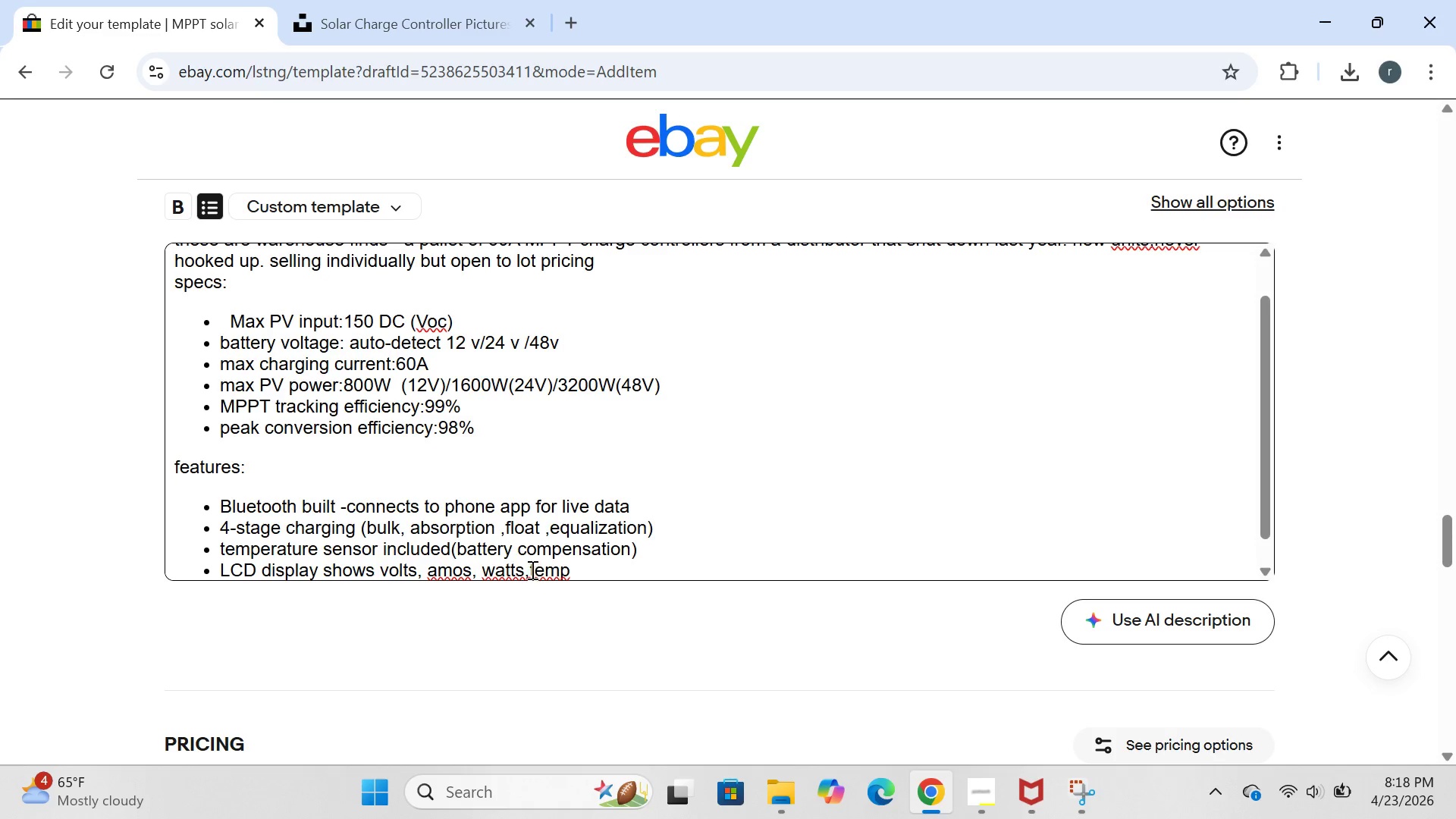 
left_click([530, 568])
 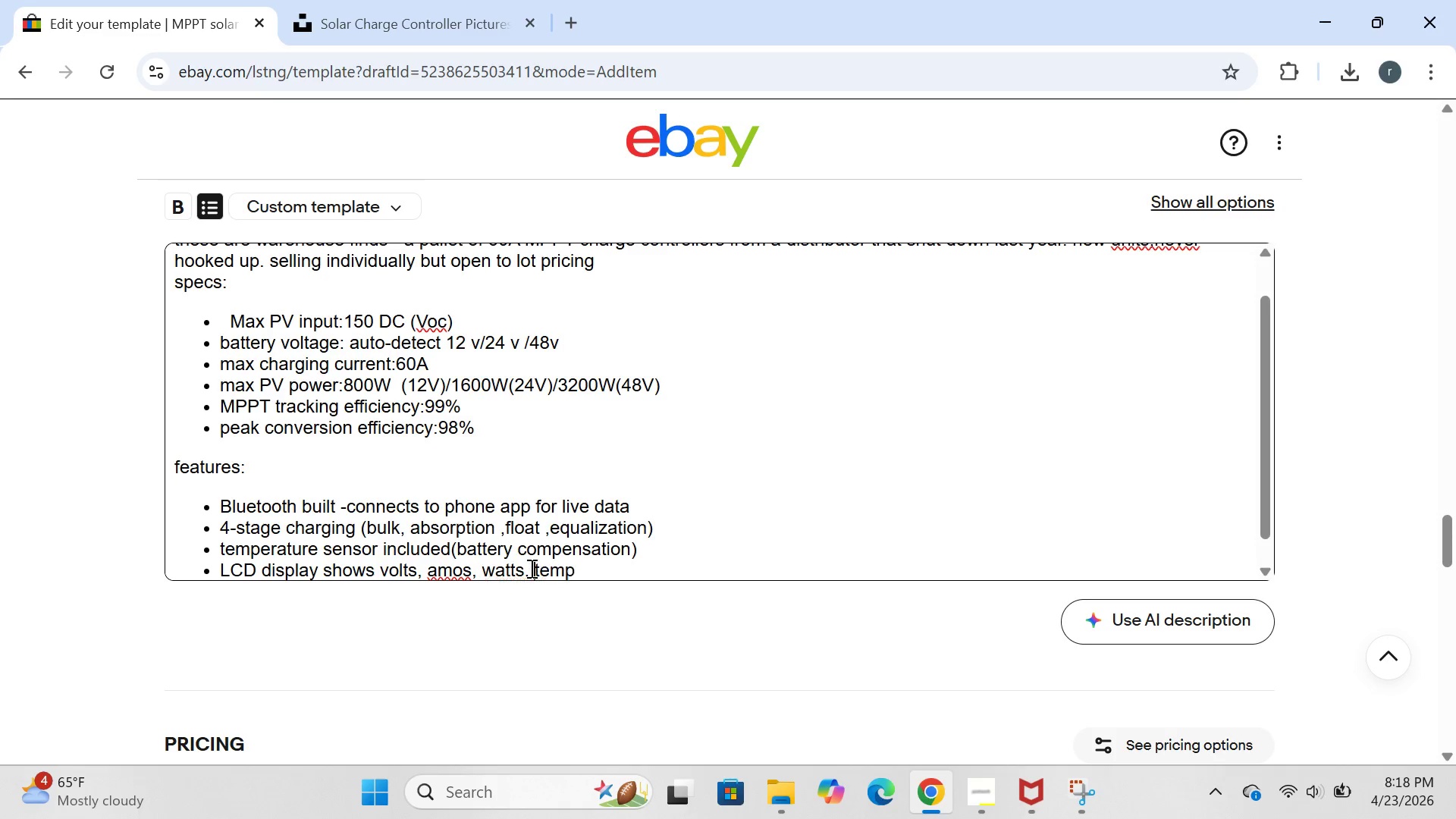 
key(Space)
 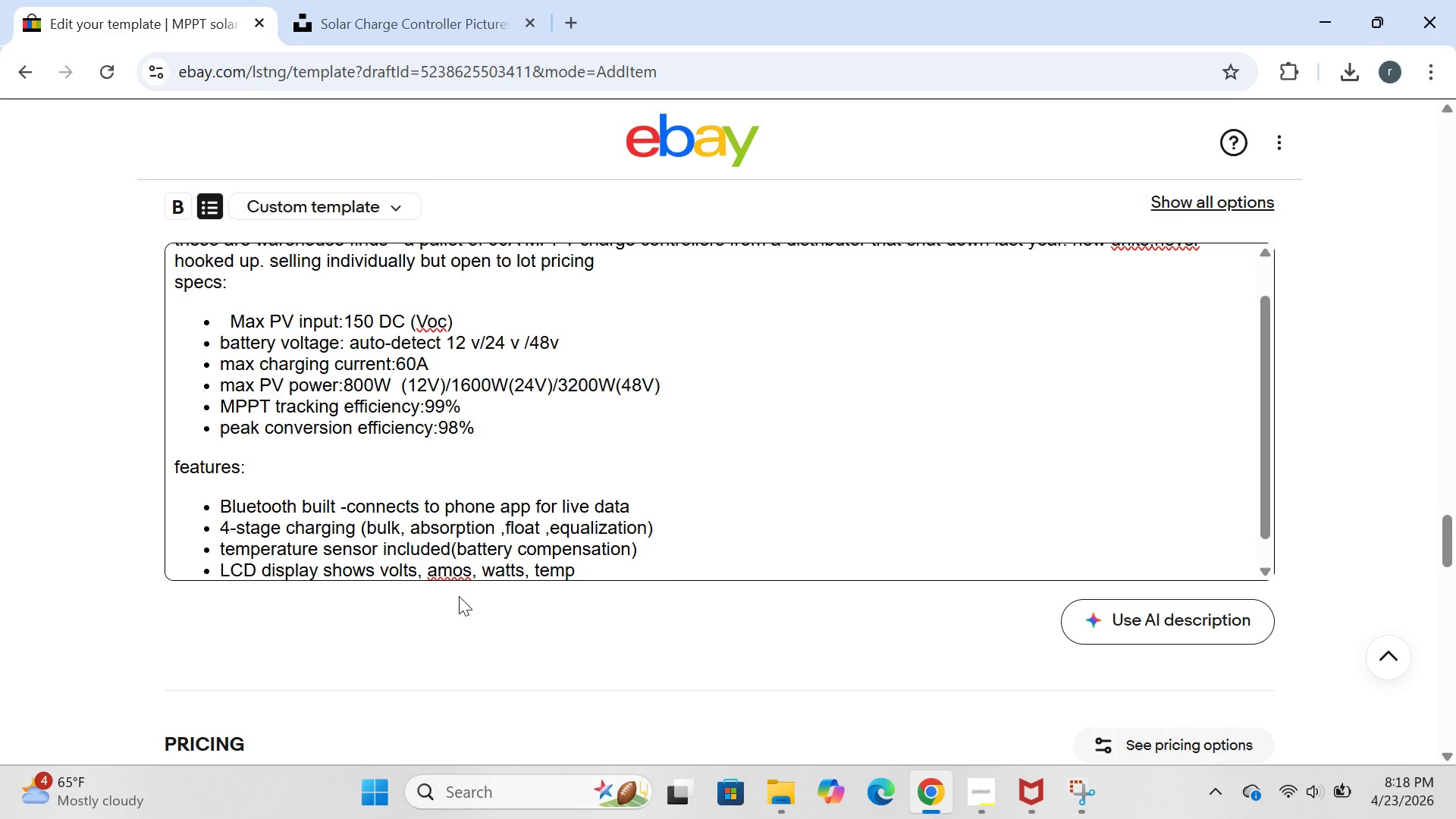 
left_click([462, 564])
 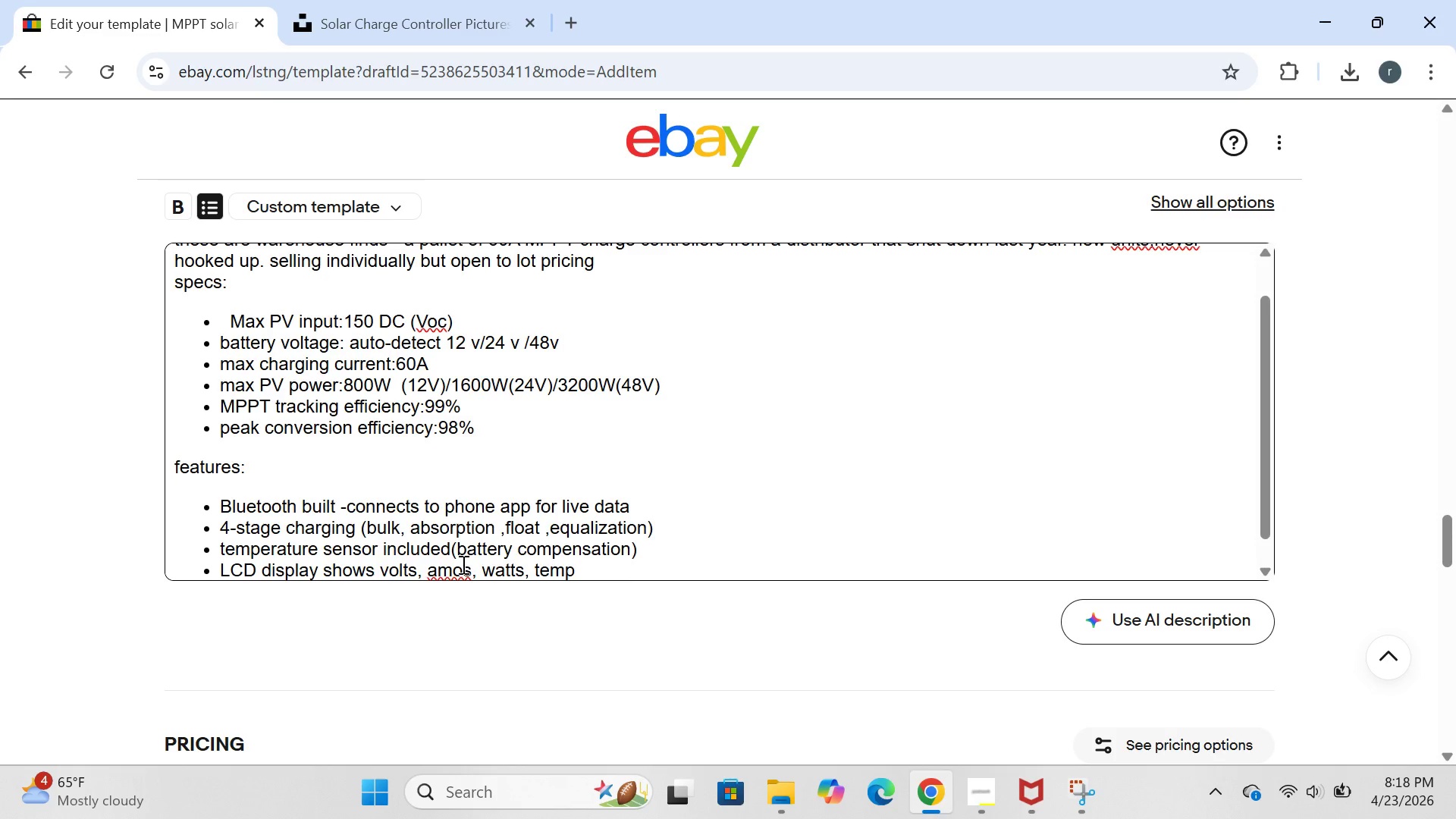 
key(Backspace)
 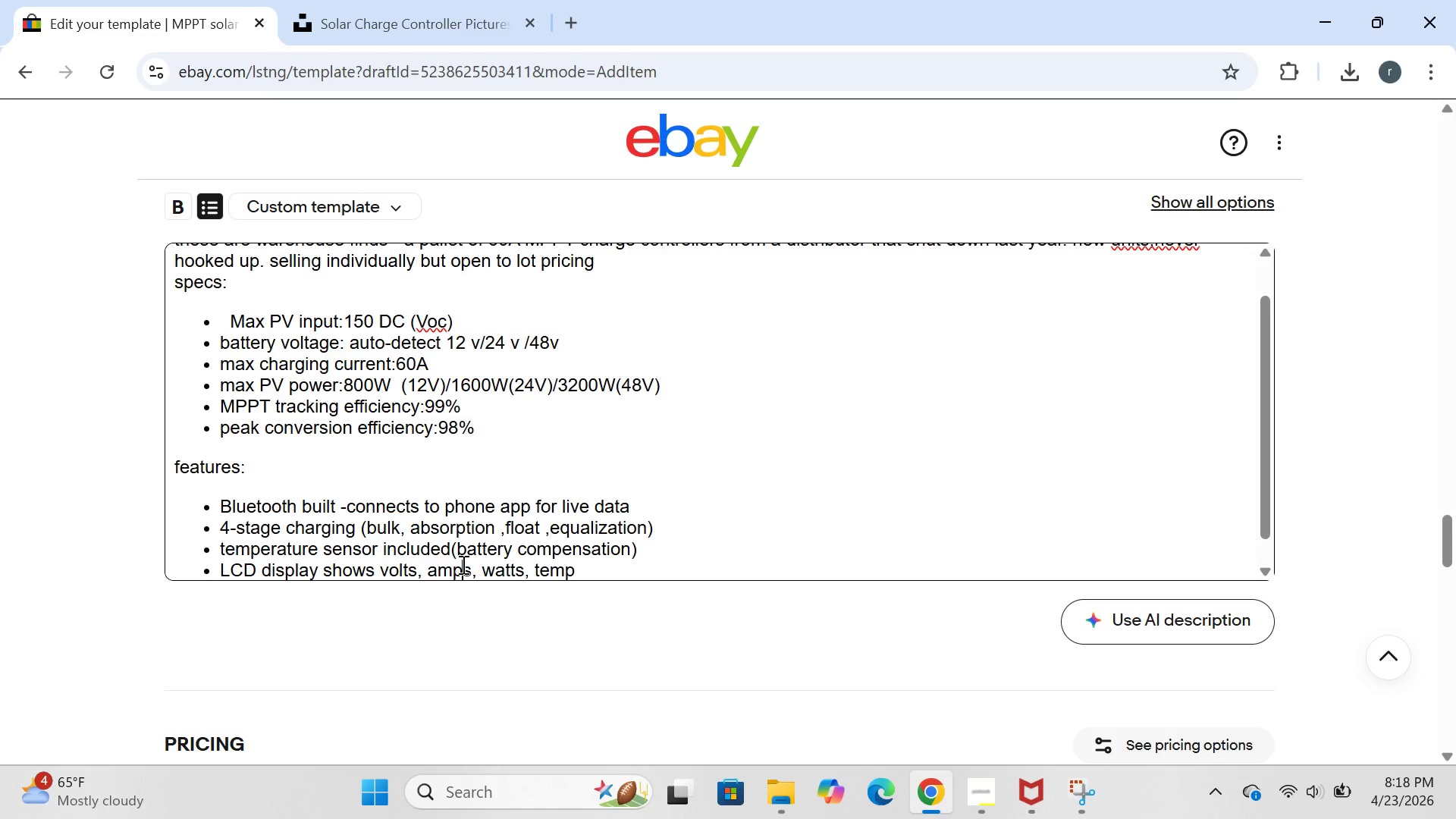 
key(P)
 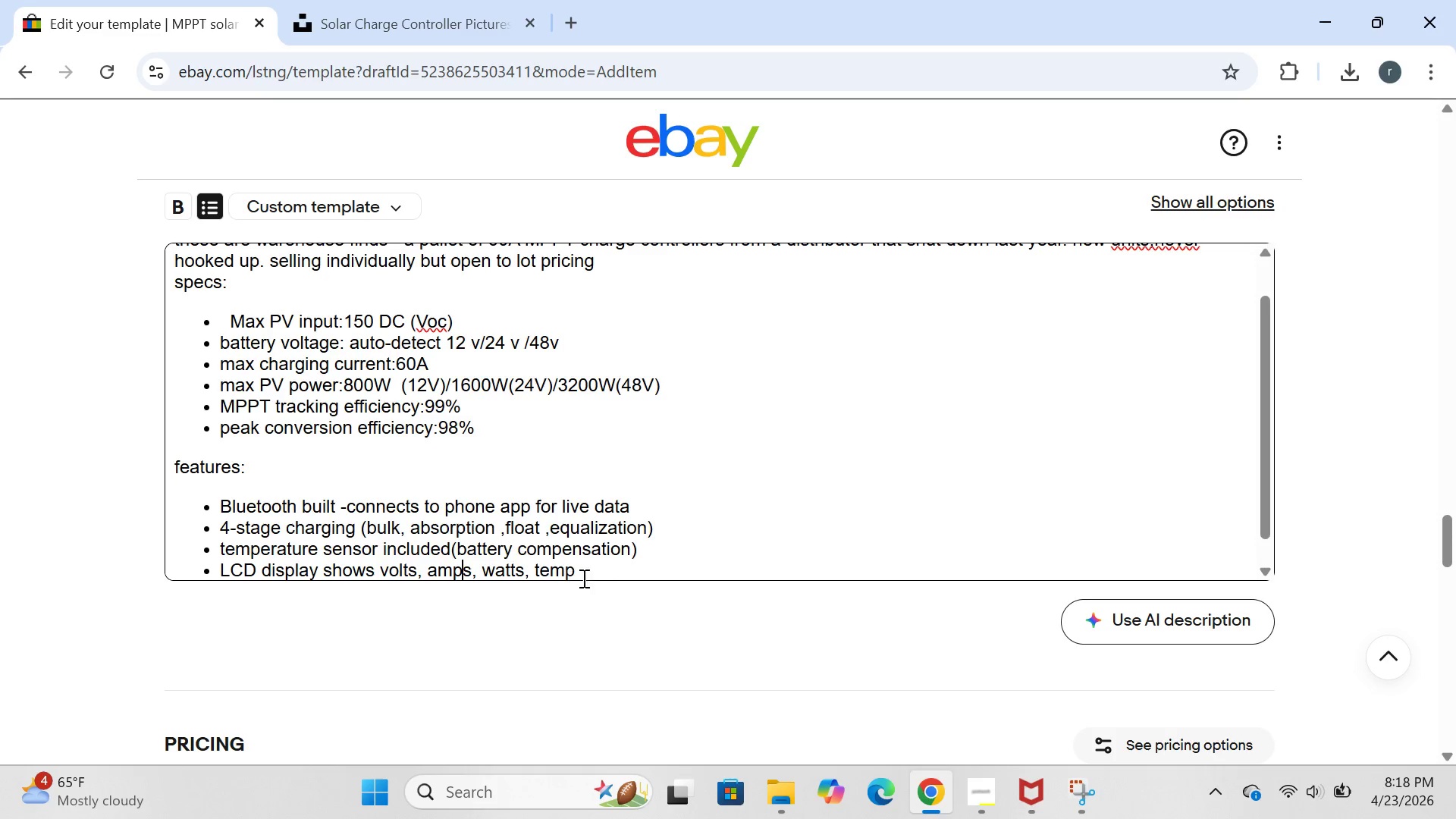 
left_click([602, 569])
 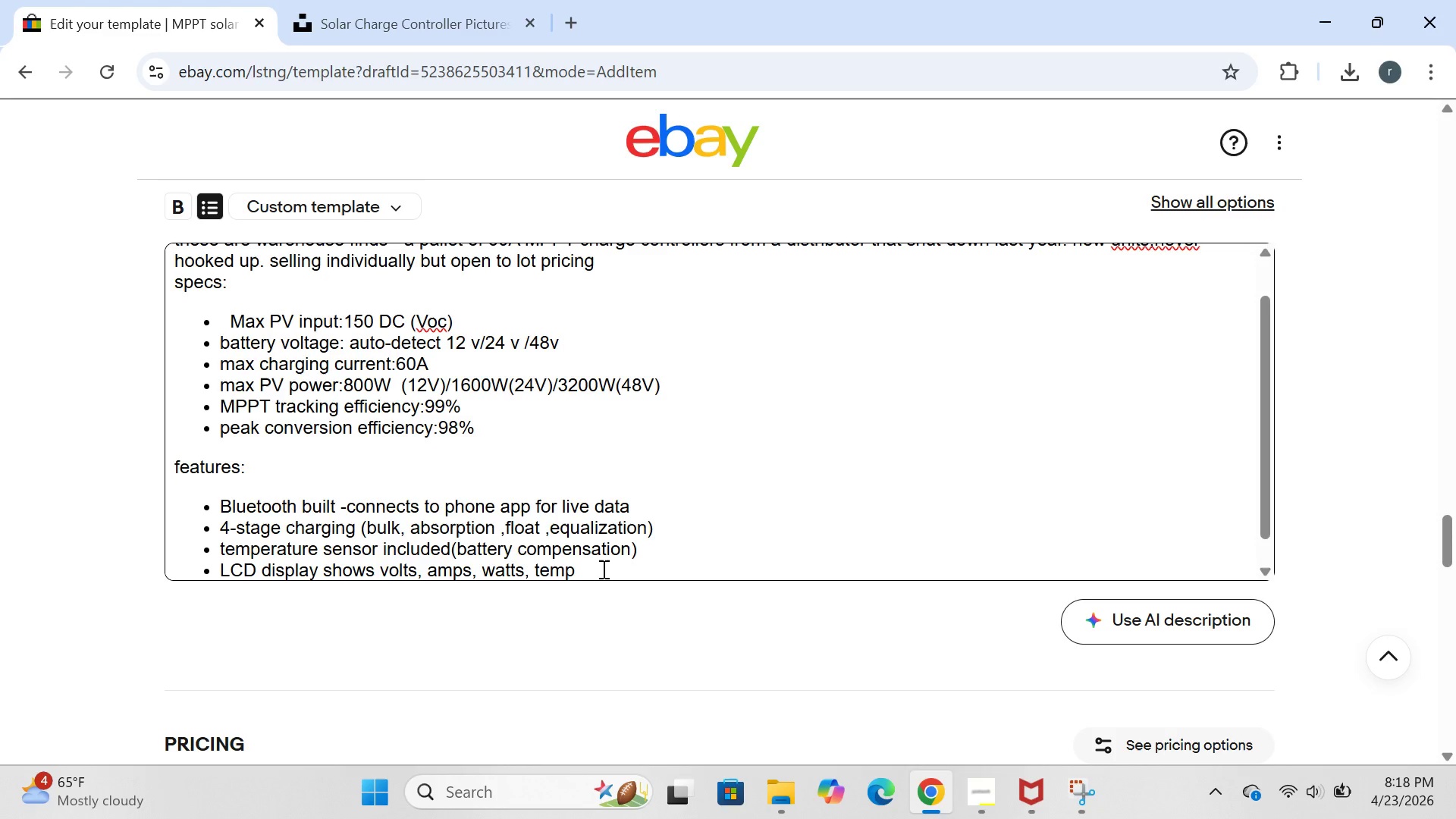 
key(Enter)
 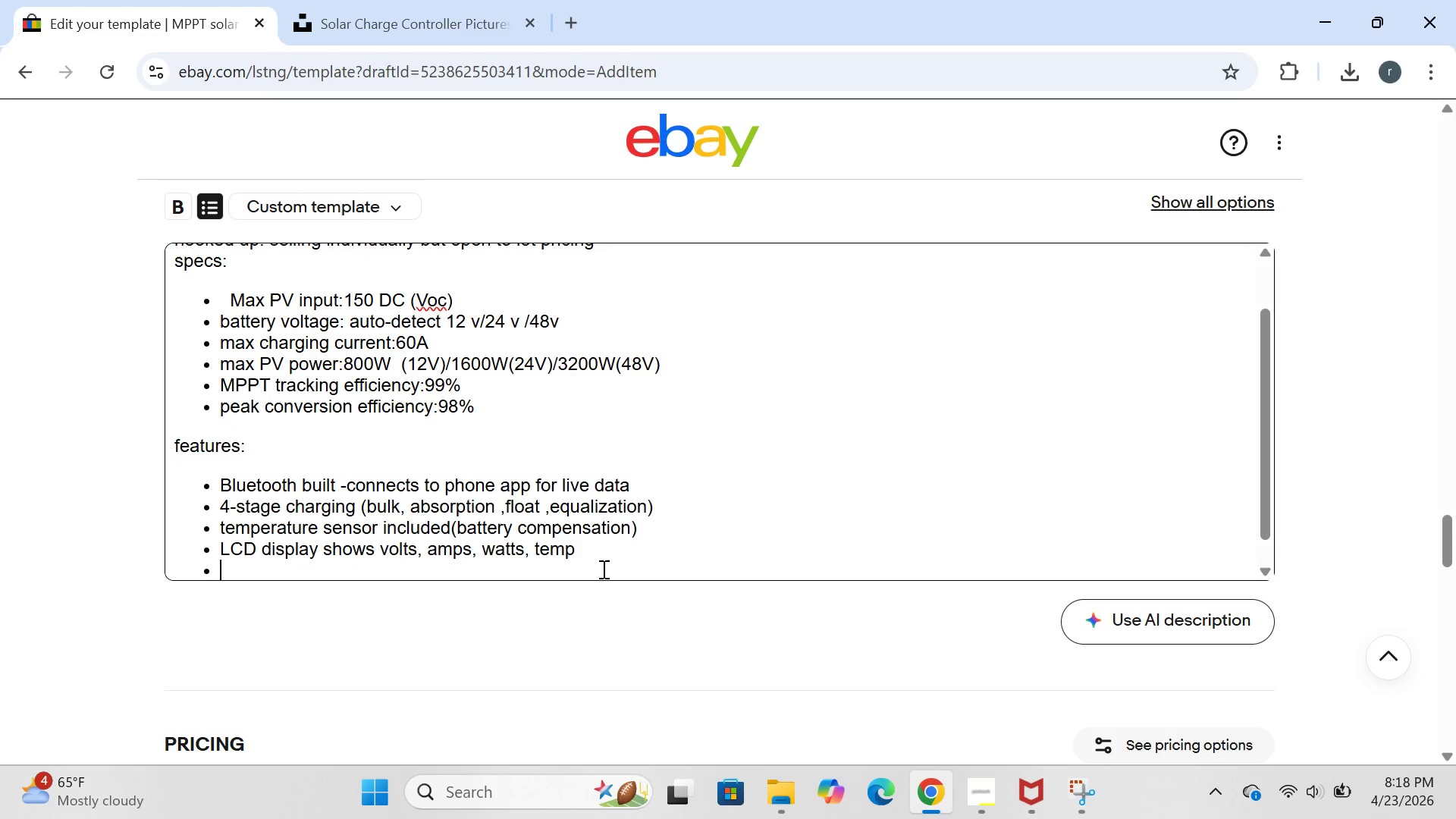 
type(ob)
key(Backspace)
type(ver-voltage shows )
 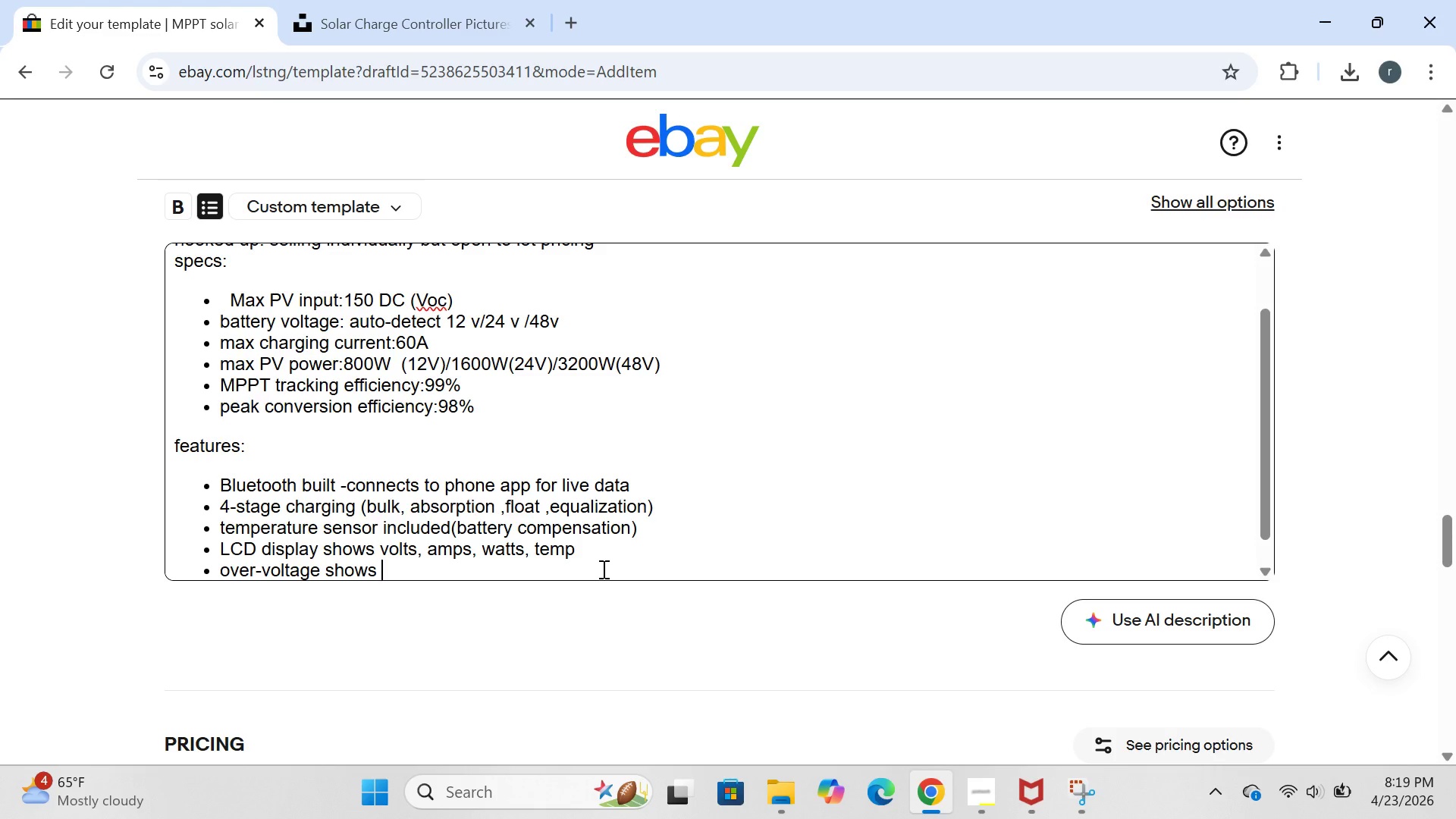 
key(Backspace)
key(Backspace)
key(Backspace)
key(Backspace)
key(Backspace)
key(Backspace)
key(Backspace)
type(,oiver )
key(Backspace)
key(Backspace)
key(Backspace)
key(Backspace)
key(Backspace)
type(ver )
 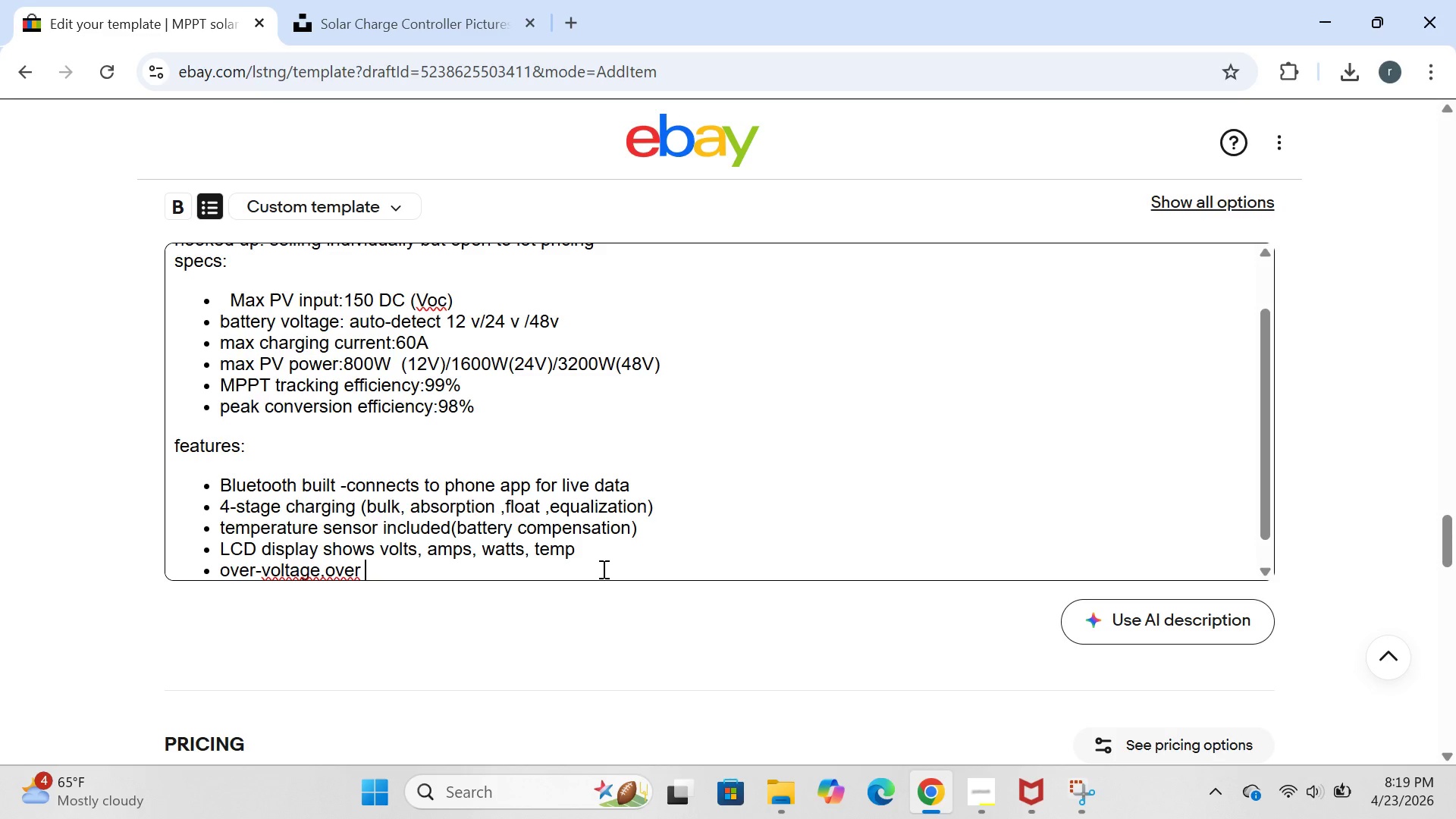 
key(ArrowLeft)
 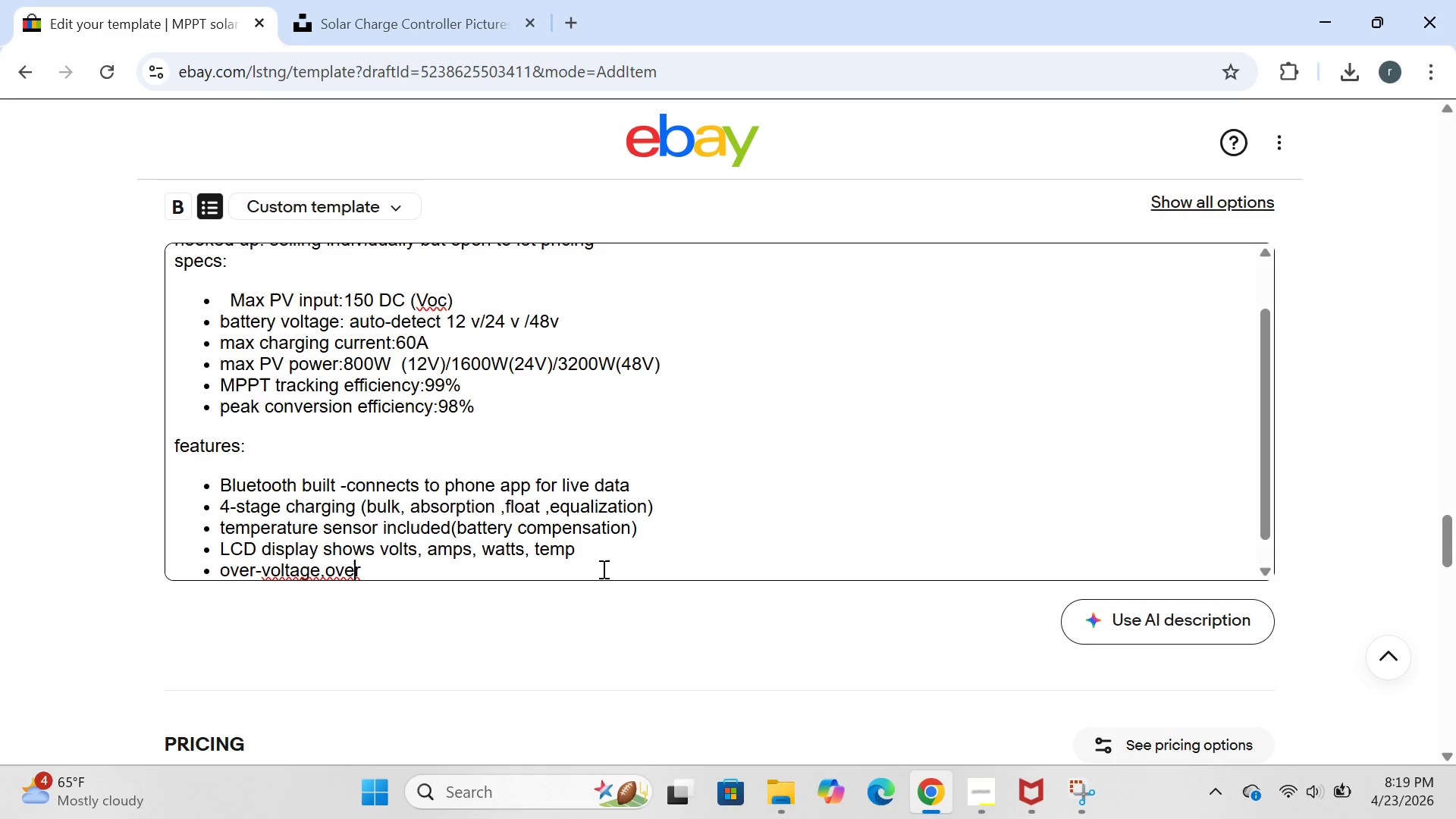 
key(ArrowLeft)
 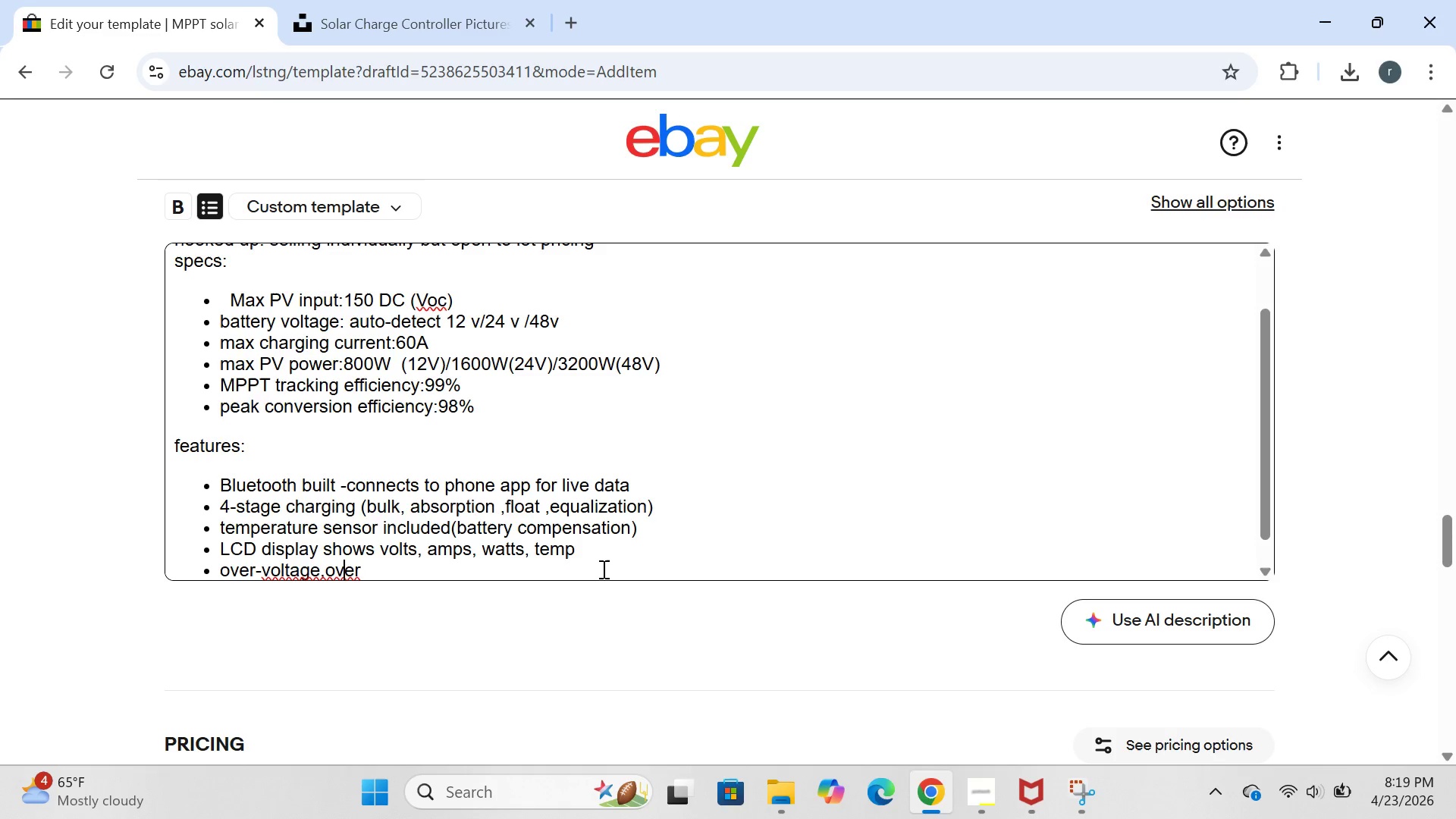 
key(ArrowLeft)
 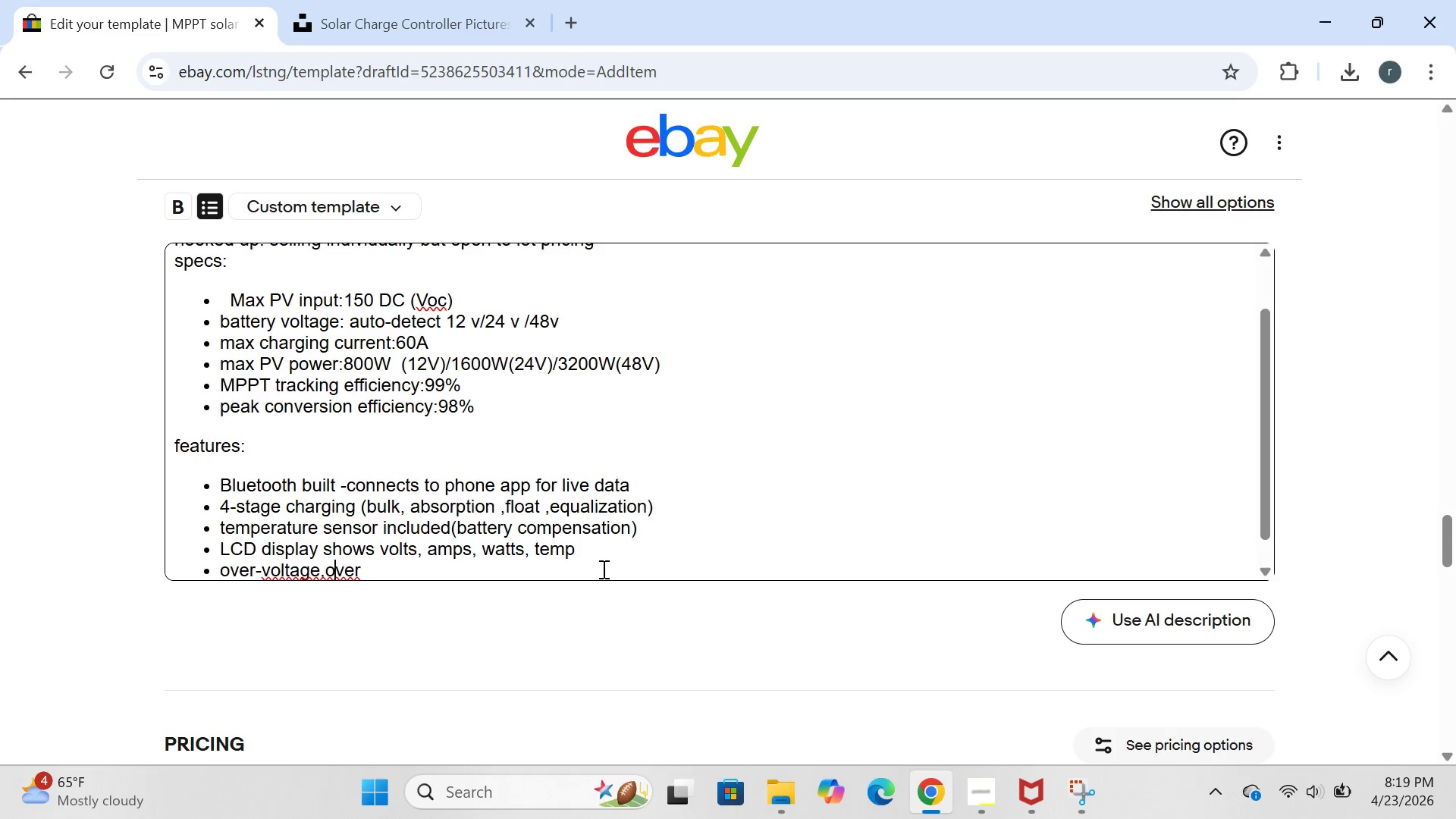 
key(ArrowLeft)
 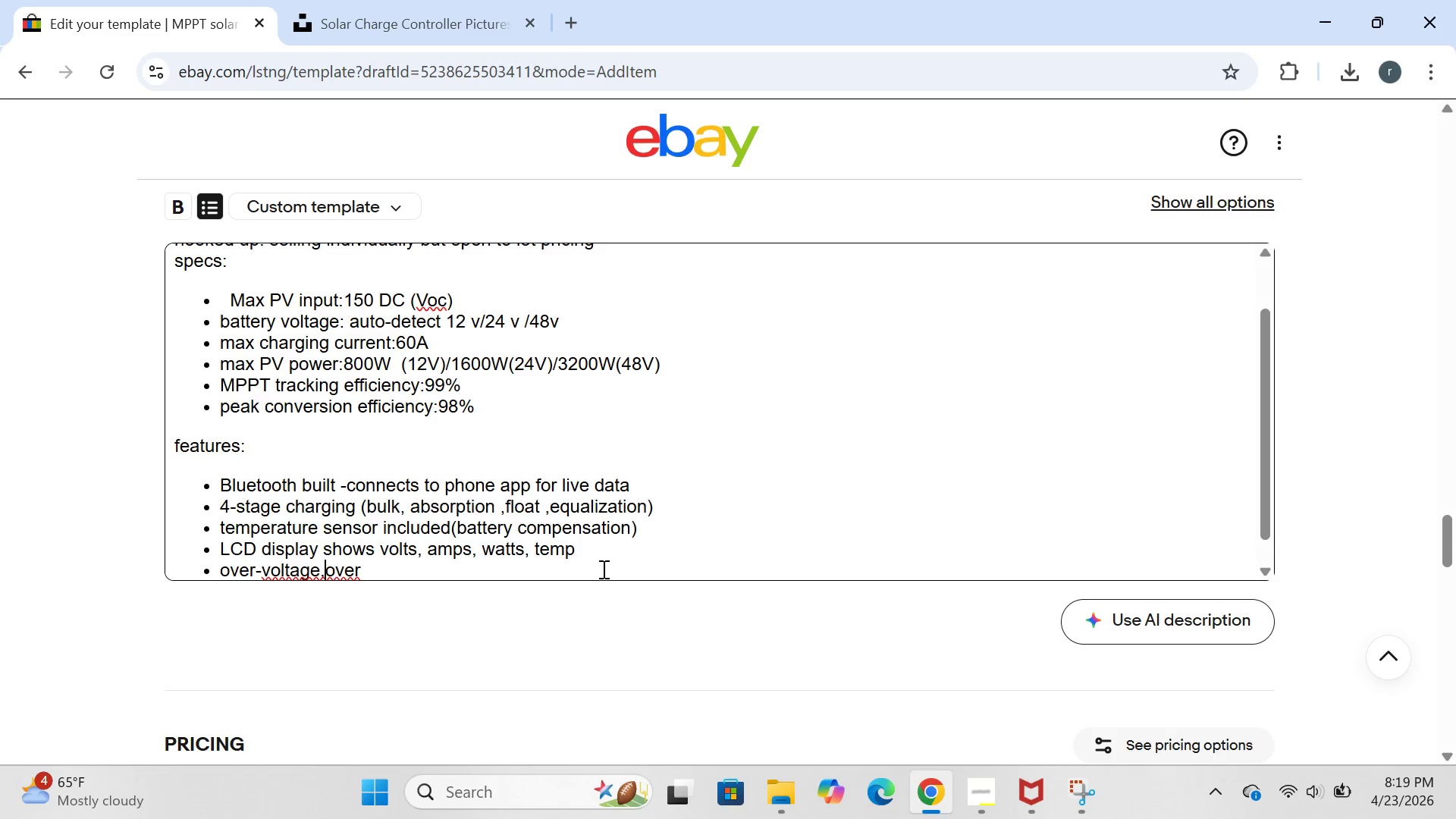 
key(ArrowLeft)
 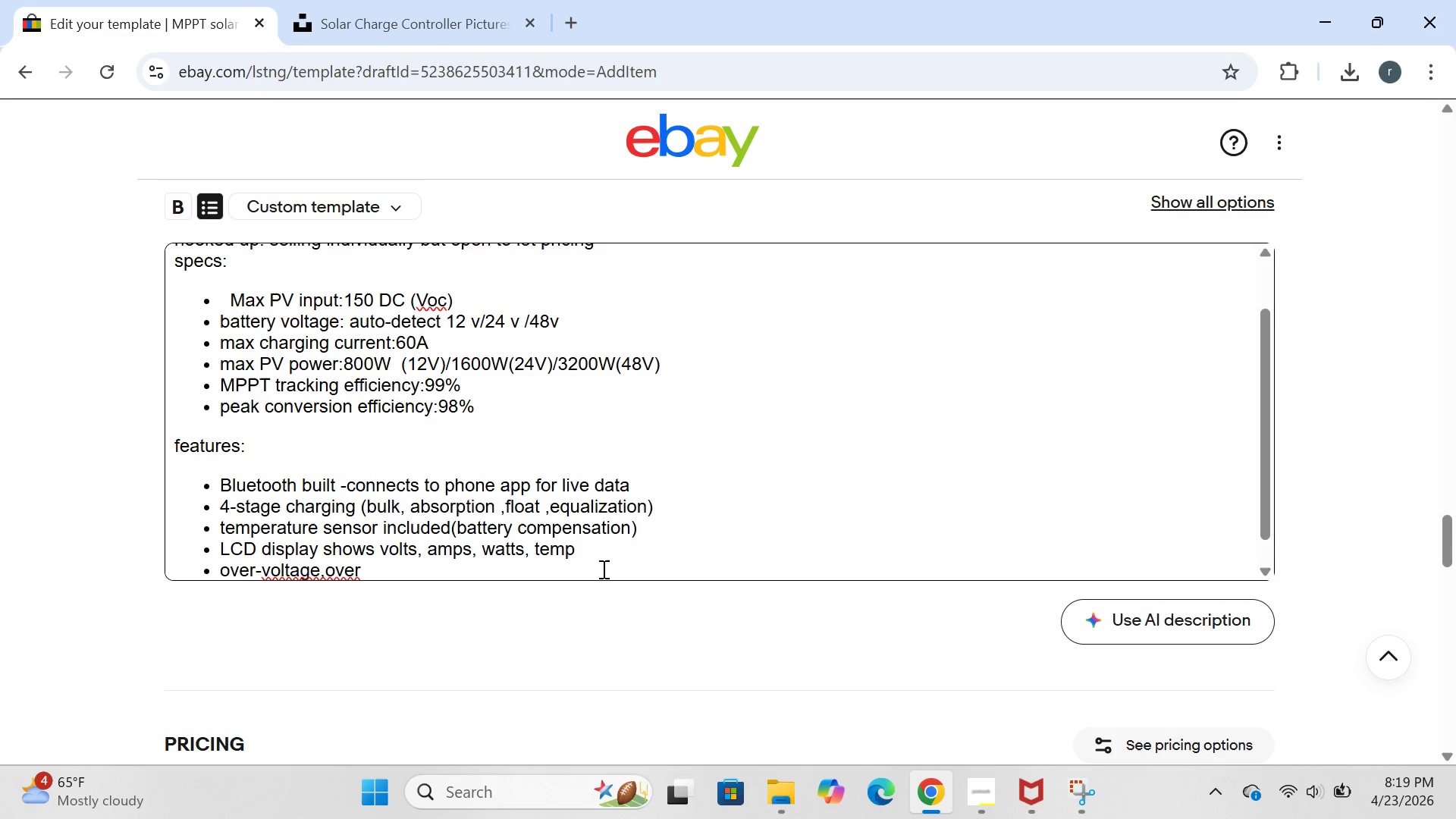 
key(Space)
 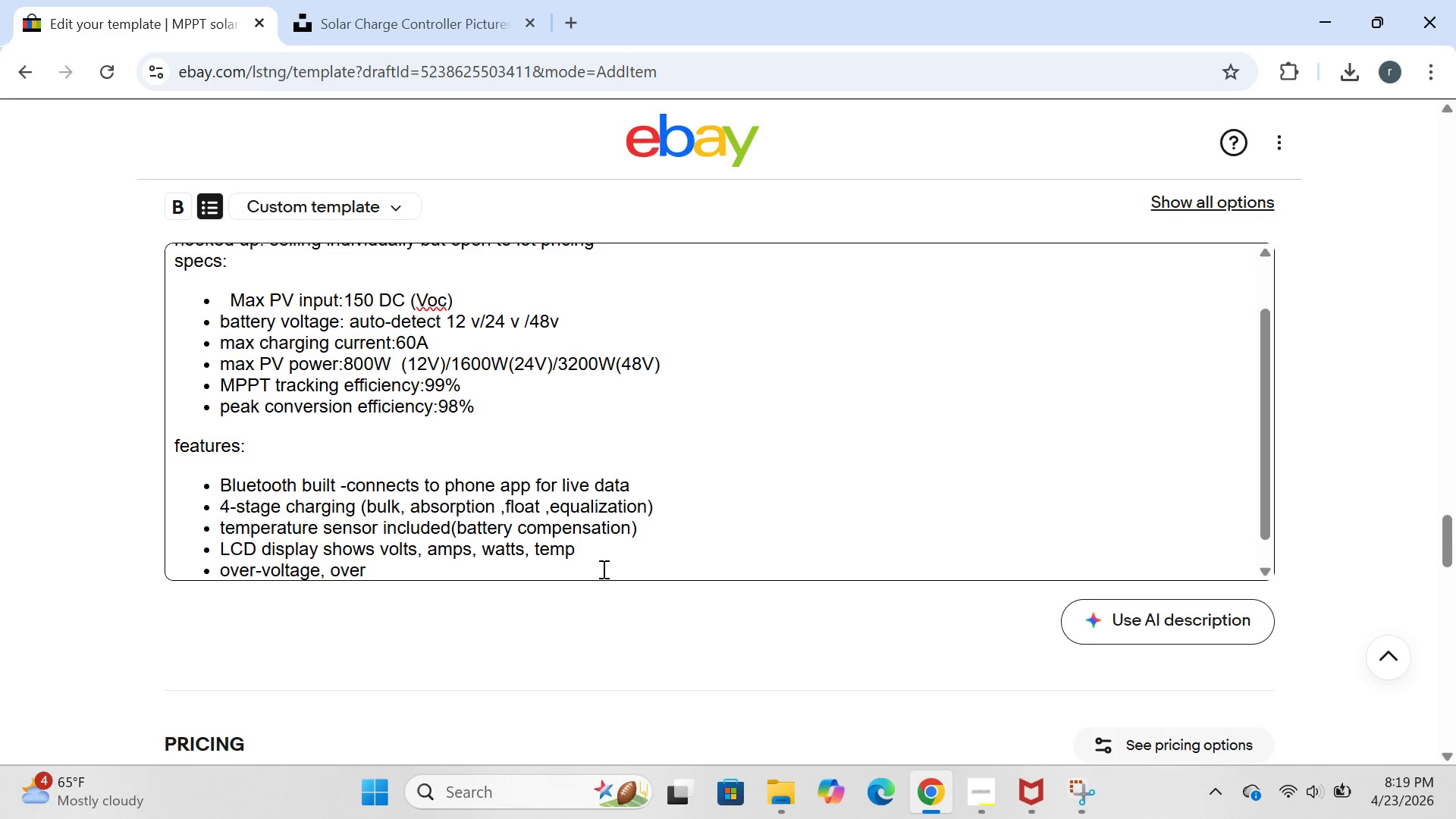 
key(ArrowRight)
 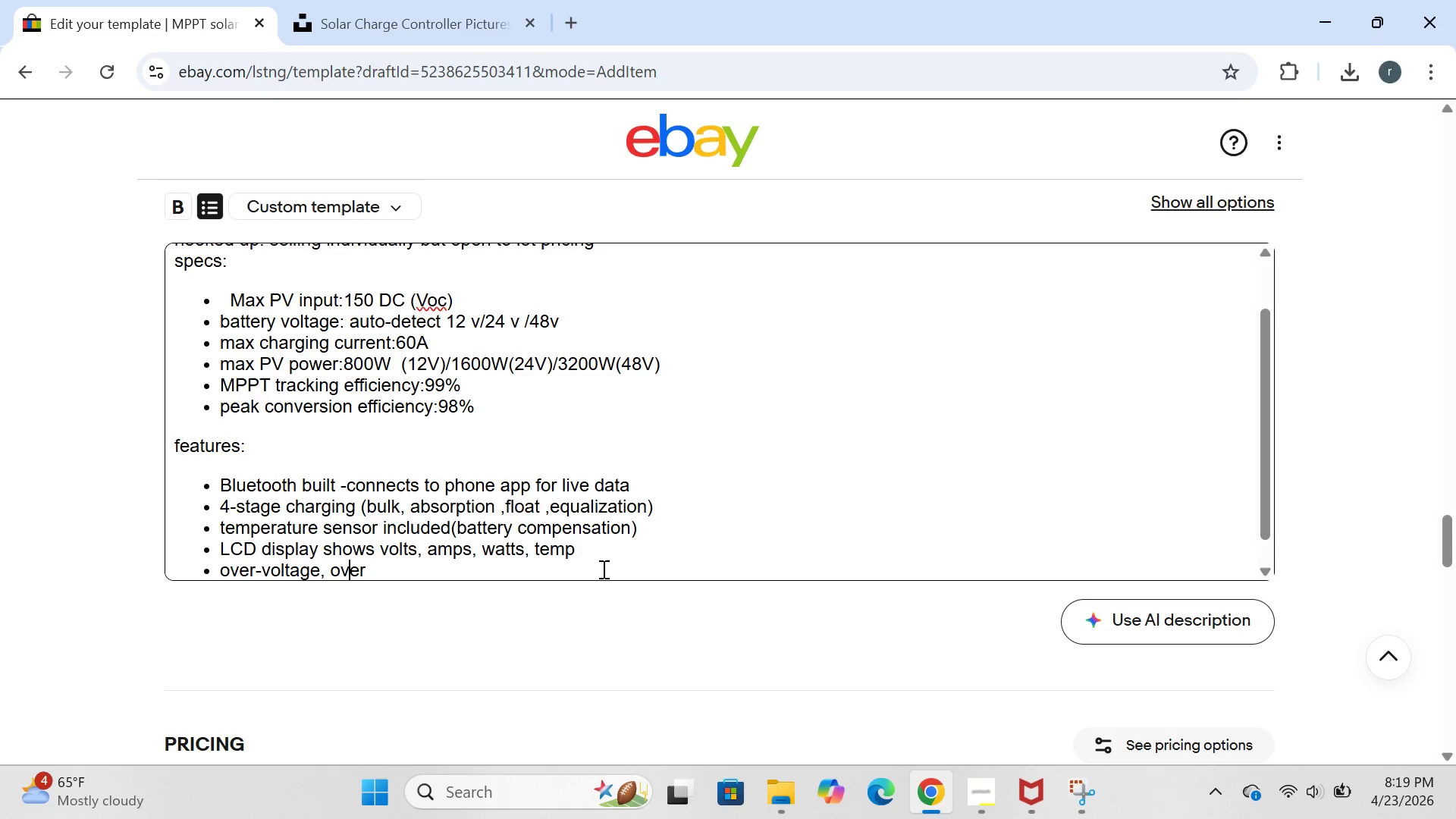 
key(ArrowRight)
 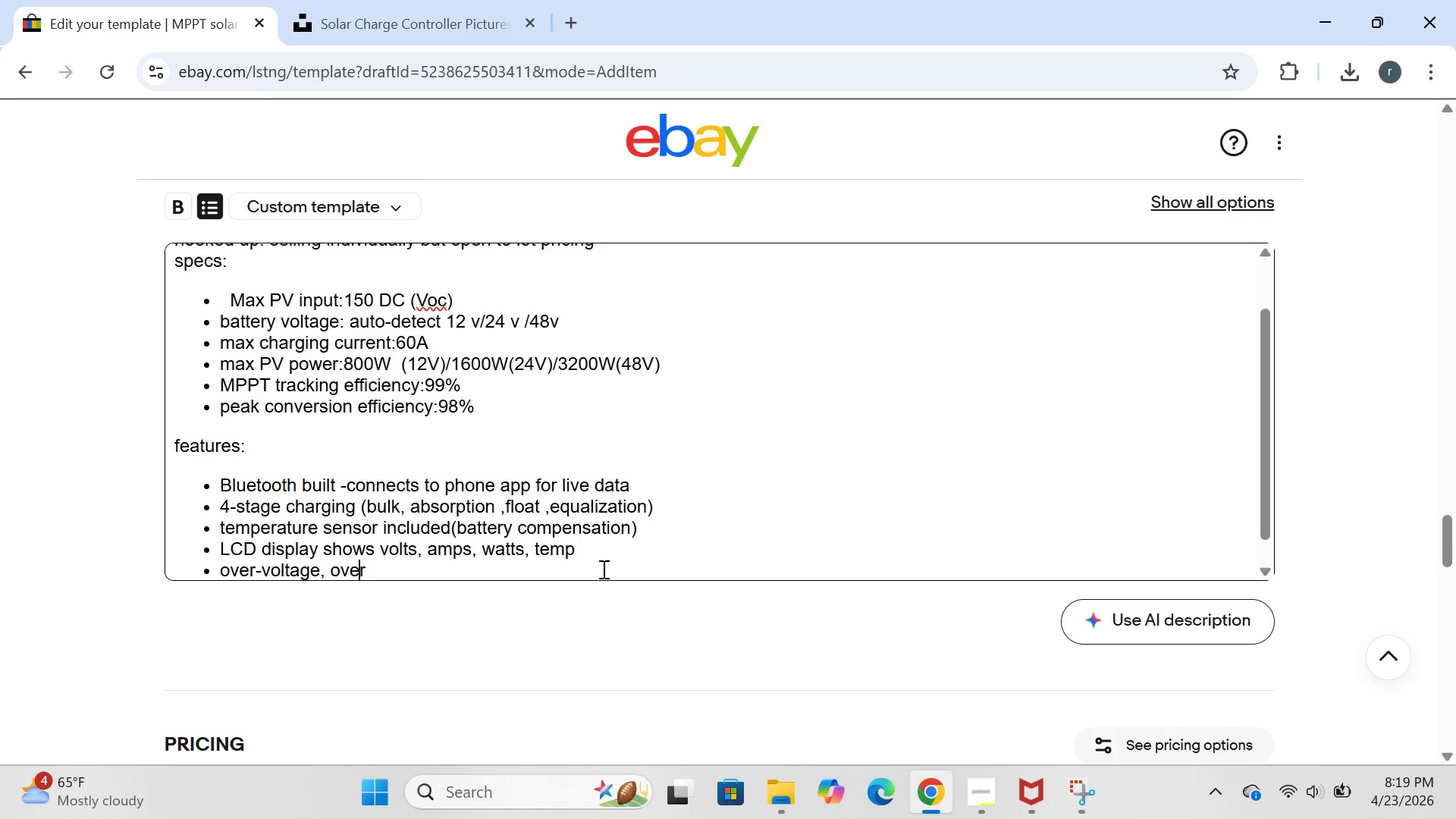 
key(ArrowRight)
 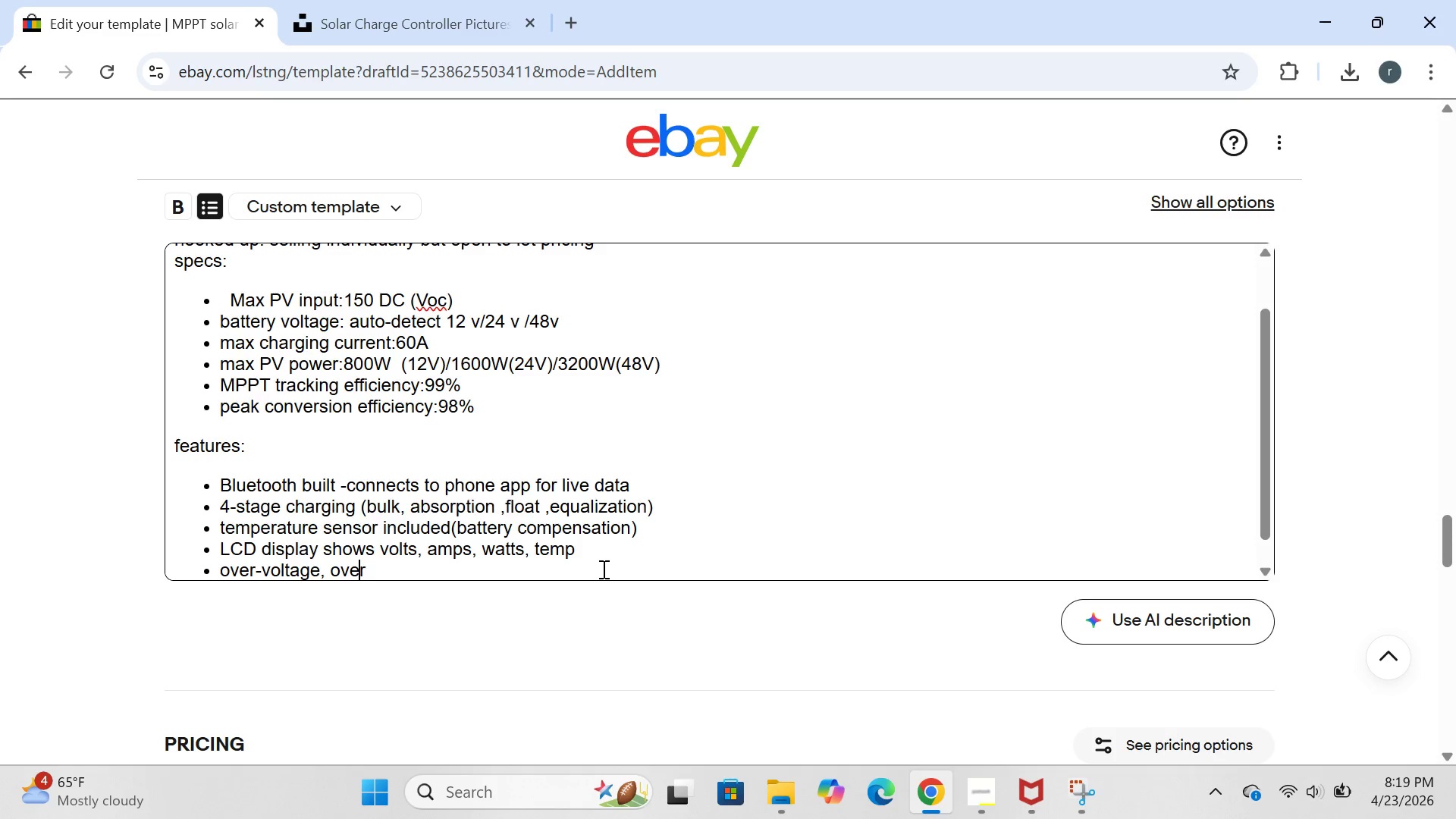 
key(ArrowRight)
 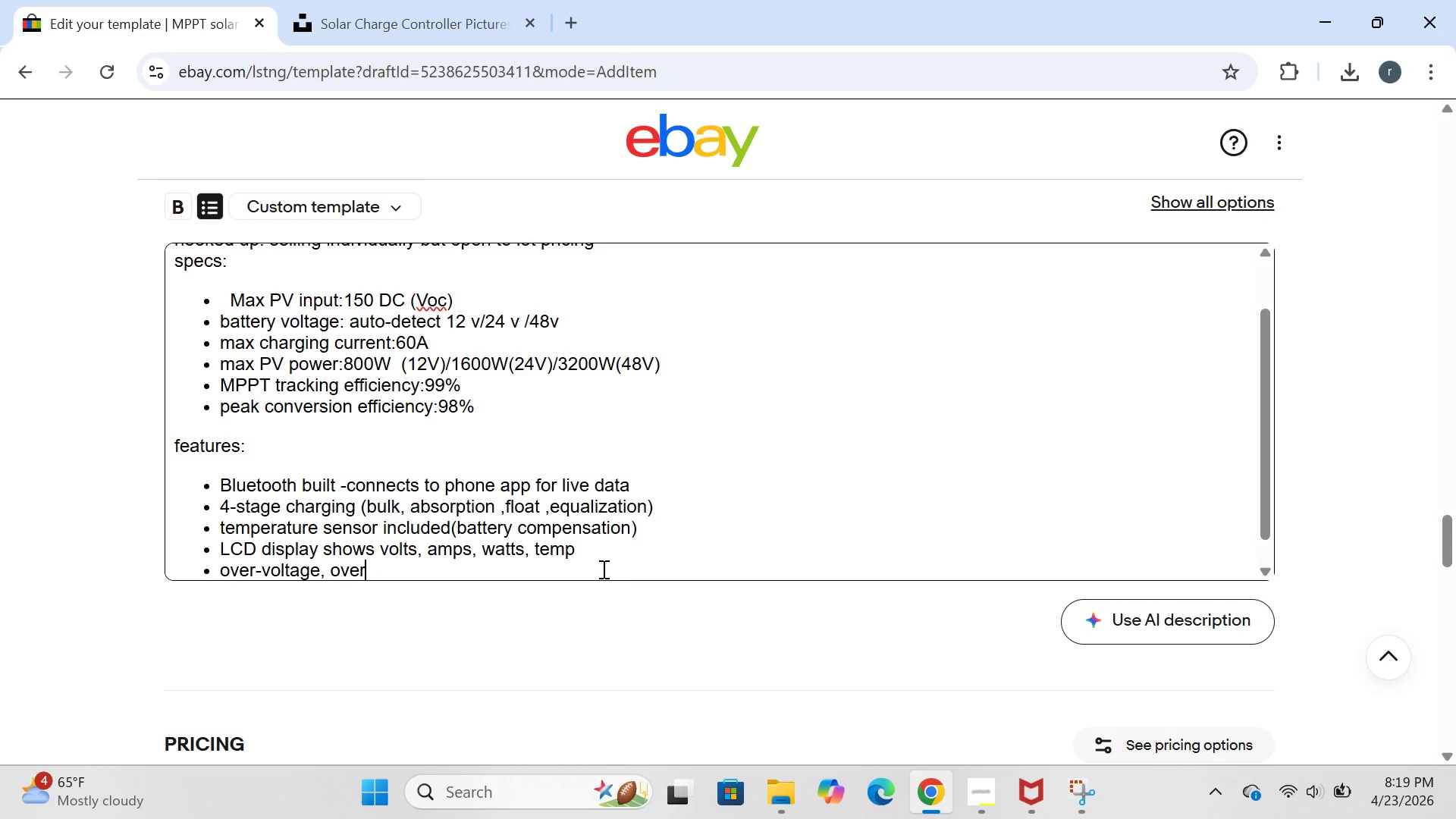 
type(-current )
key(Backspace)
type(,reverse polsrity)
 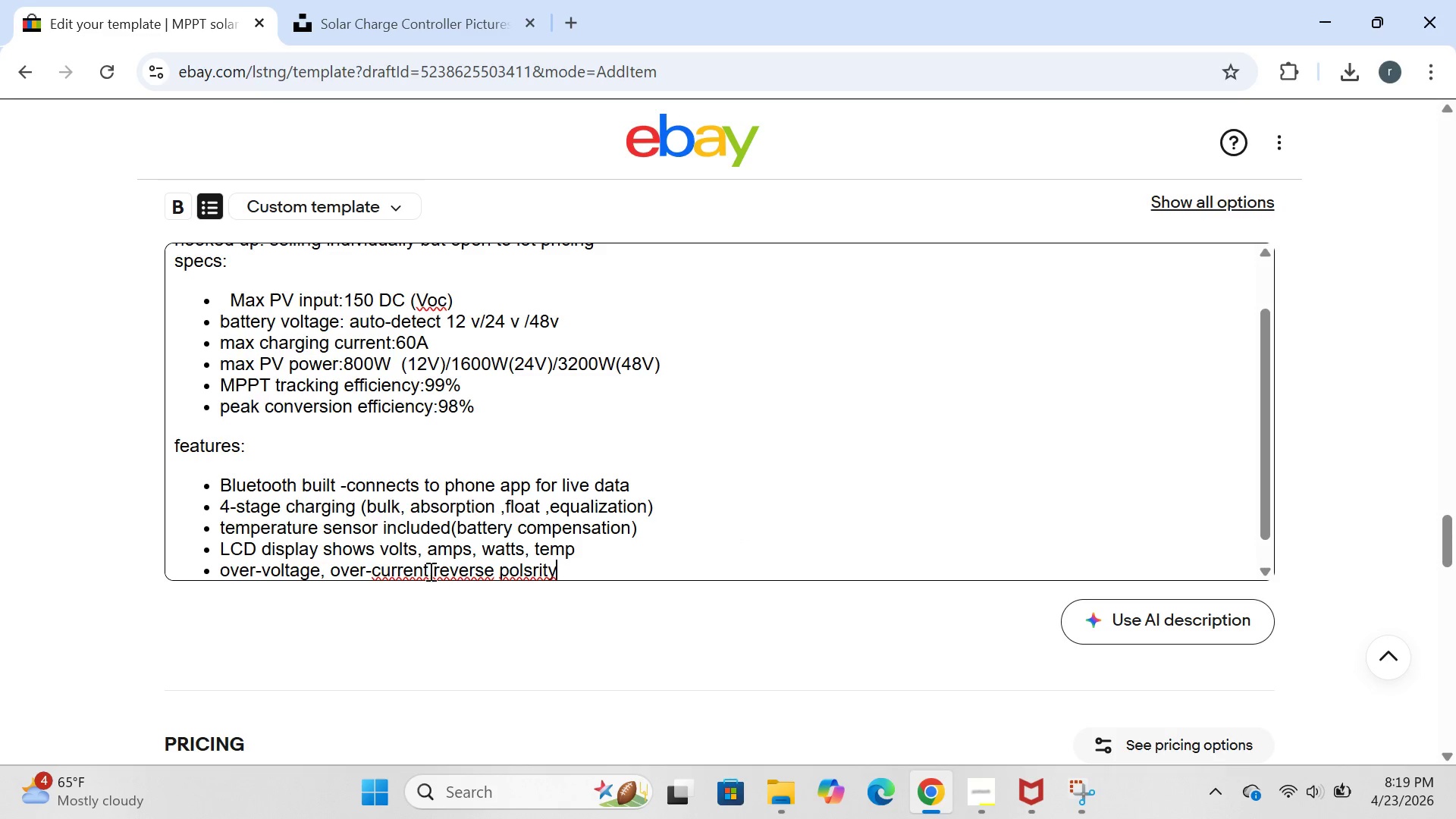 
left_click([435, 564])
 